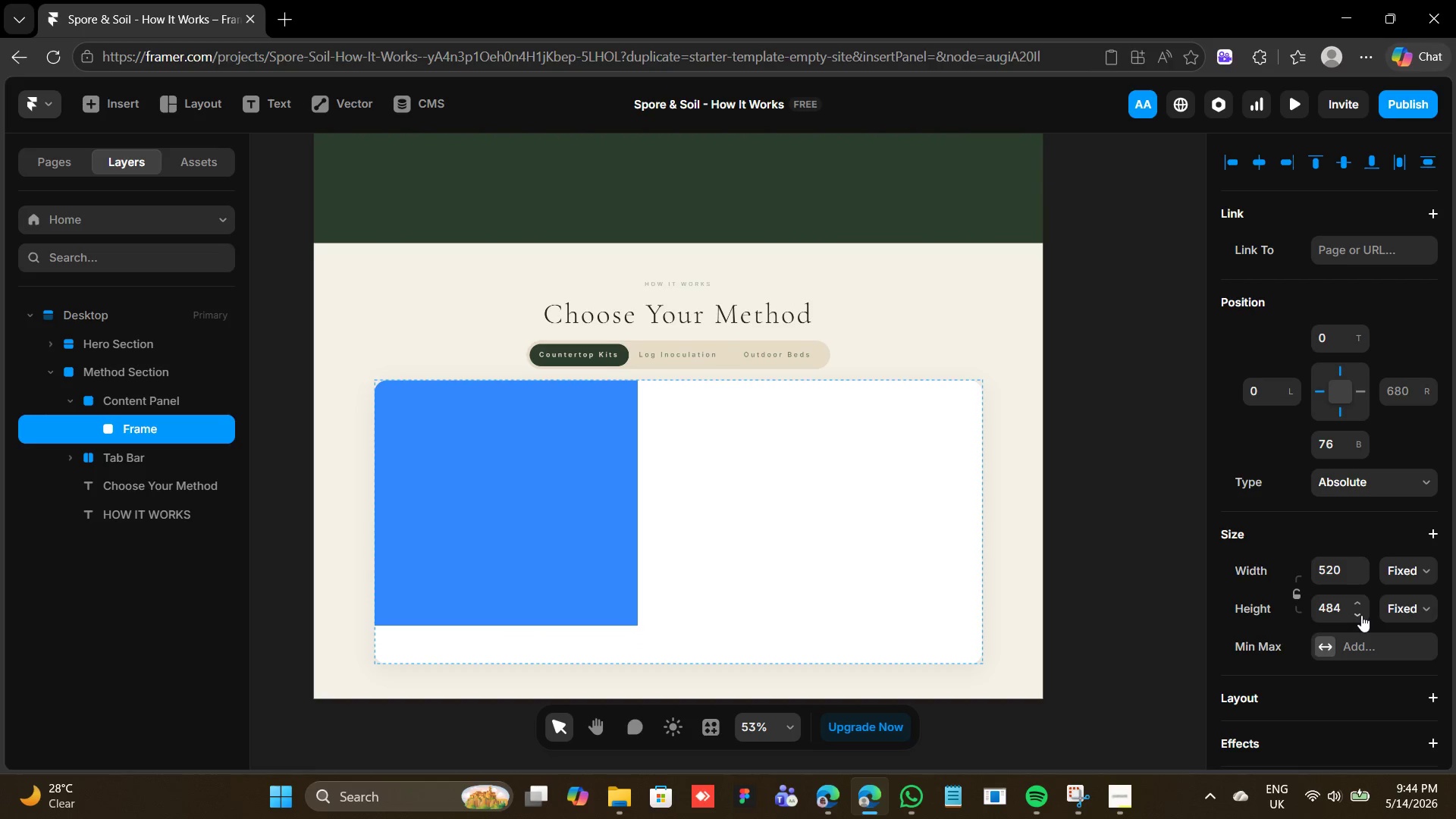 
triple_click([1361, 615])
 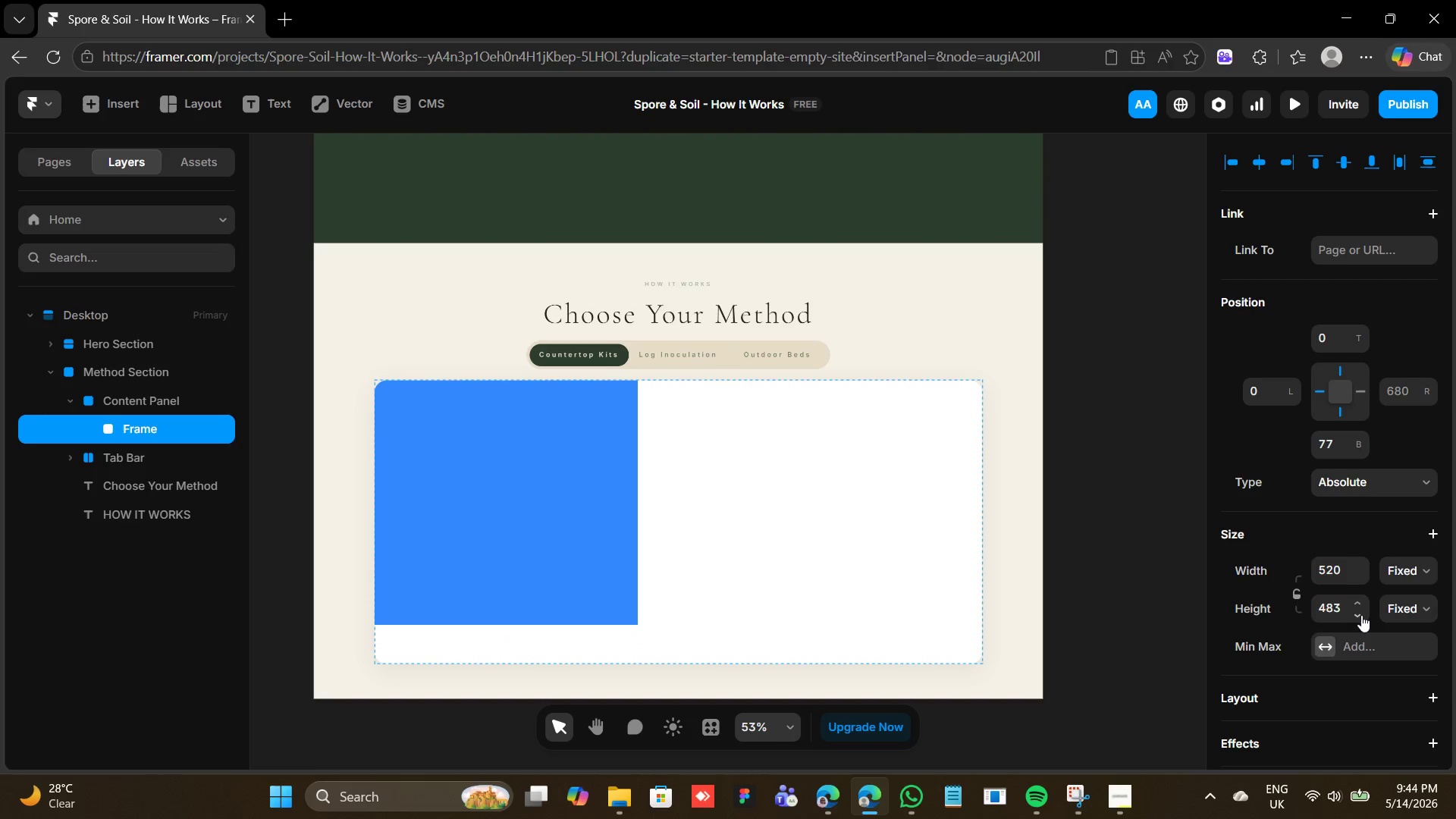 
triple_click([1361, 615])
 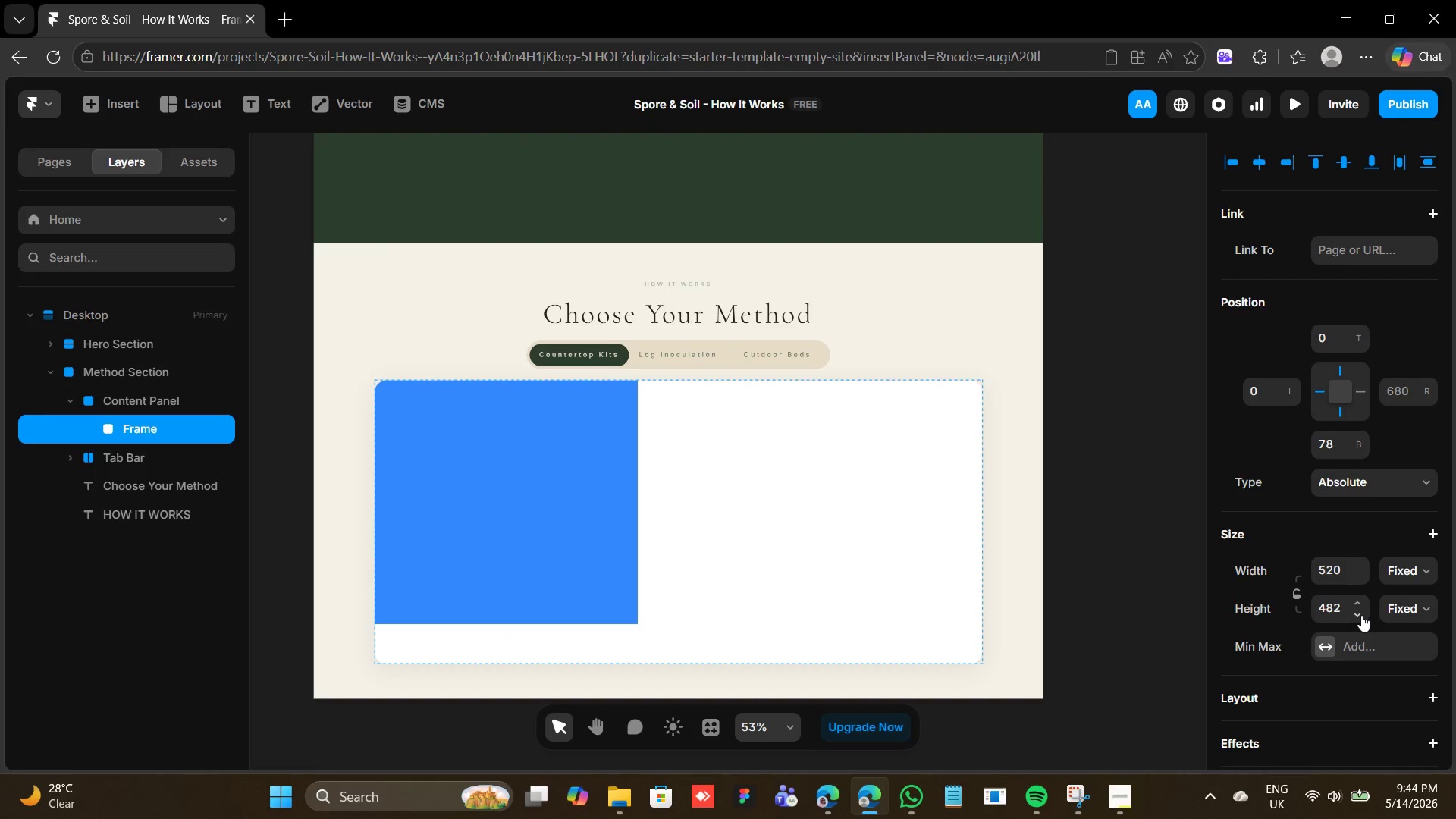 
triple_click([1361, 615])
 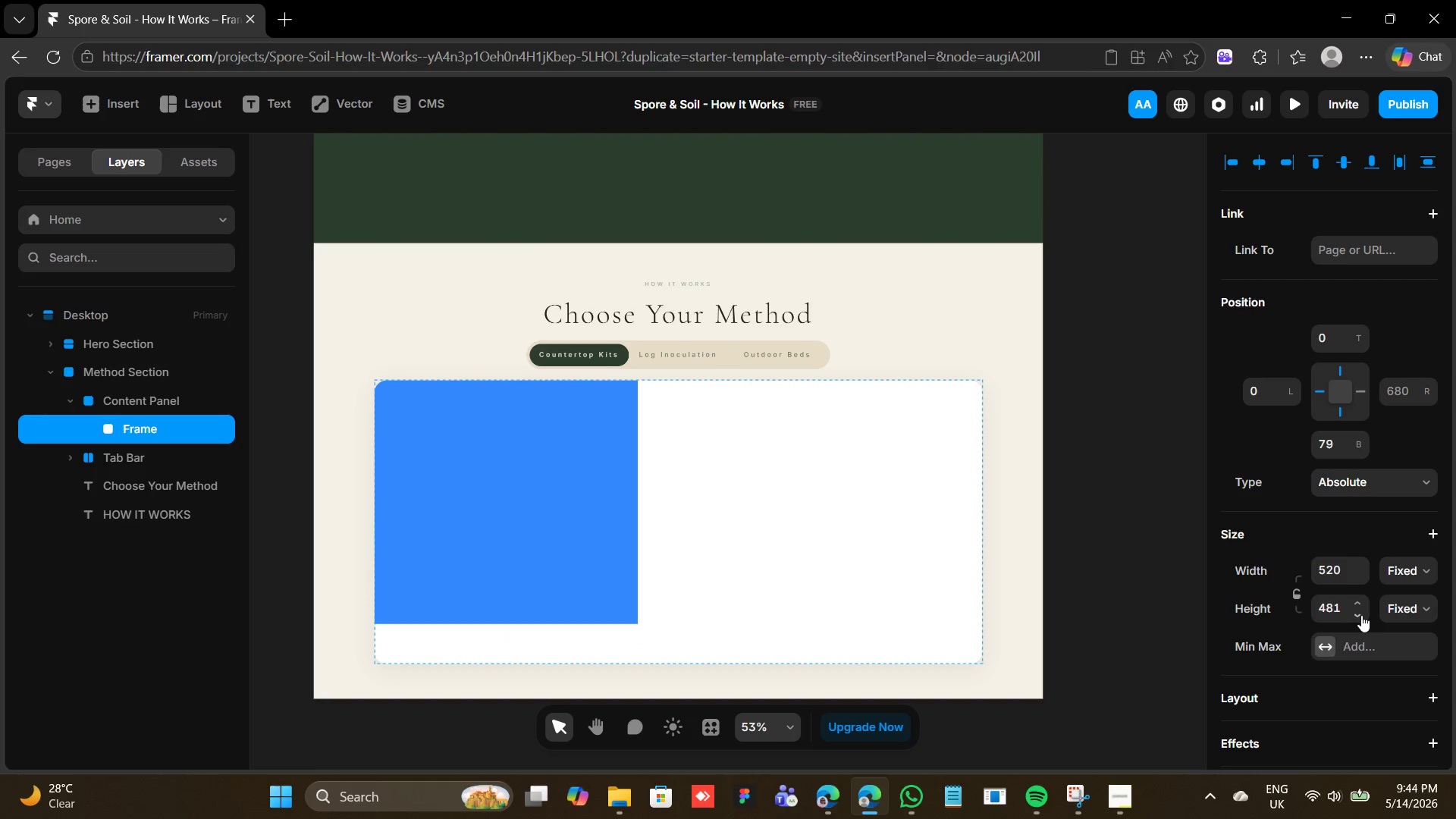 
triple_click([1361, 615])
 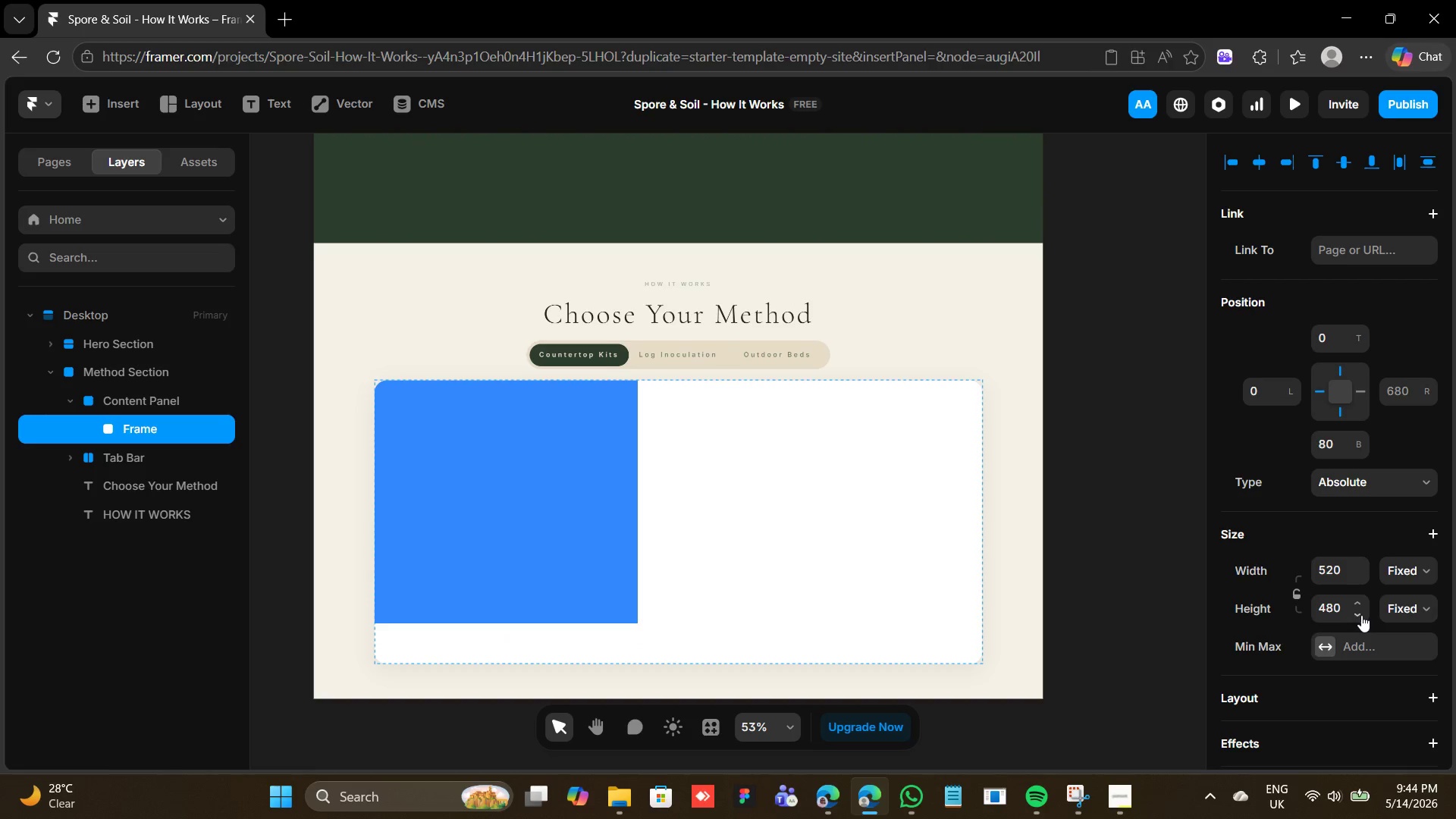 
triple_click([1361, 615])
 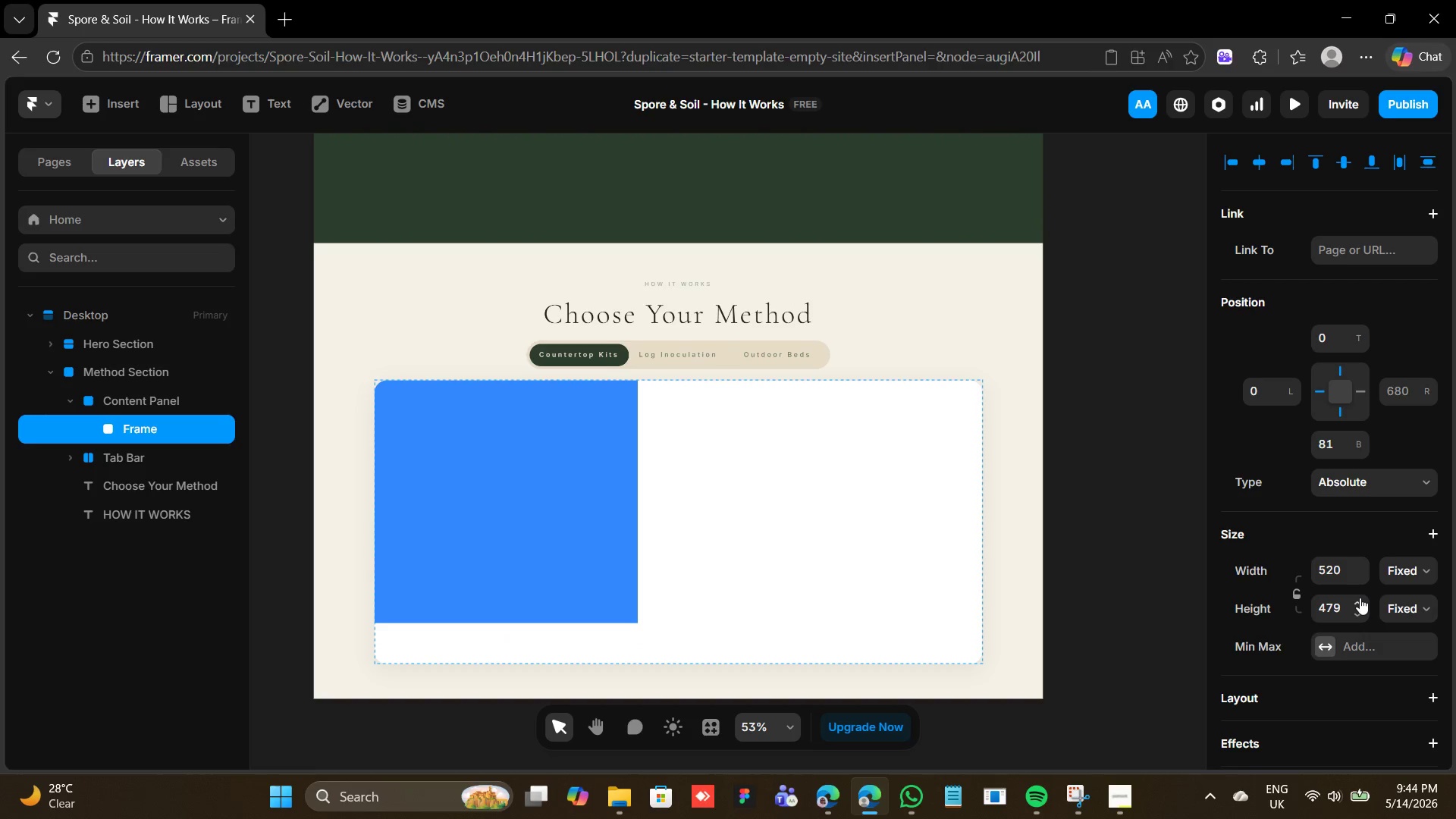 
left_click([1360, 598])
 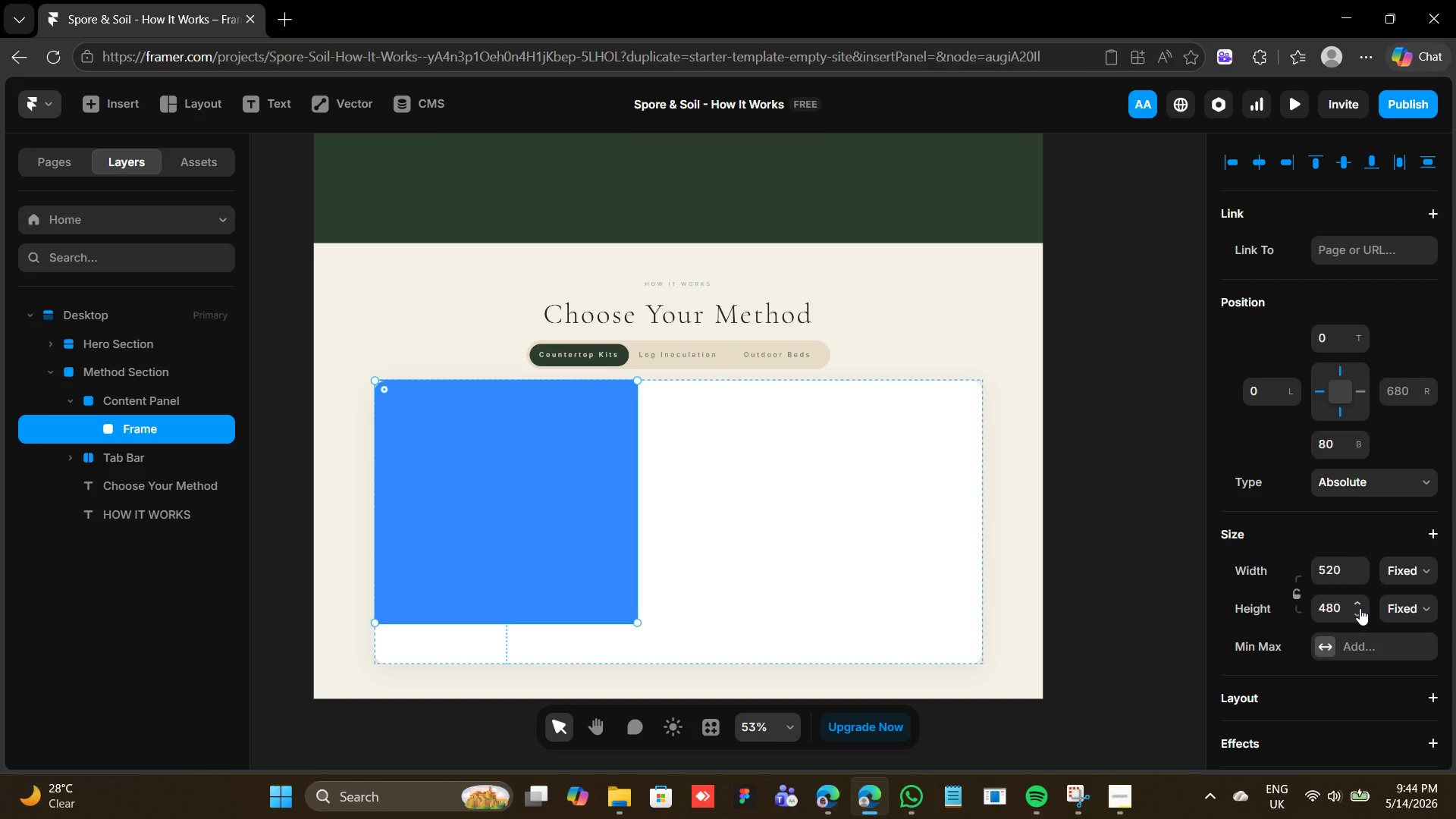 
wait(8.25)
 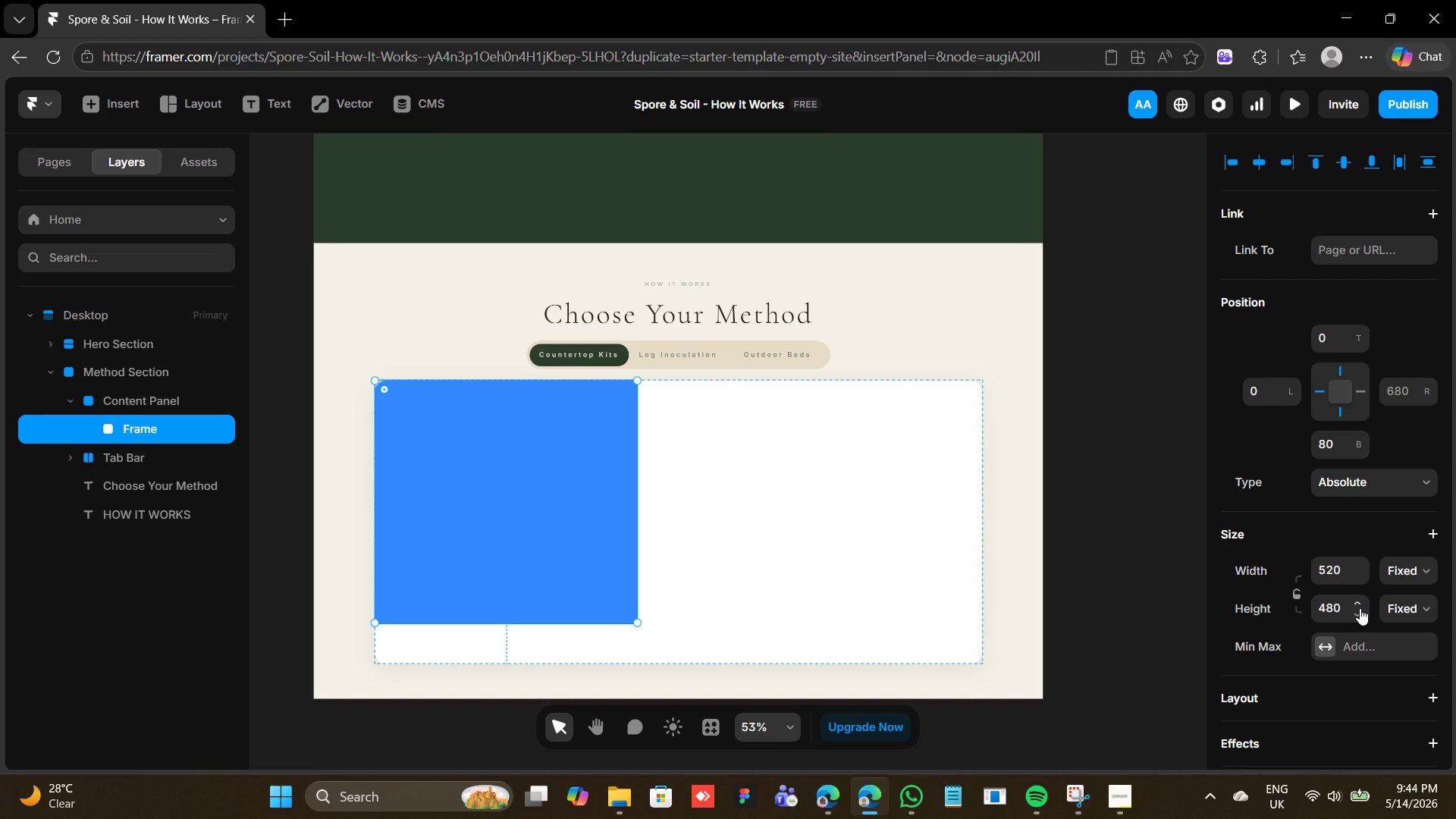 
scroll: coordinate [1282, 429], scroll_direction: up, amount: 2.0
 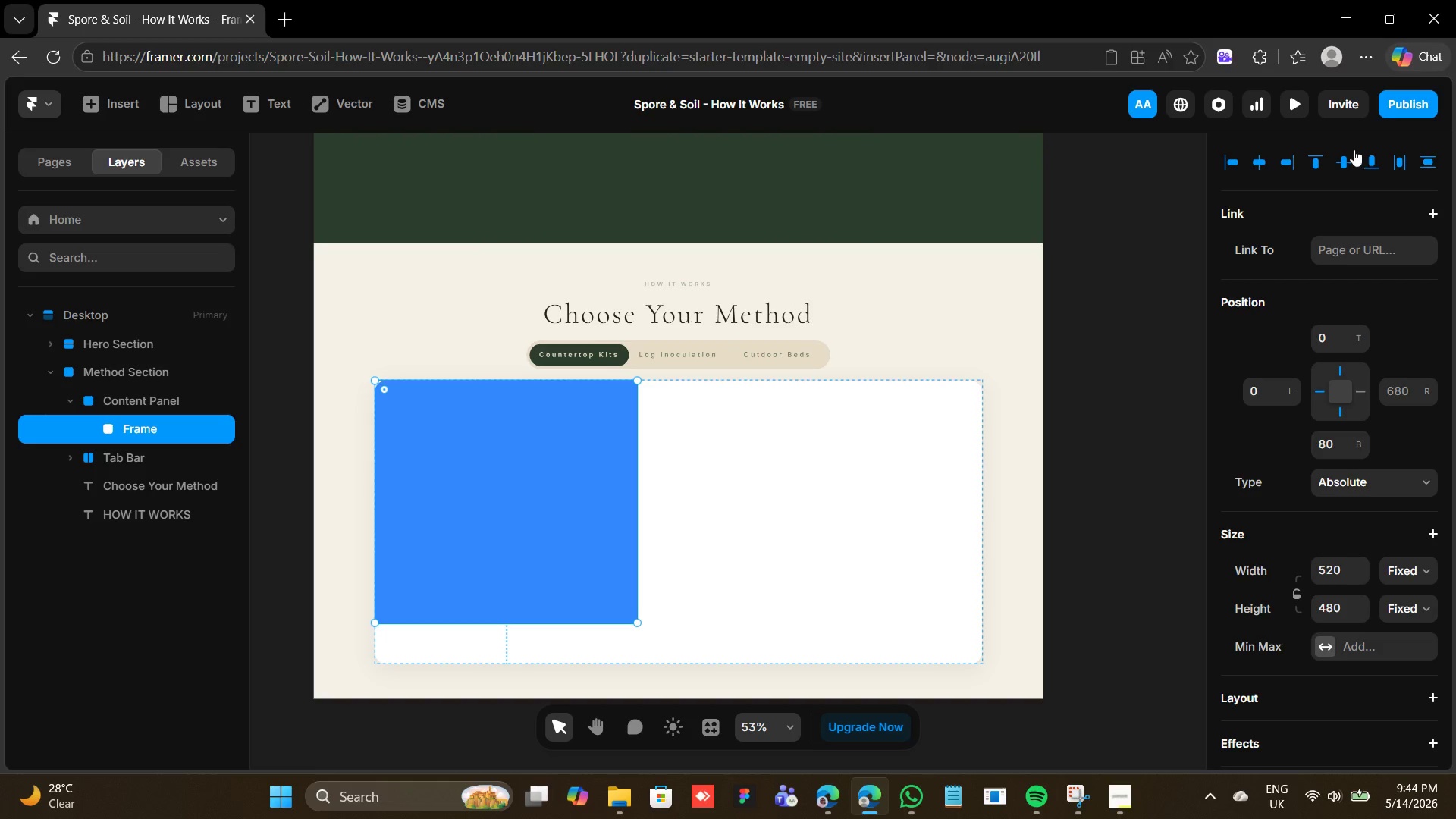 
left_click([1345, 164])
 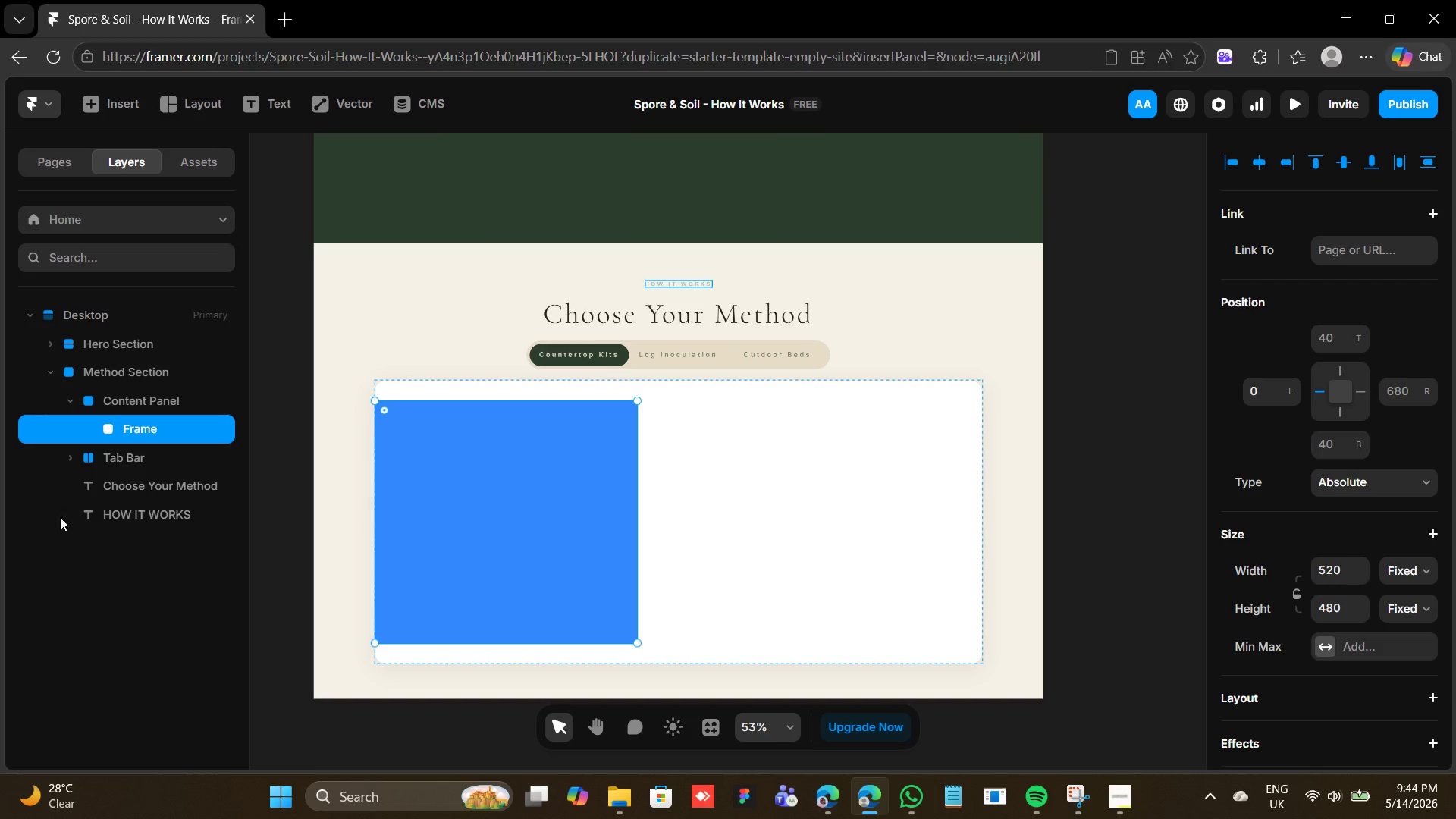 
double_click([165, 423])
 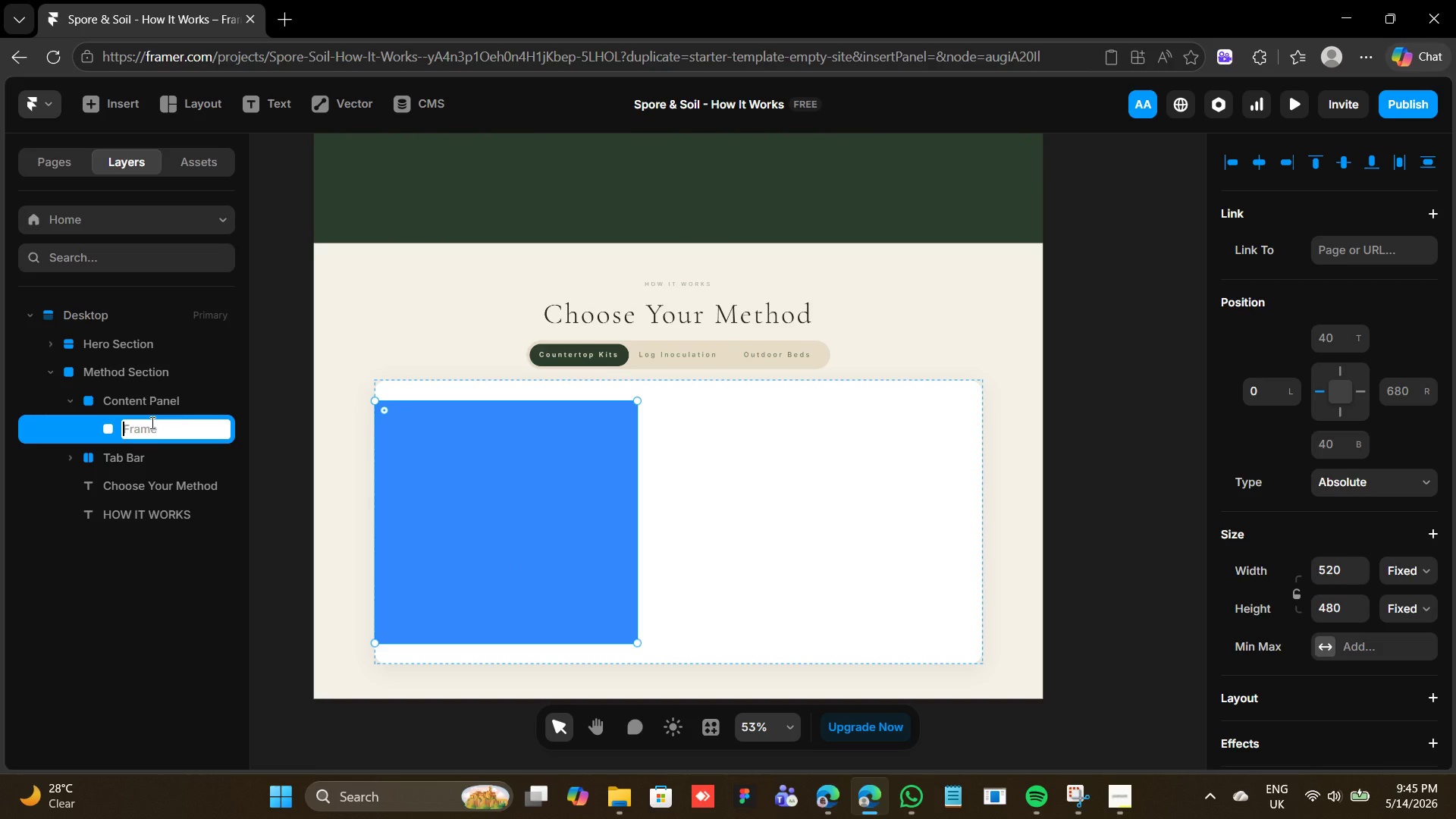 
type(Image Container)
 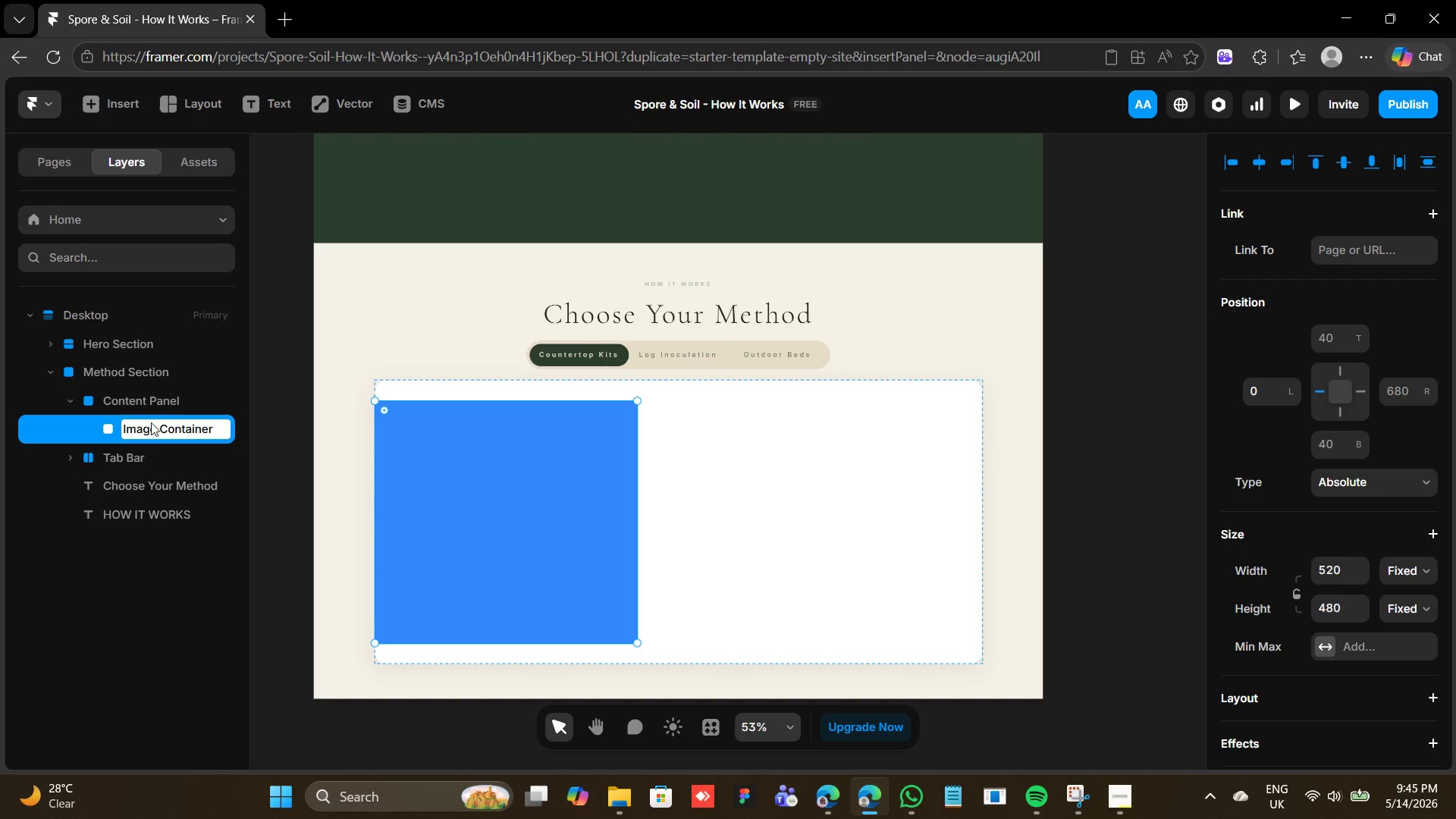 
key(Enter)
 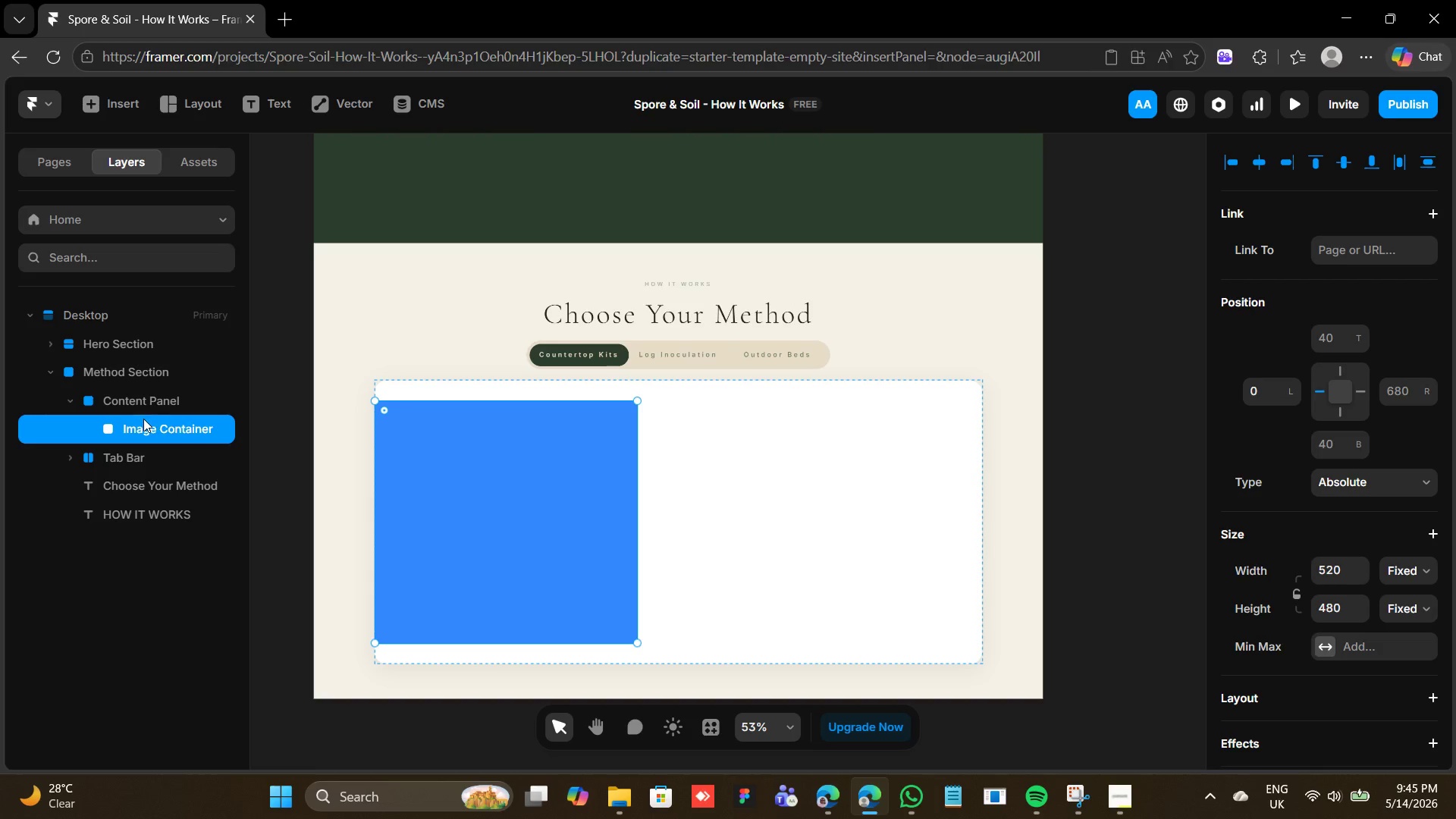 
scroll: coordinate [1321, 391], scroll_direction: down, amount: 6.0
 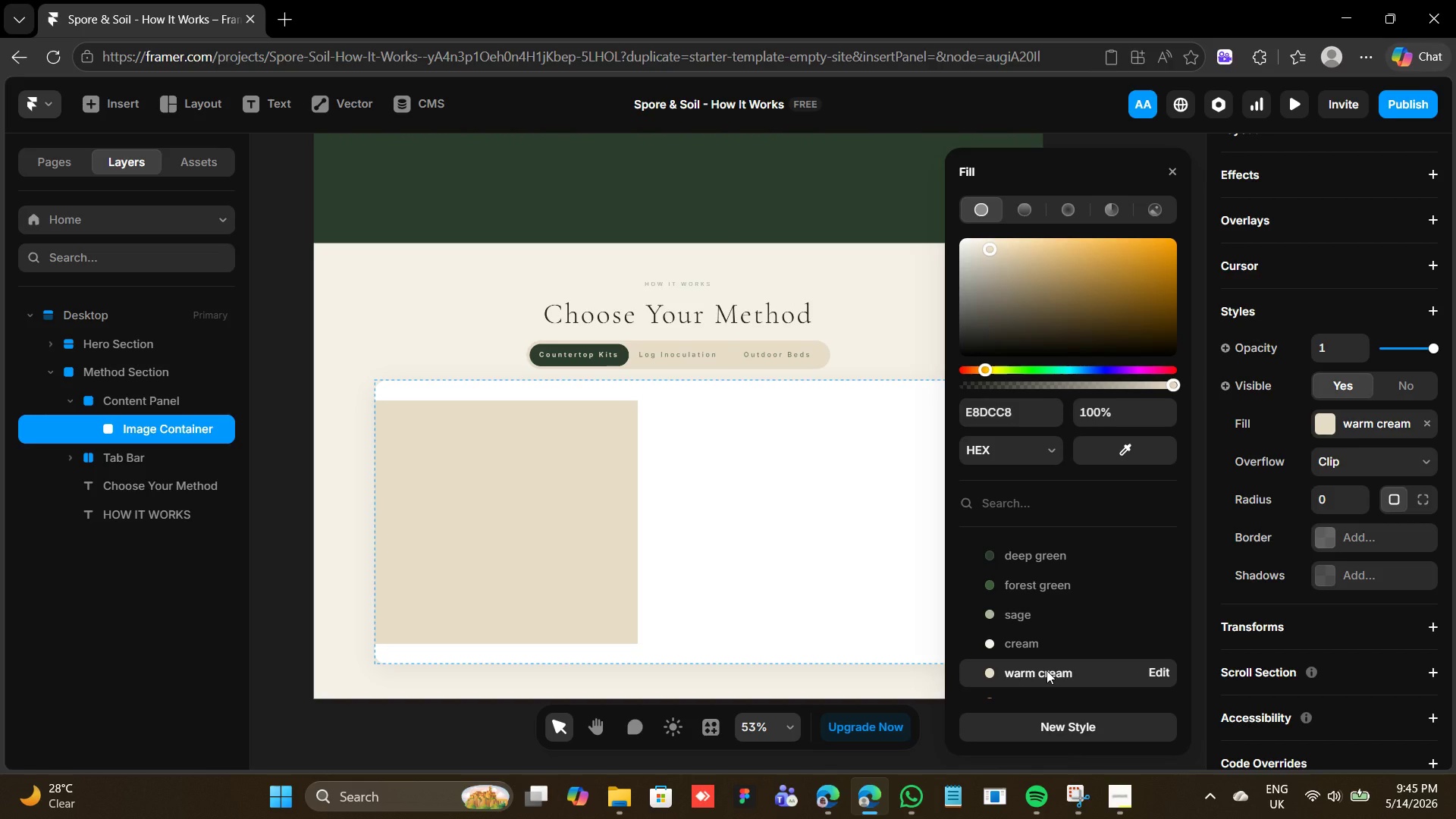 
wait(9.29)
 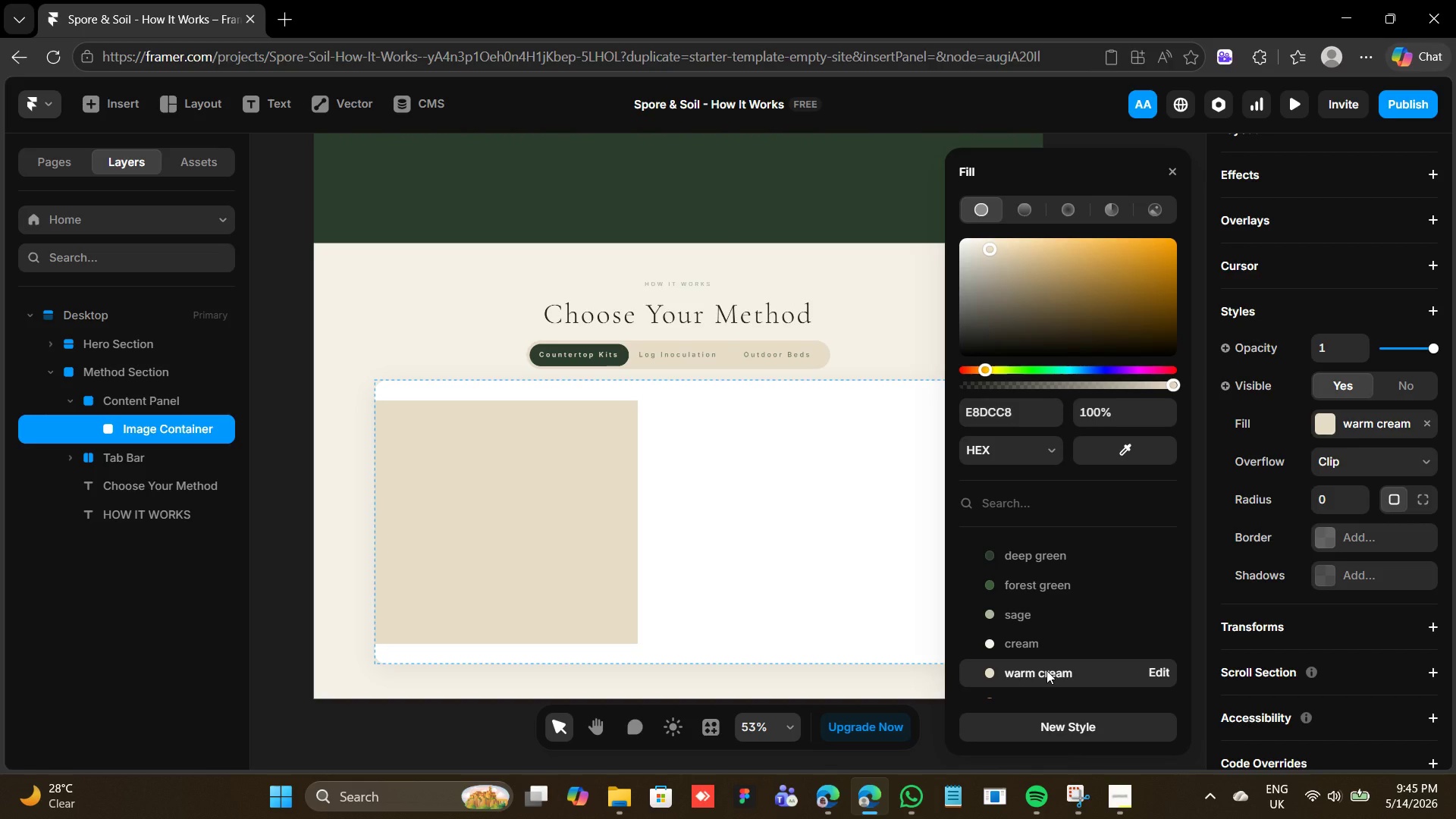 
left_click([1175, 165])
 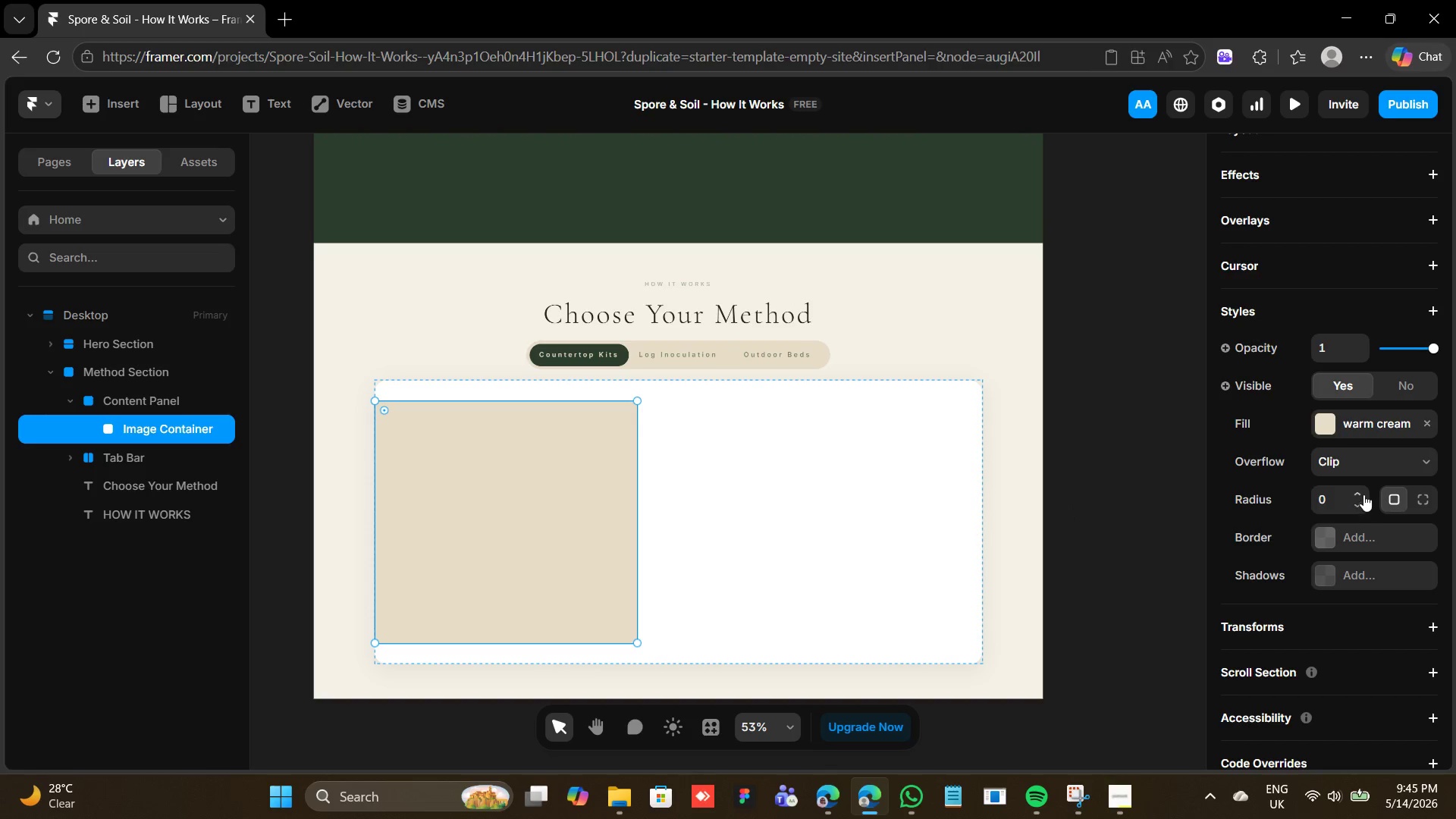 
wait(15.25)
 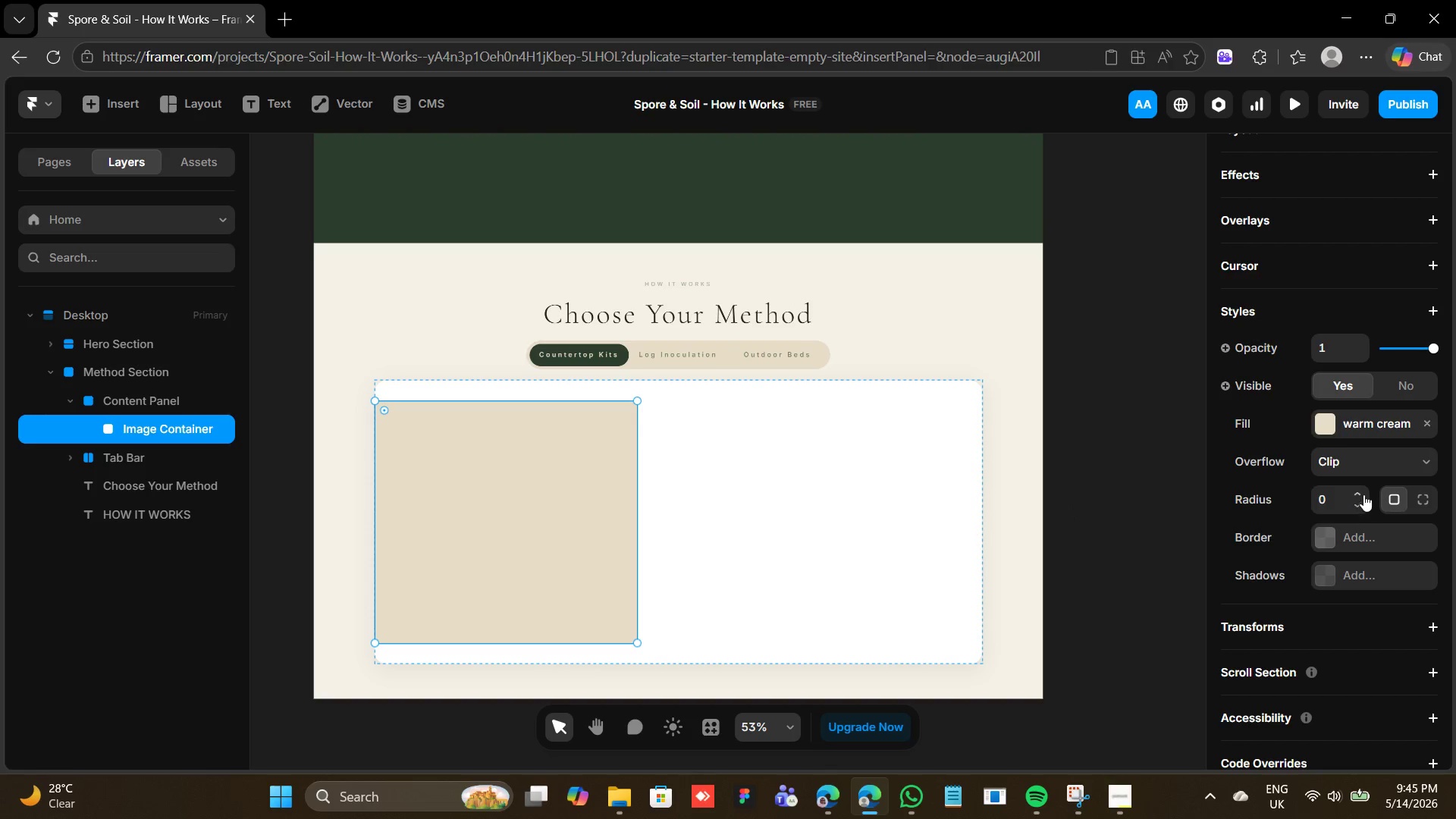 
hold_key(key=AltLeft, duration=1.42)
 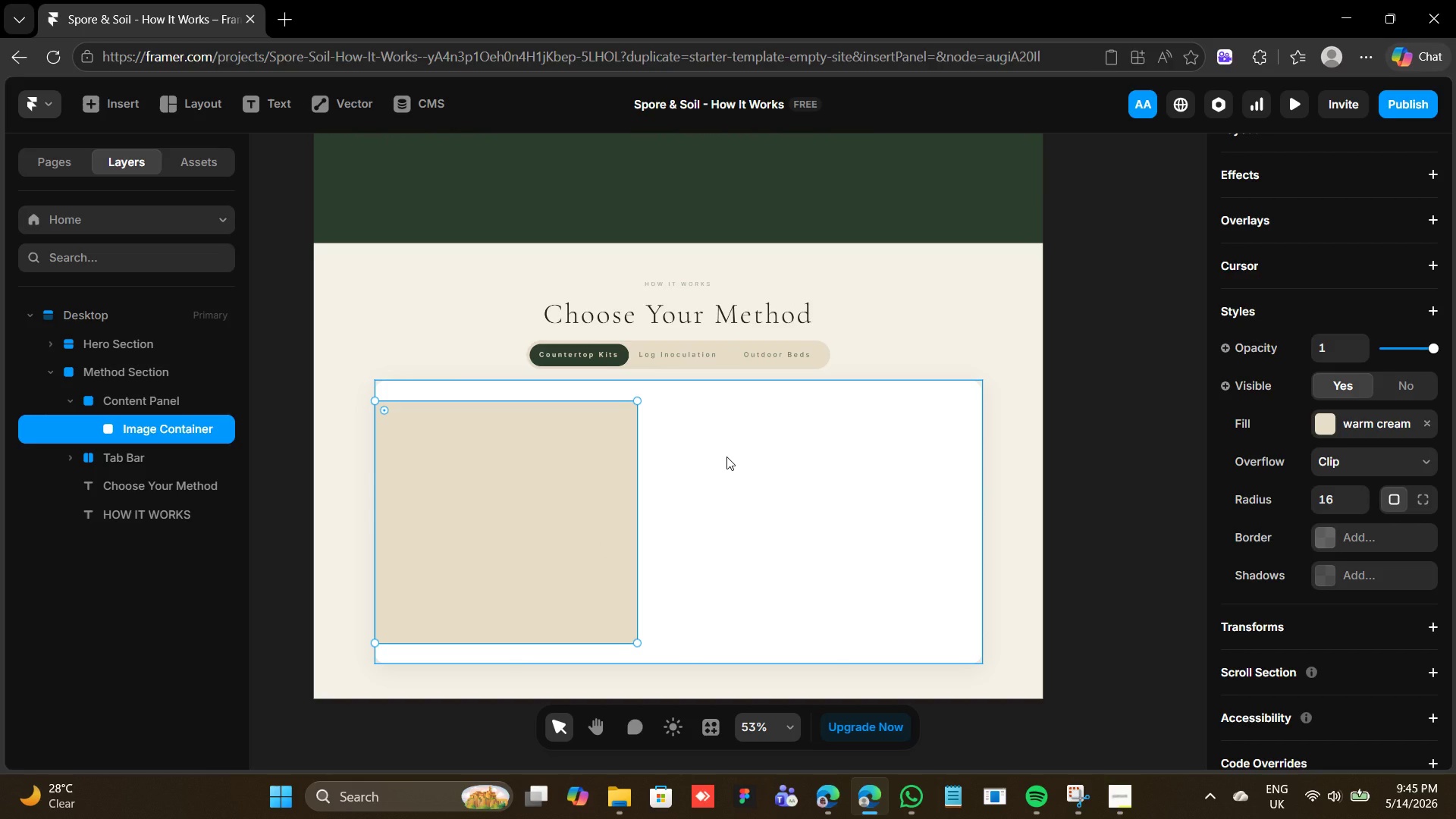 
key(Shift+ArrowRight)
 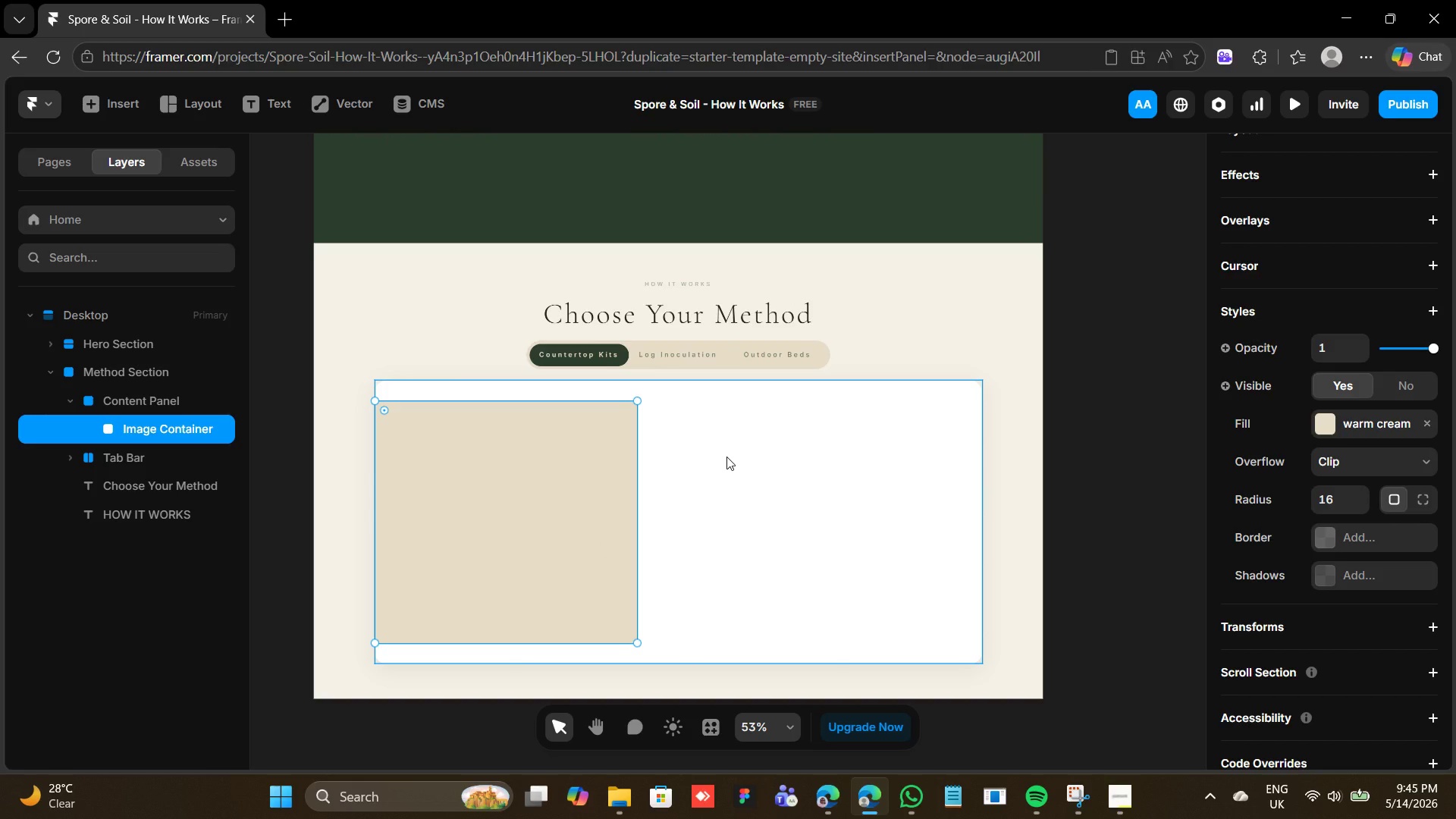 
hold_key(key=ShiftLeft, duration=1.11)
 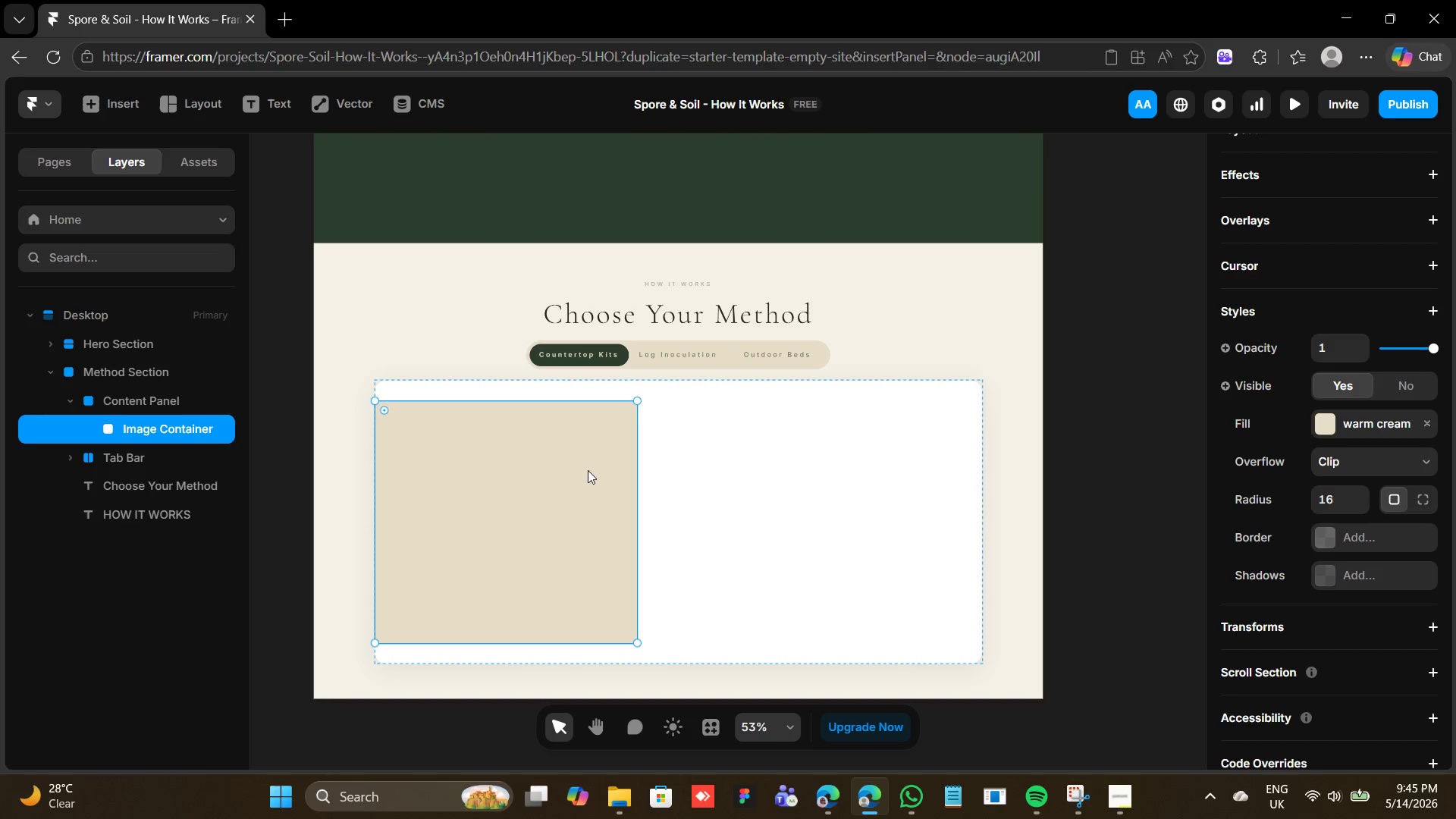 
double_click([747, 480])
 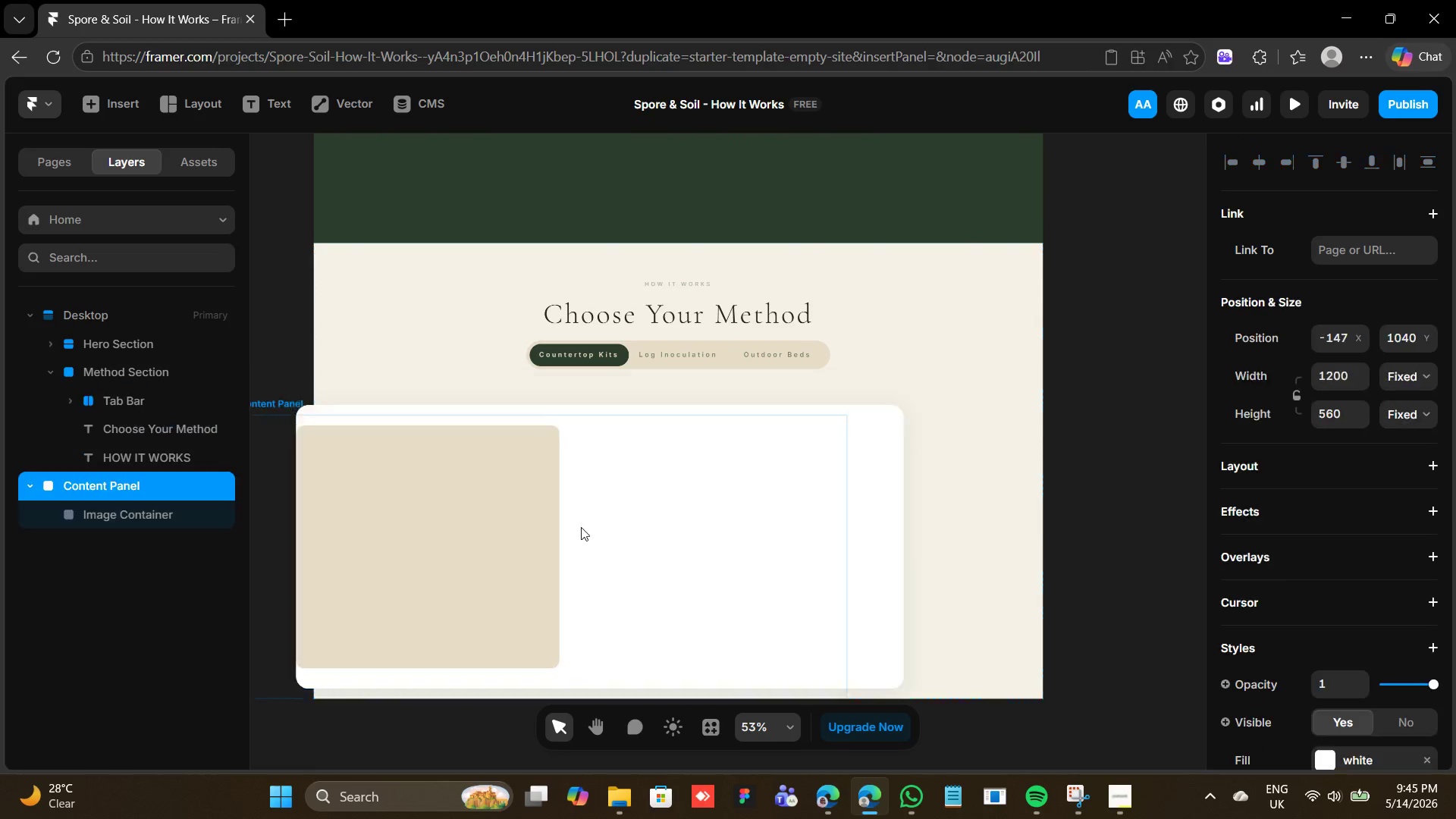 
left_click_drag(start_coordinate=[747, 482], to_coordinate=[579, 529])
 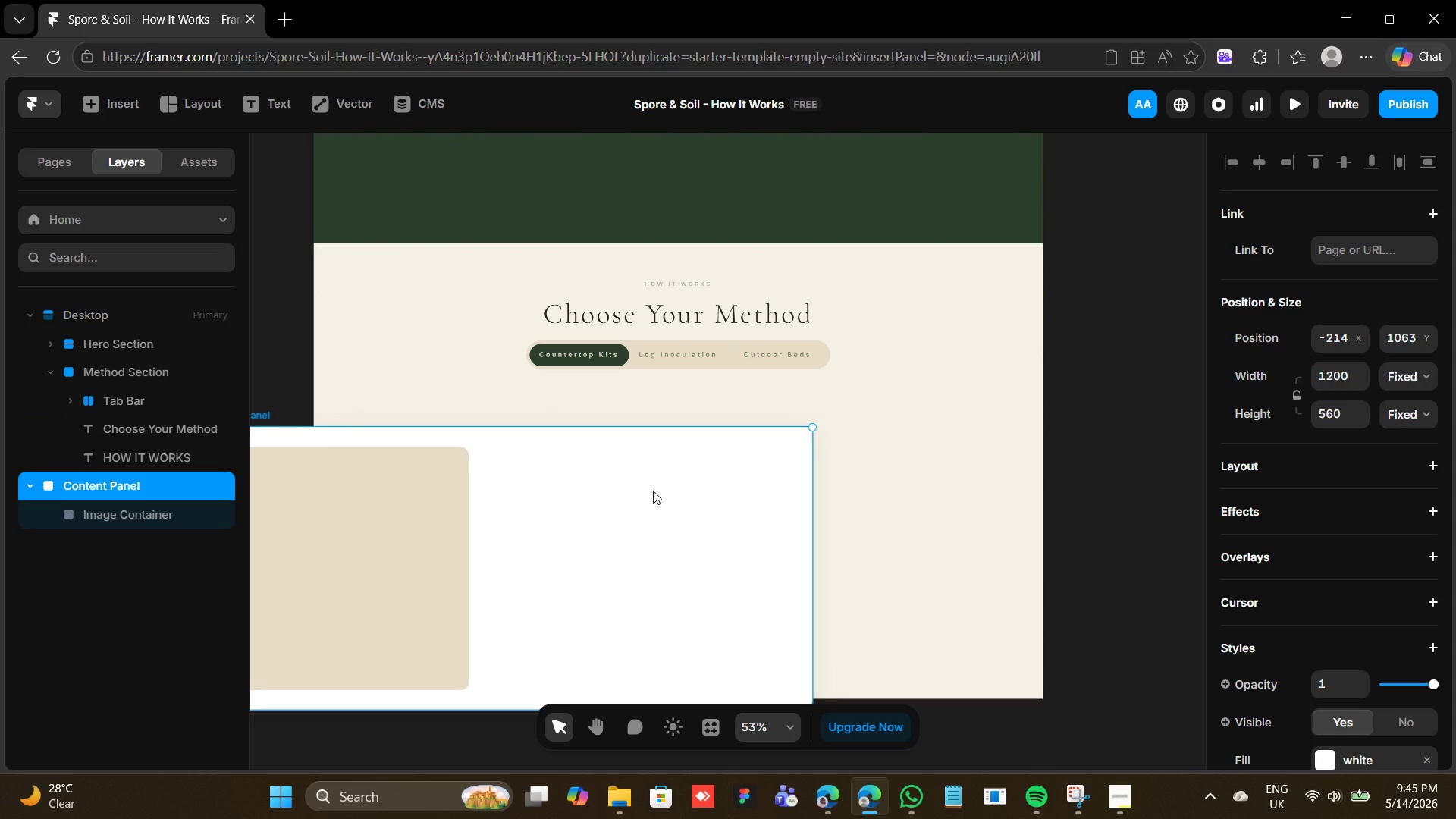 
key(Control+Z)
 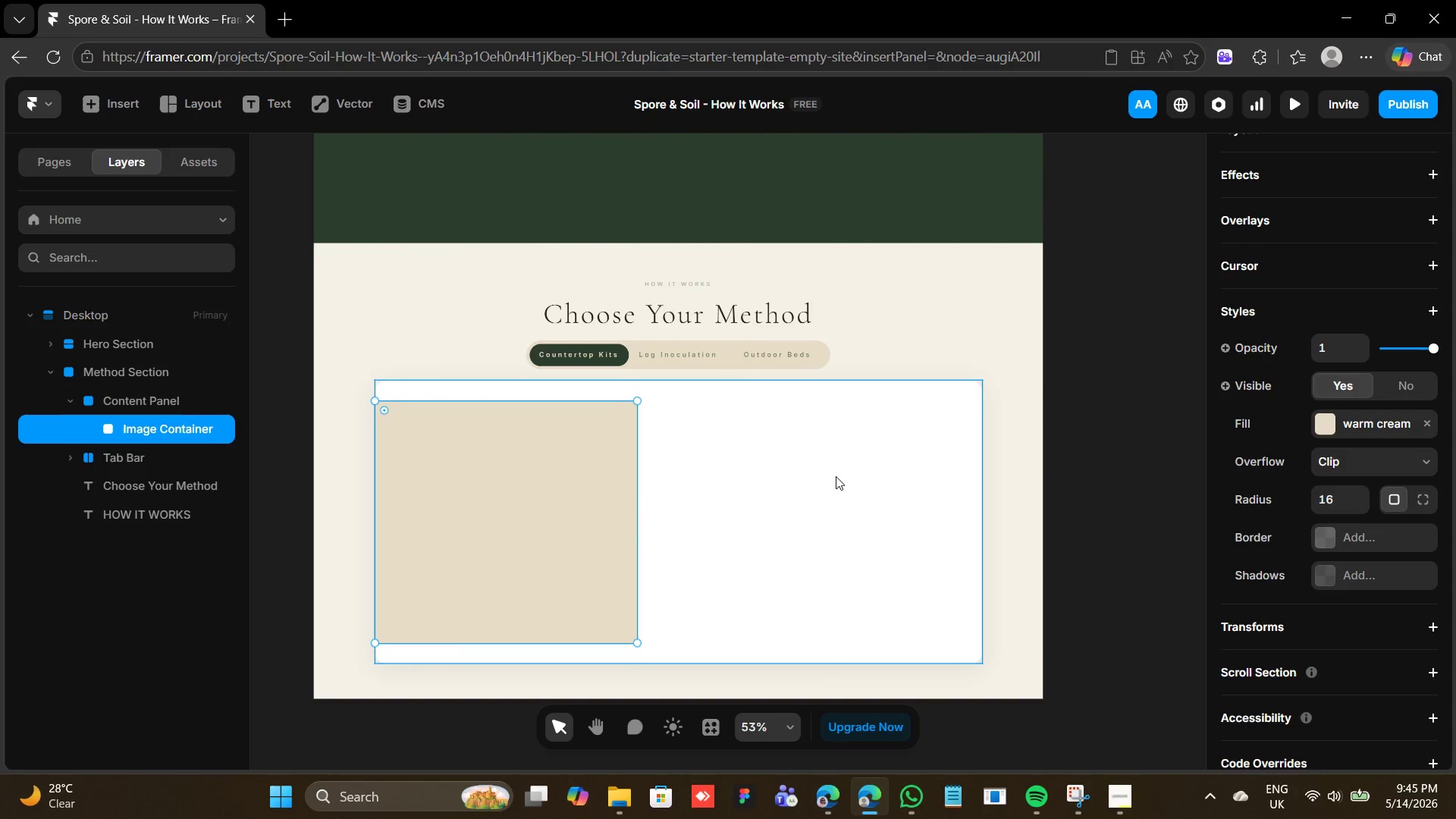 
key(Alt+Shift+ArrowRight)
 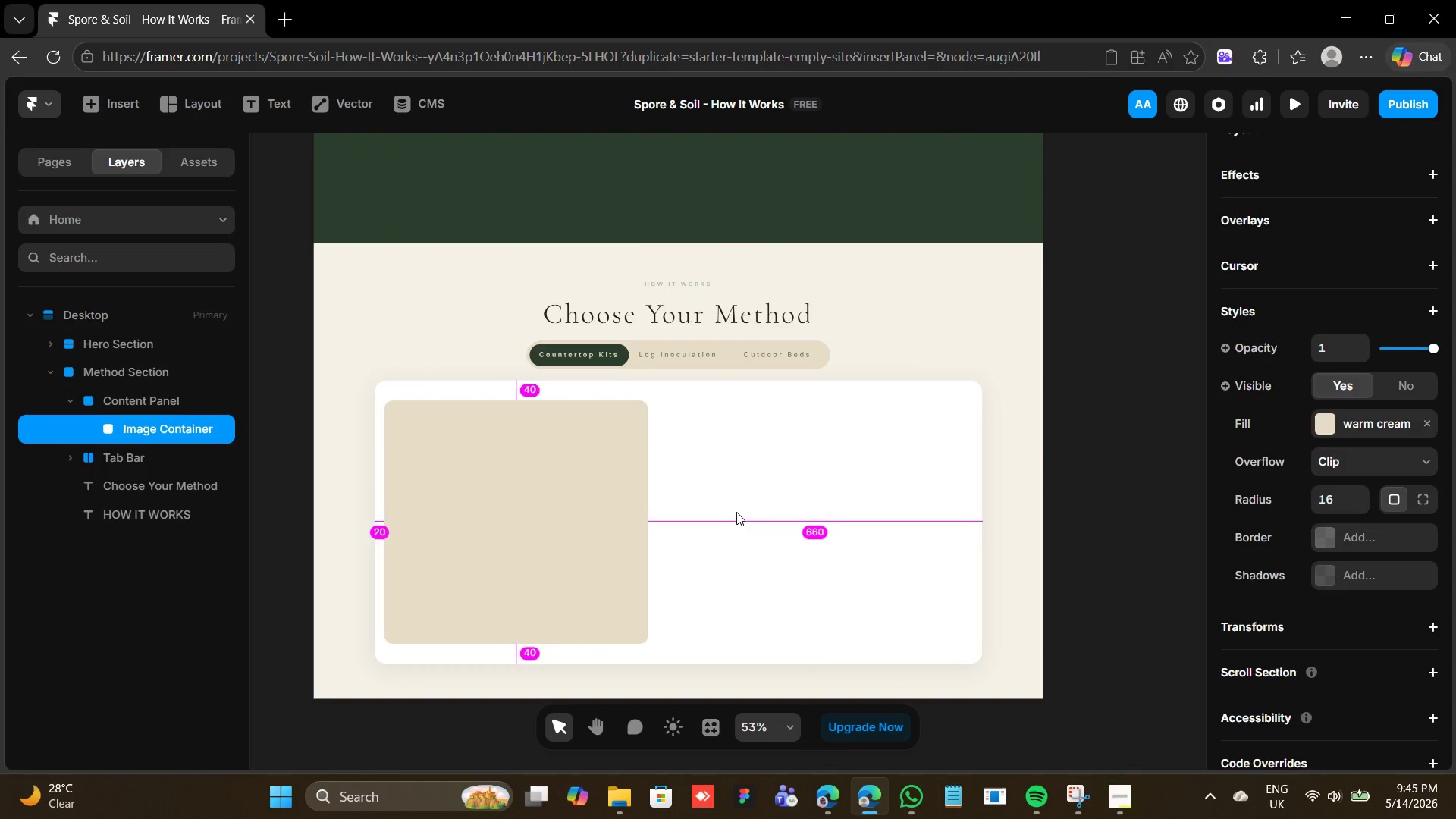 
key(Alt+Shift+ArrowRight)
 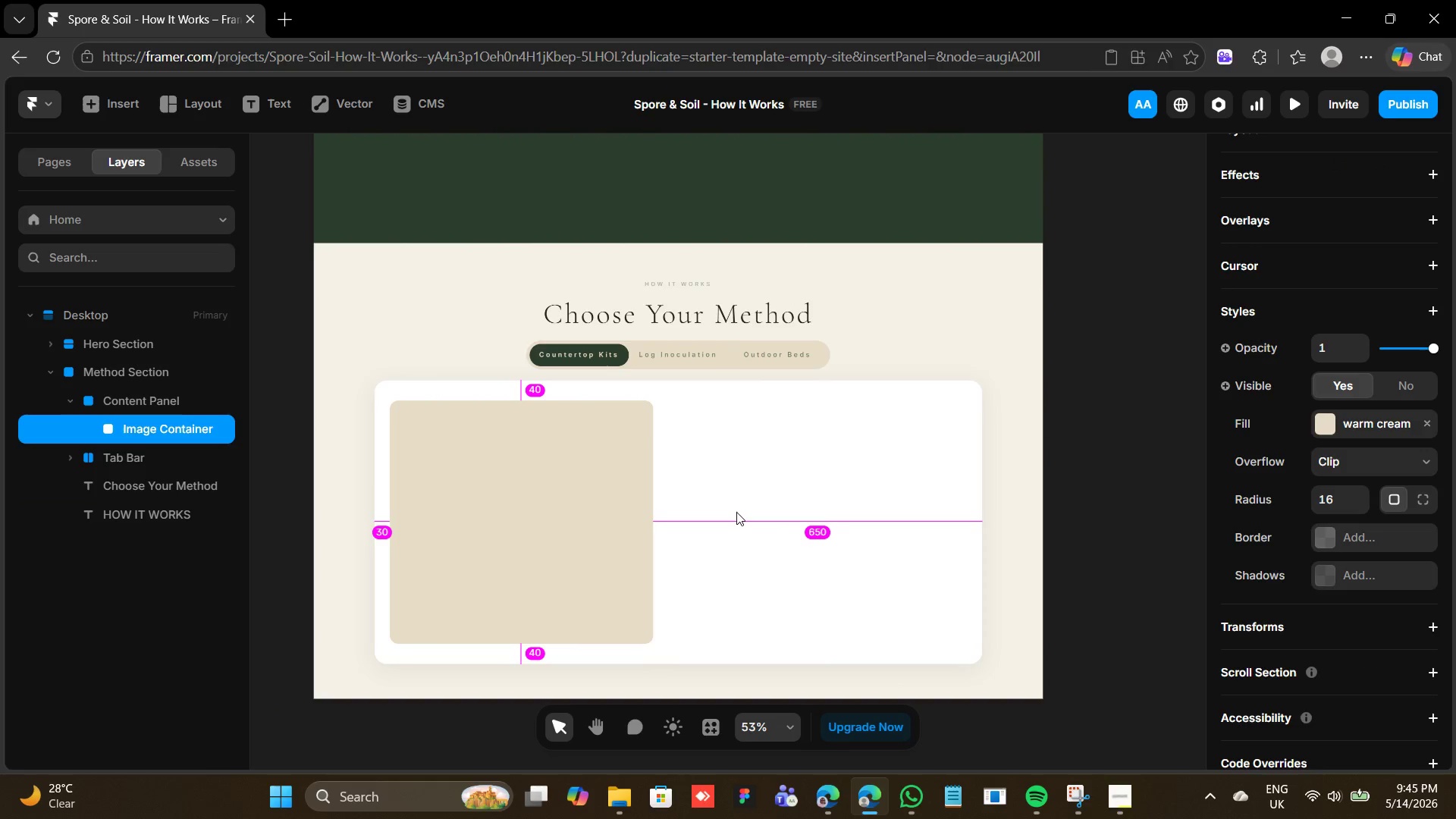 
key(Alt+Shift+ArrowRight)
 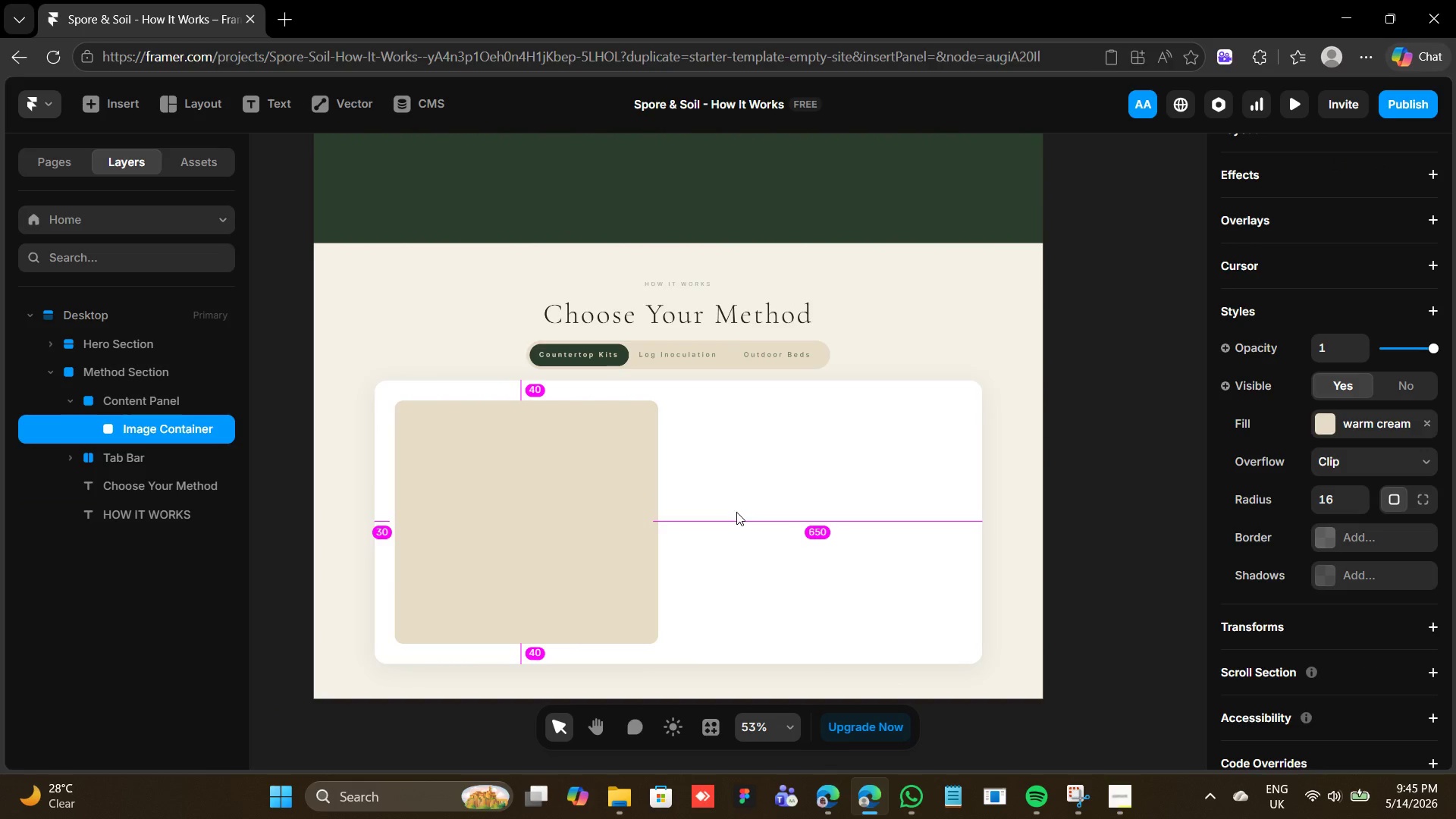 
key(Alt+Shift+ArrowRight)
 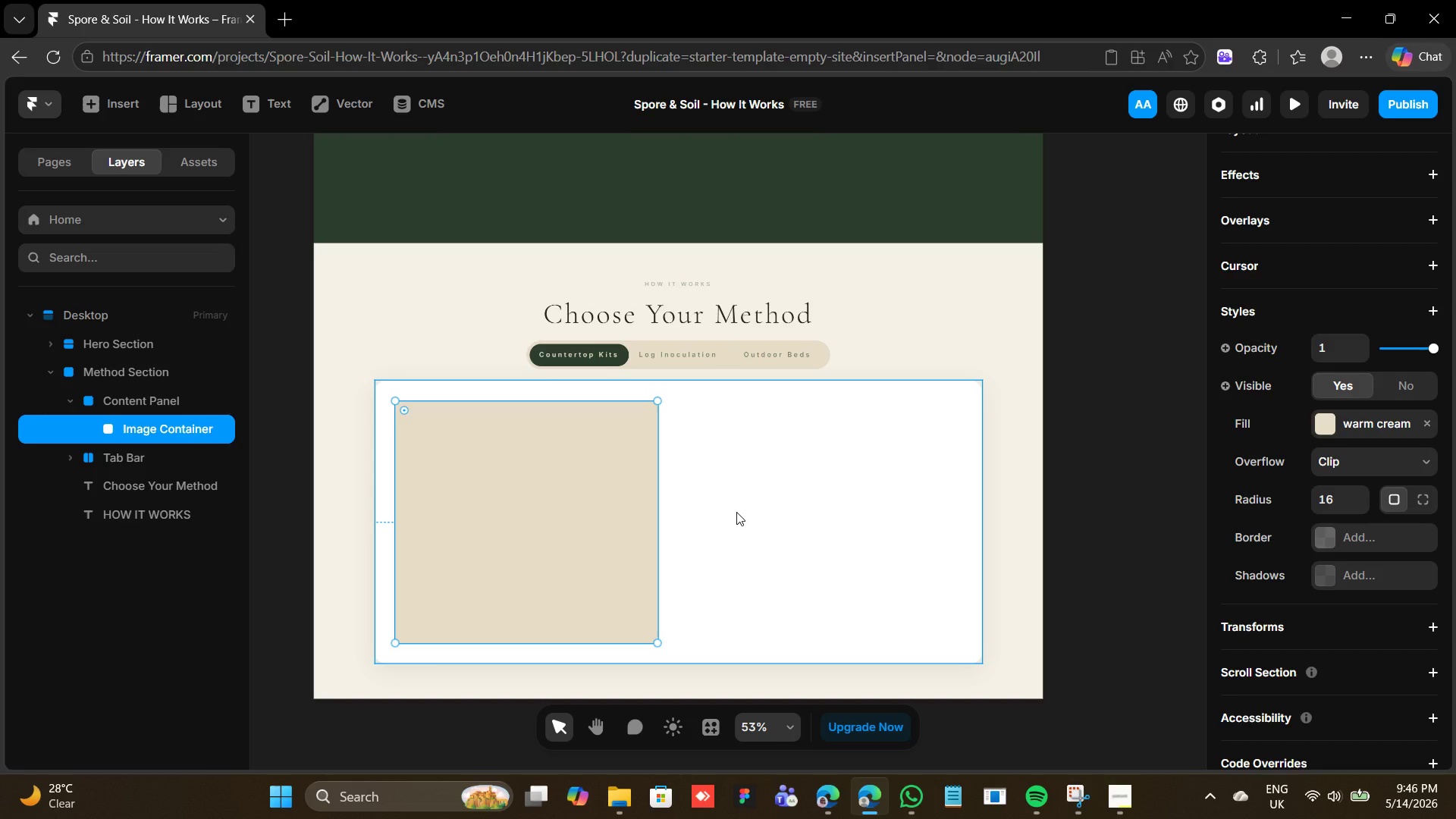 
wait(21.58)
 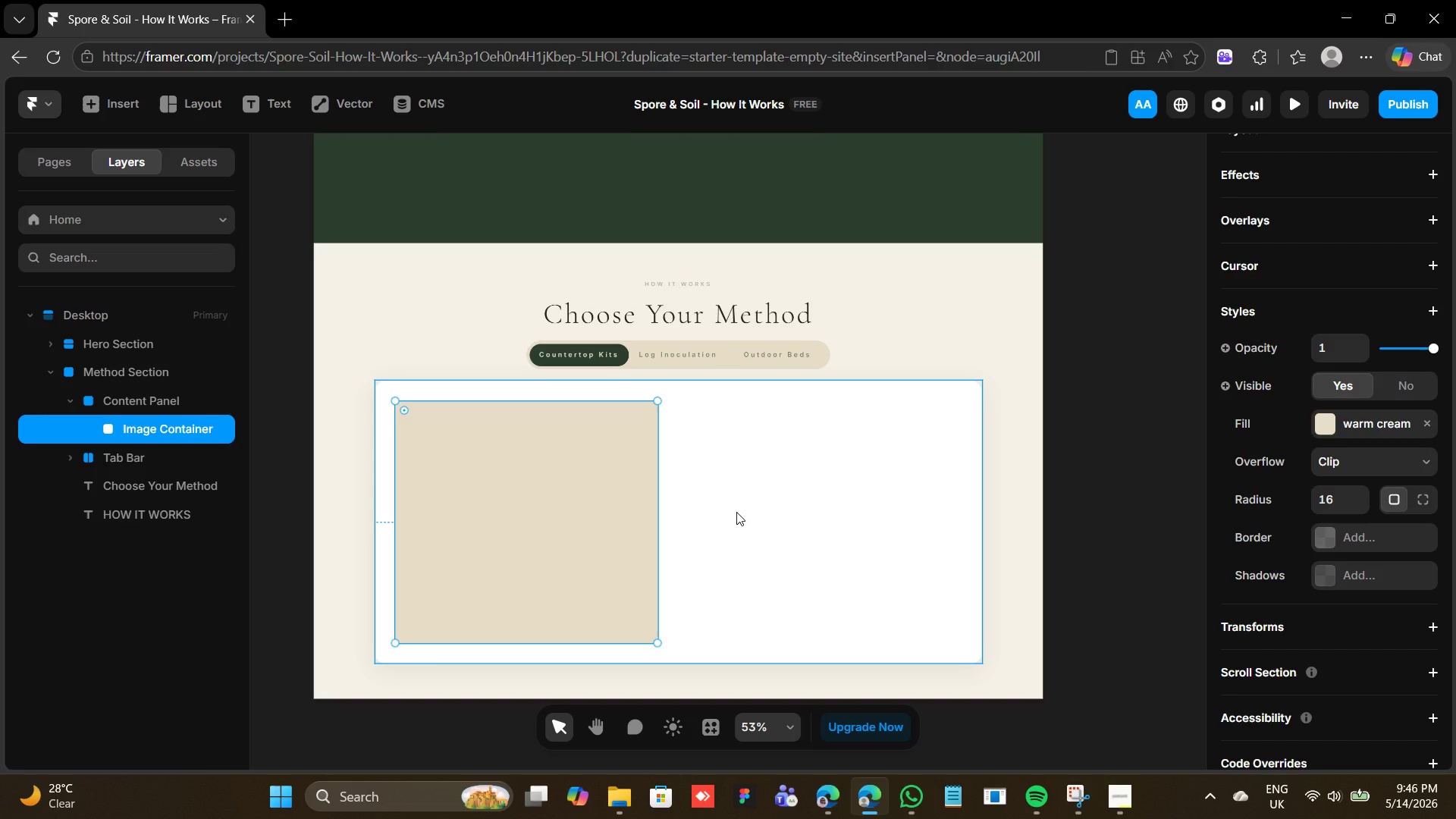 
key(T)
 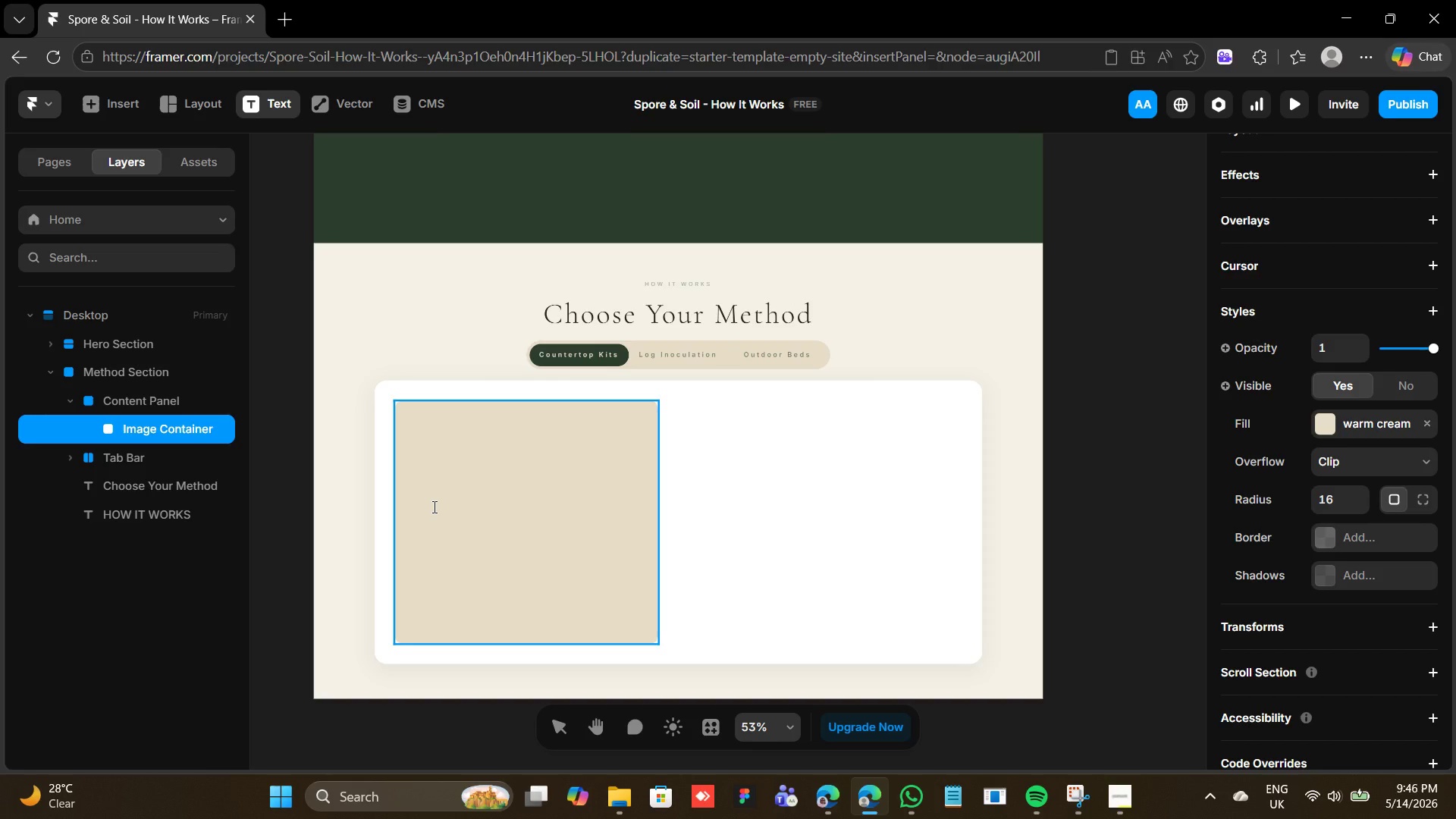 
left_click([433, 507])
 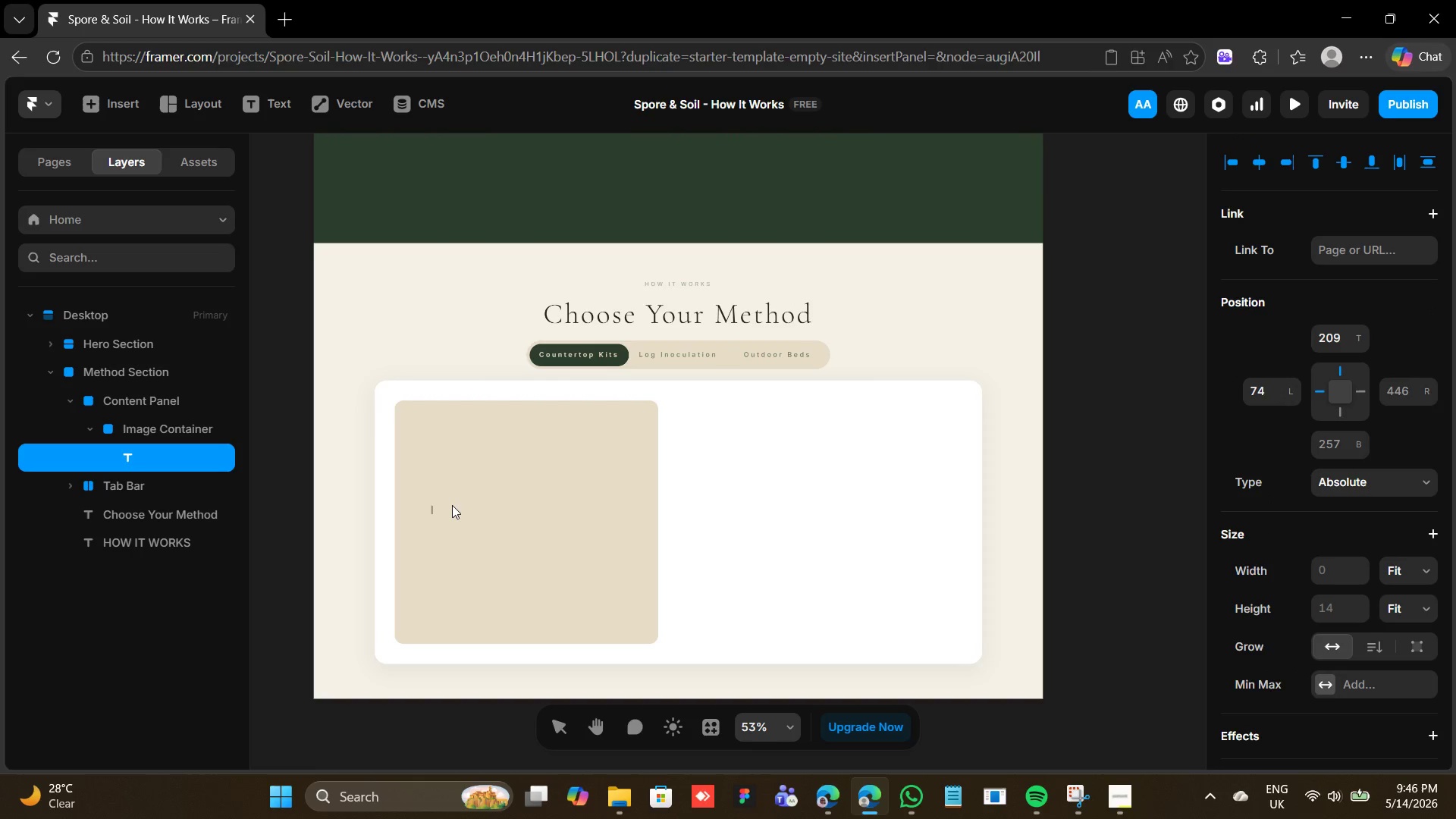 
type([Product Photo])
 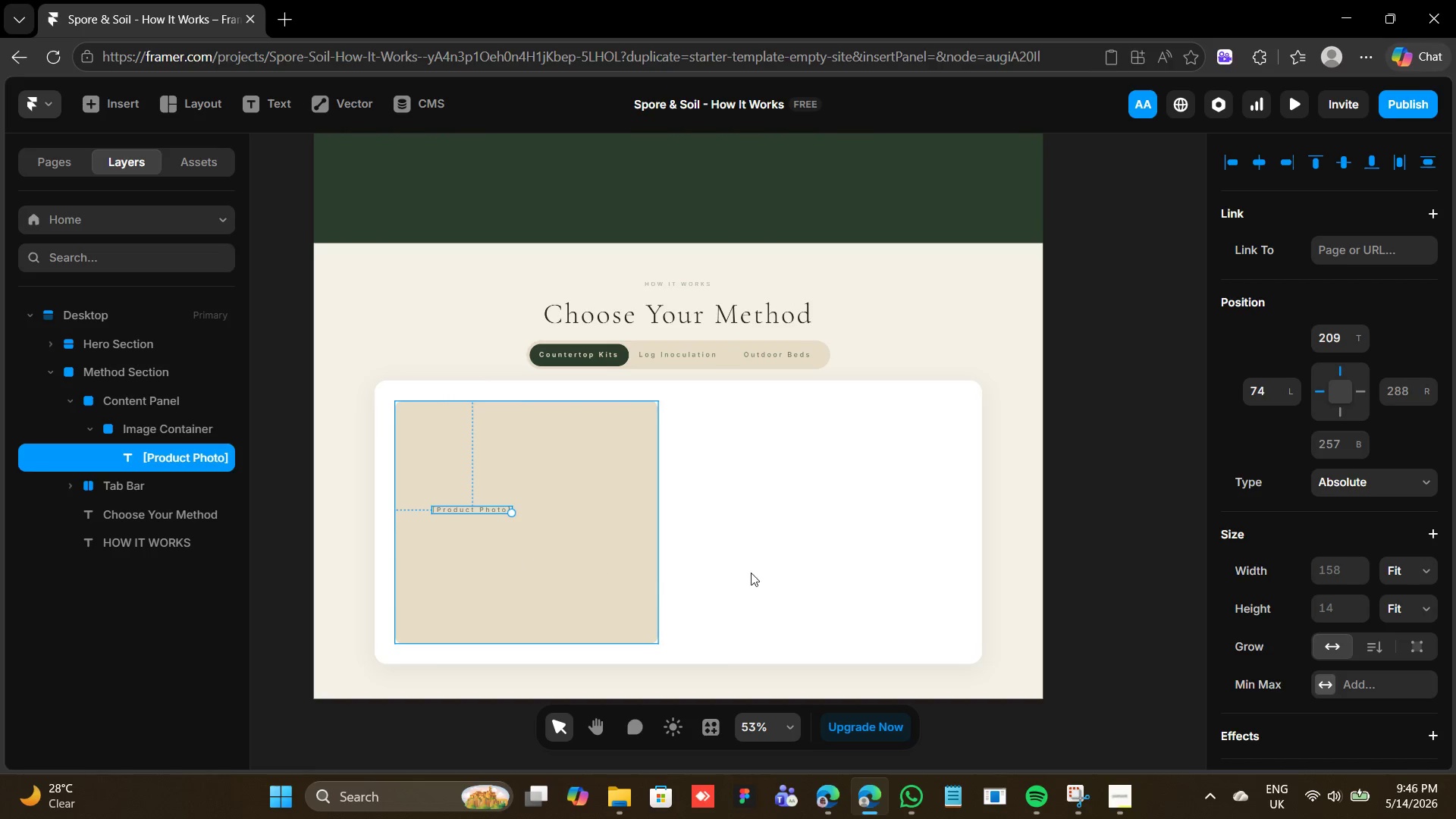 
scroll: coordinate [1383, 641], scroll_direction: down, amount: 7.0
 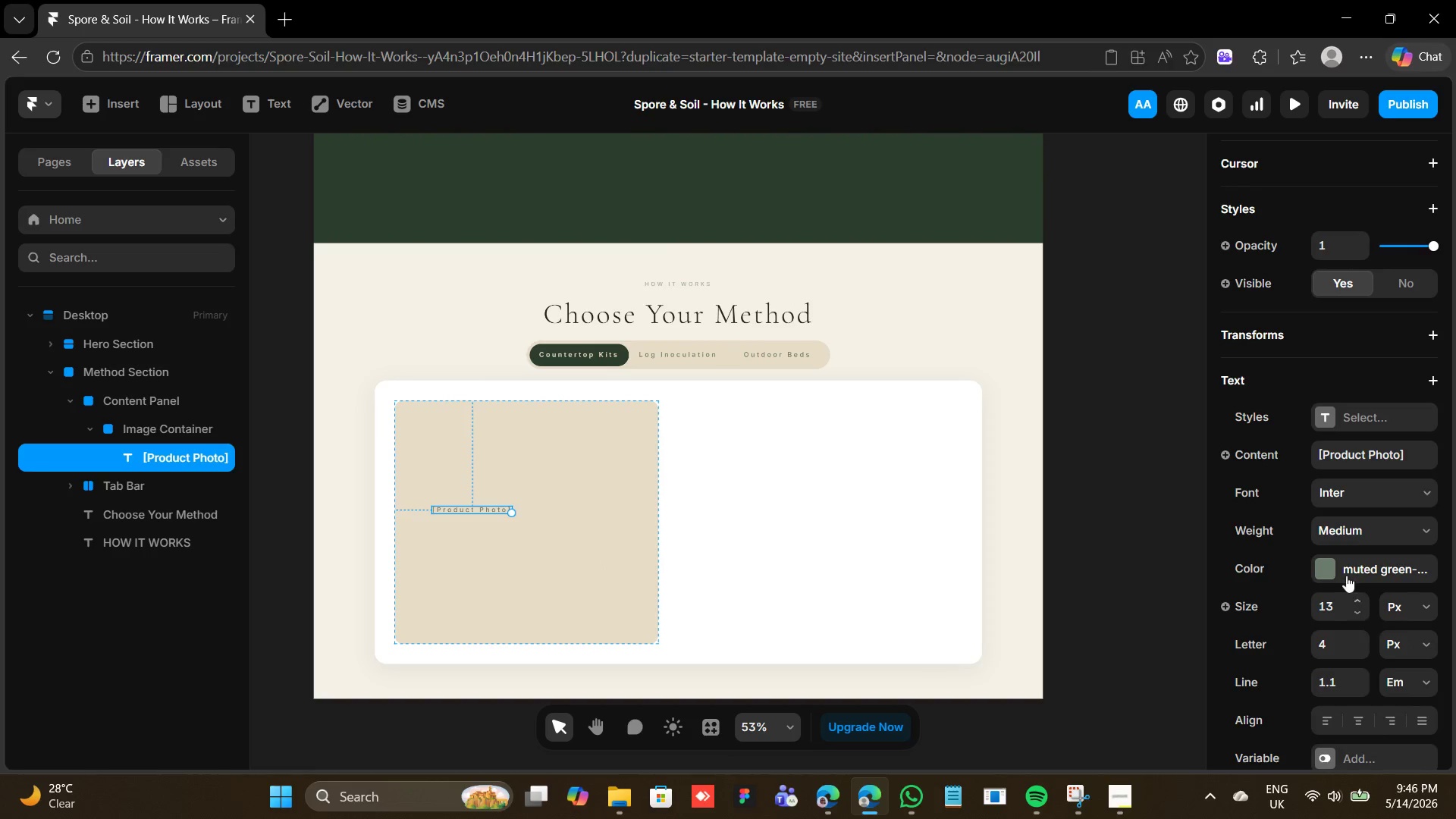 
mouse_move([1326, 568])
 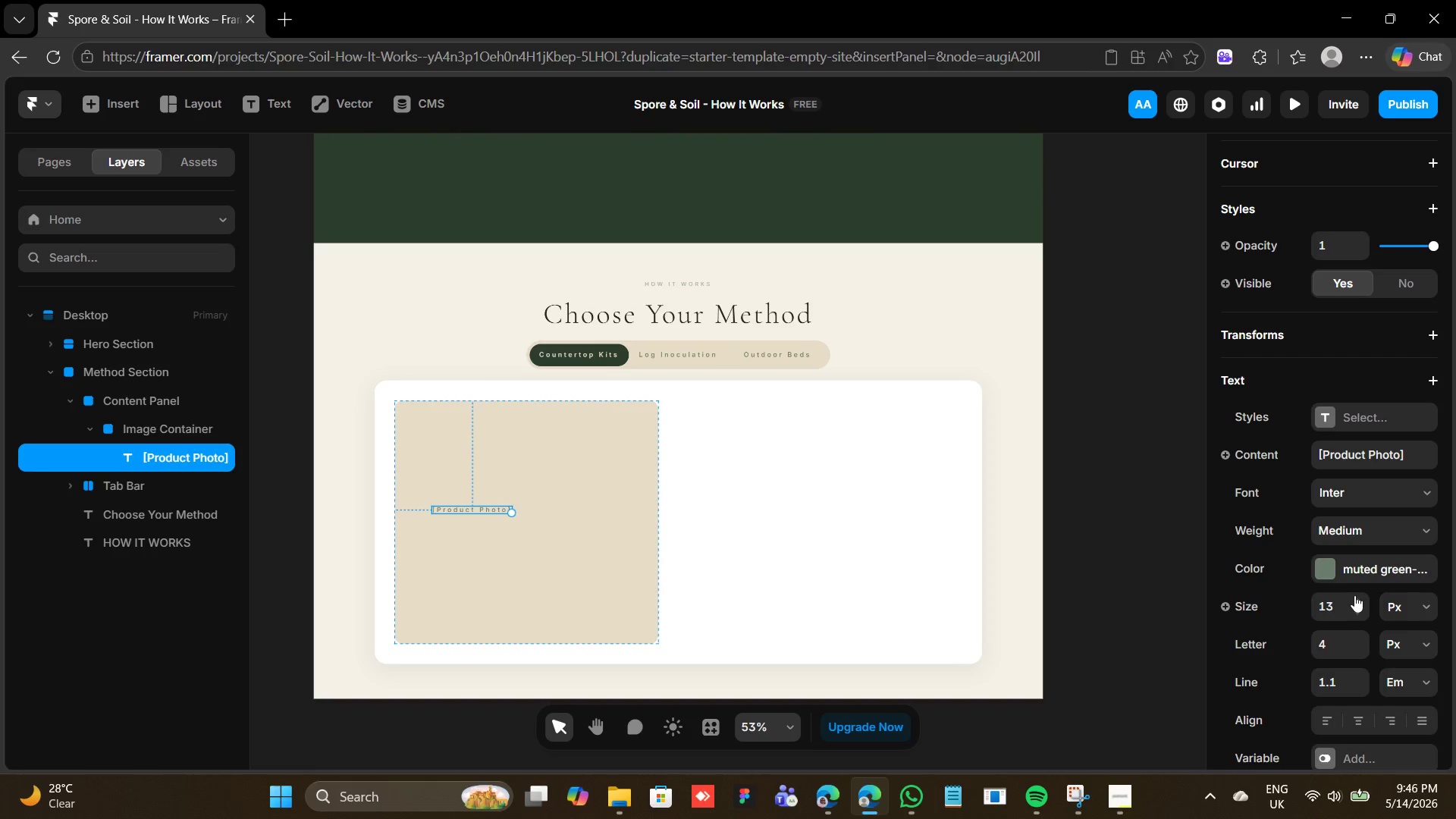 
wait(8.47)
 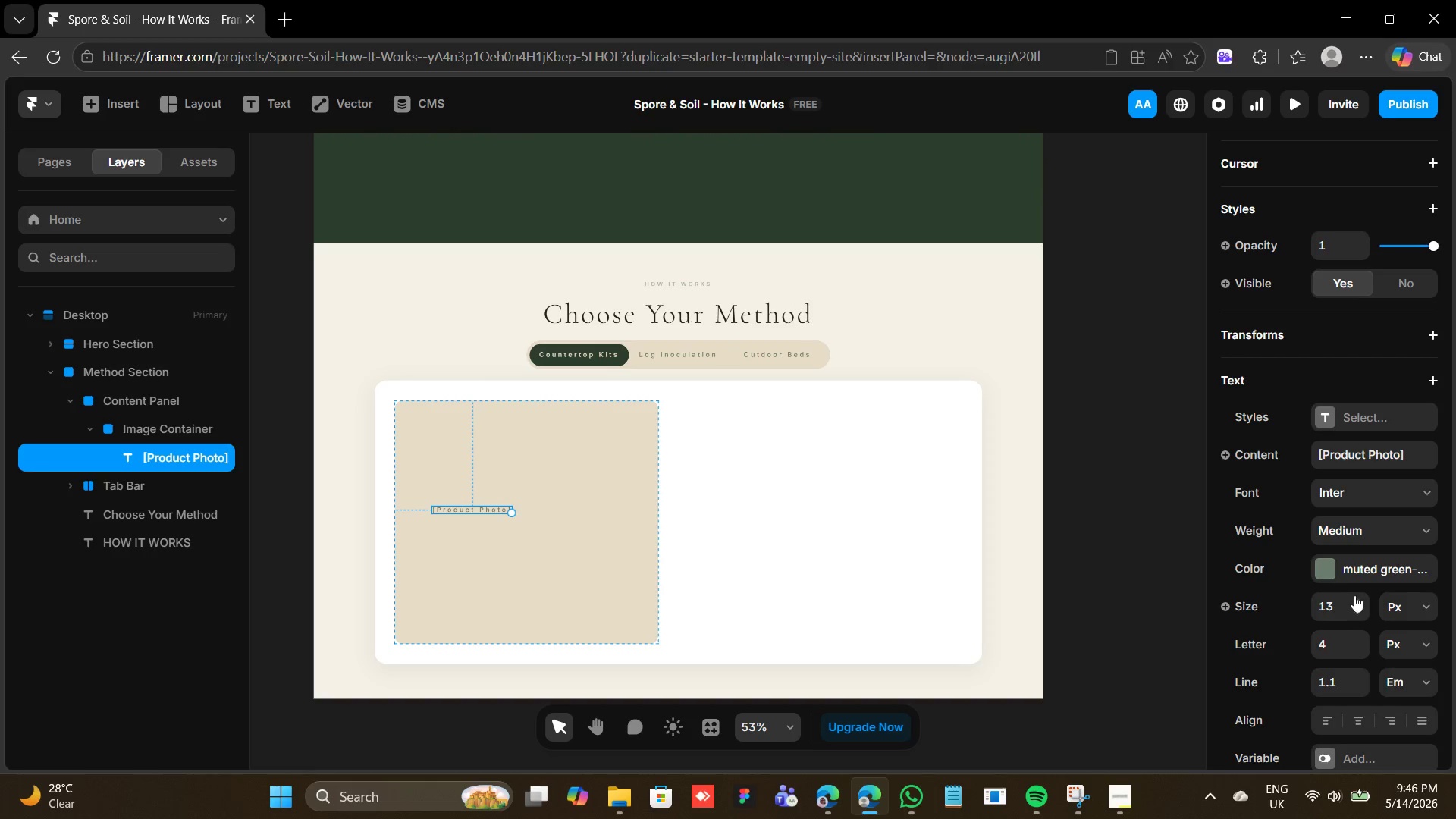 
left_click([1328, 574])
 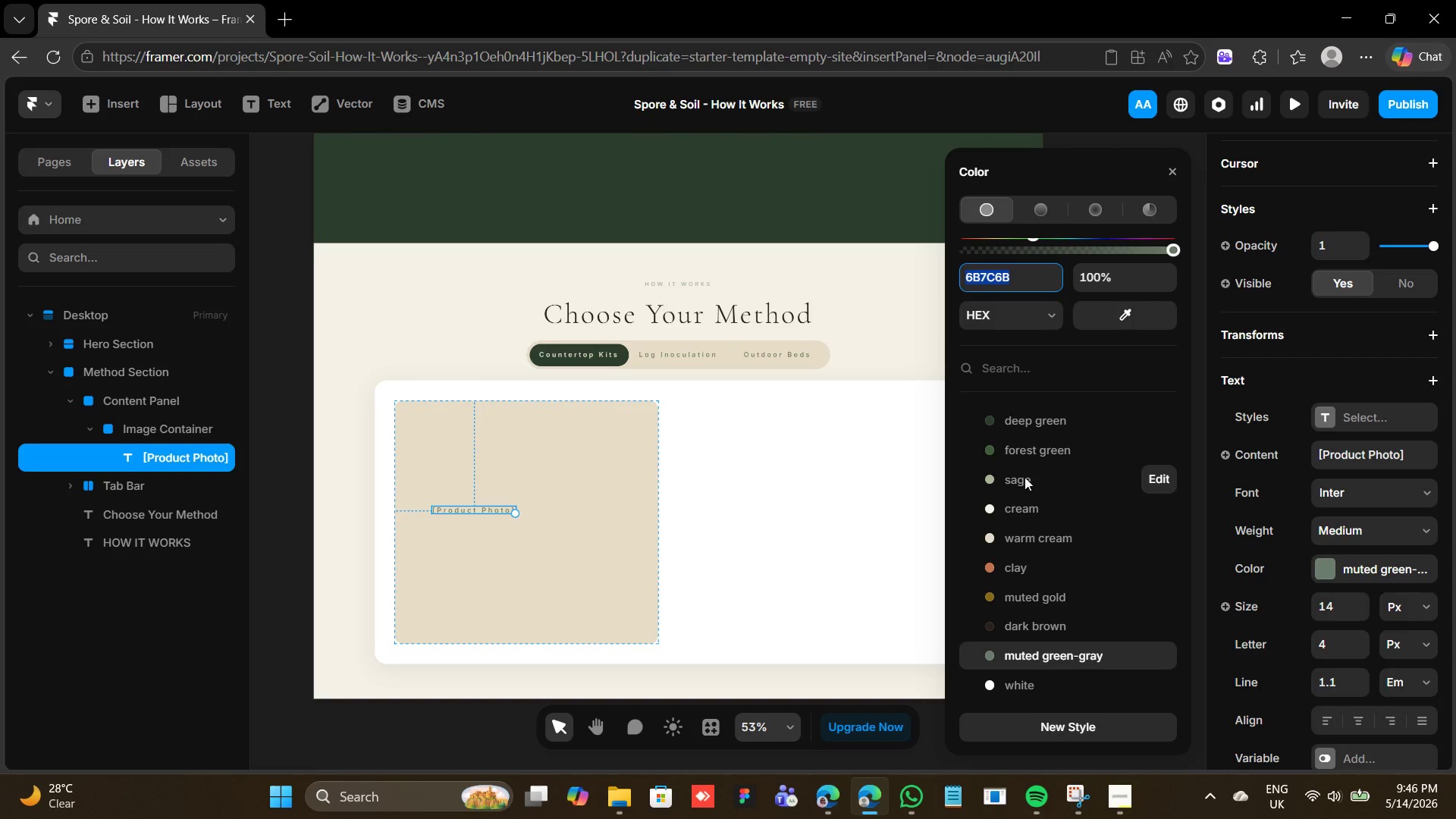 
left_click([1012, 478])
 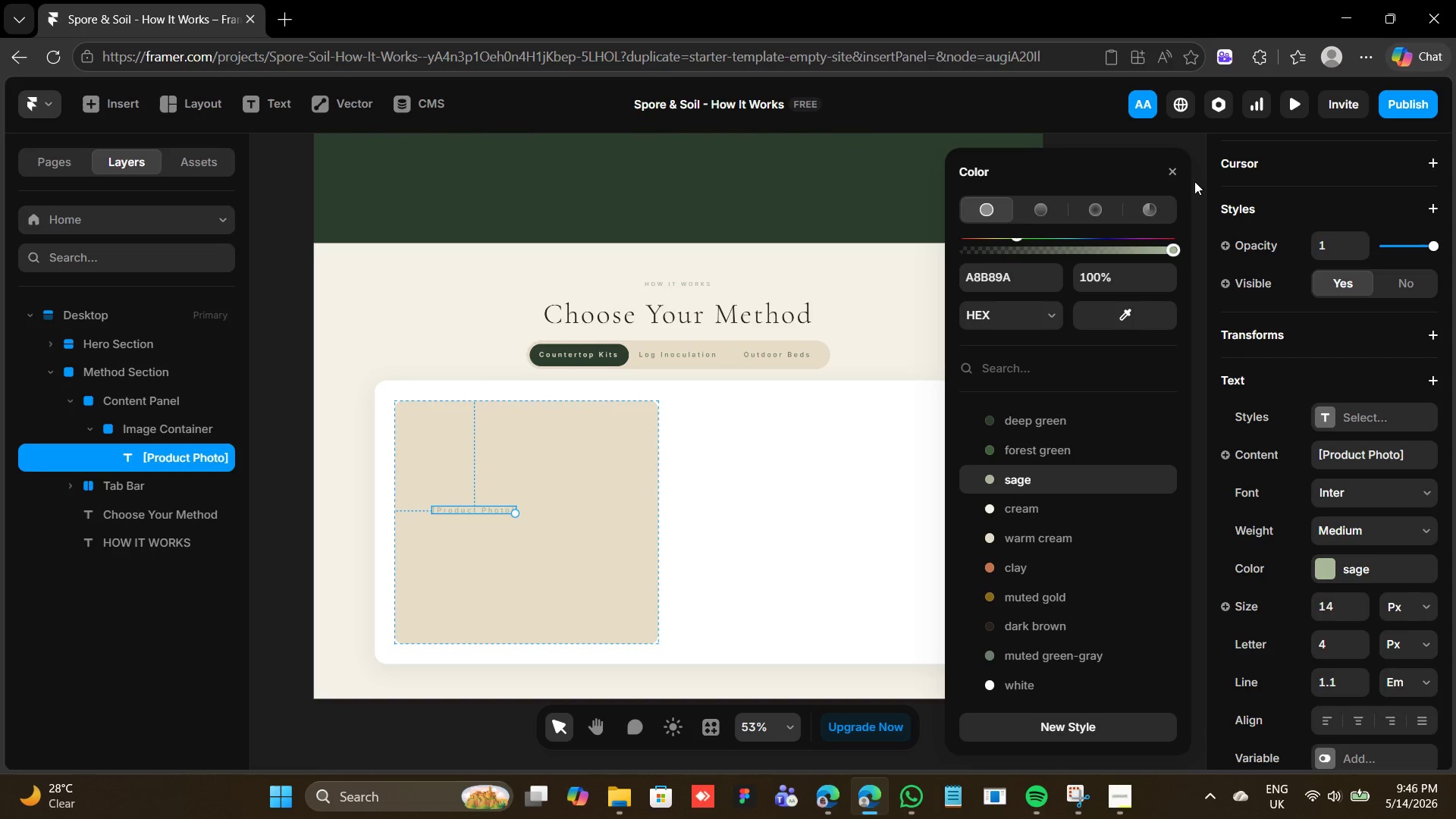 
left_click([1168, 165])
 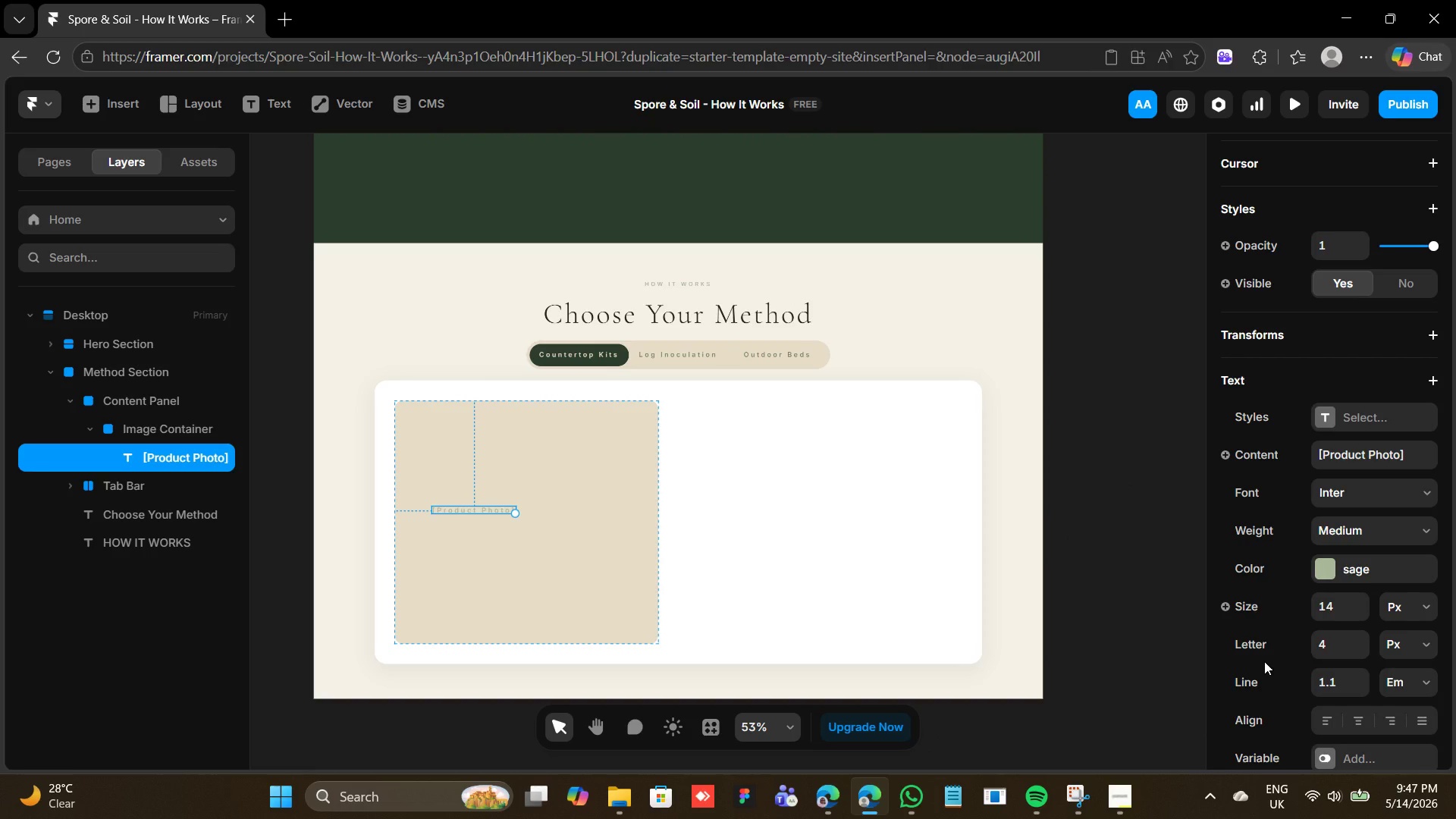 
wait(6.12)
 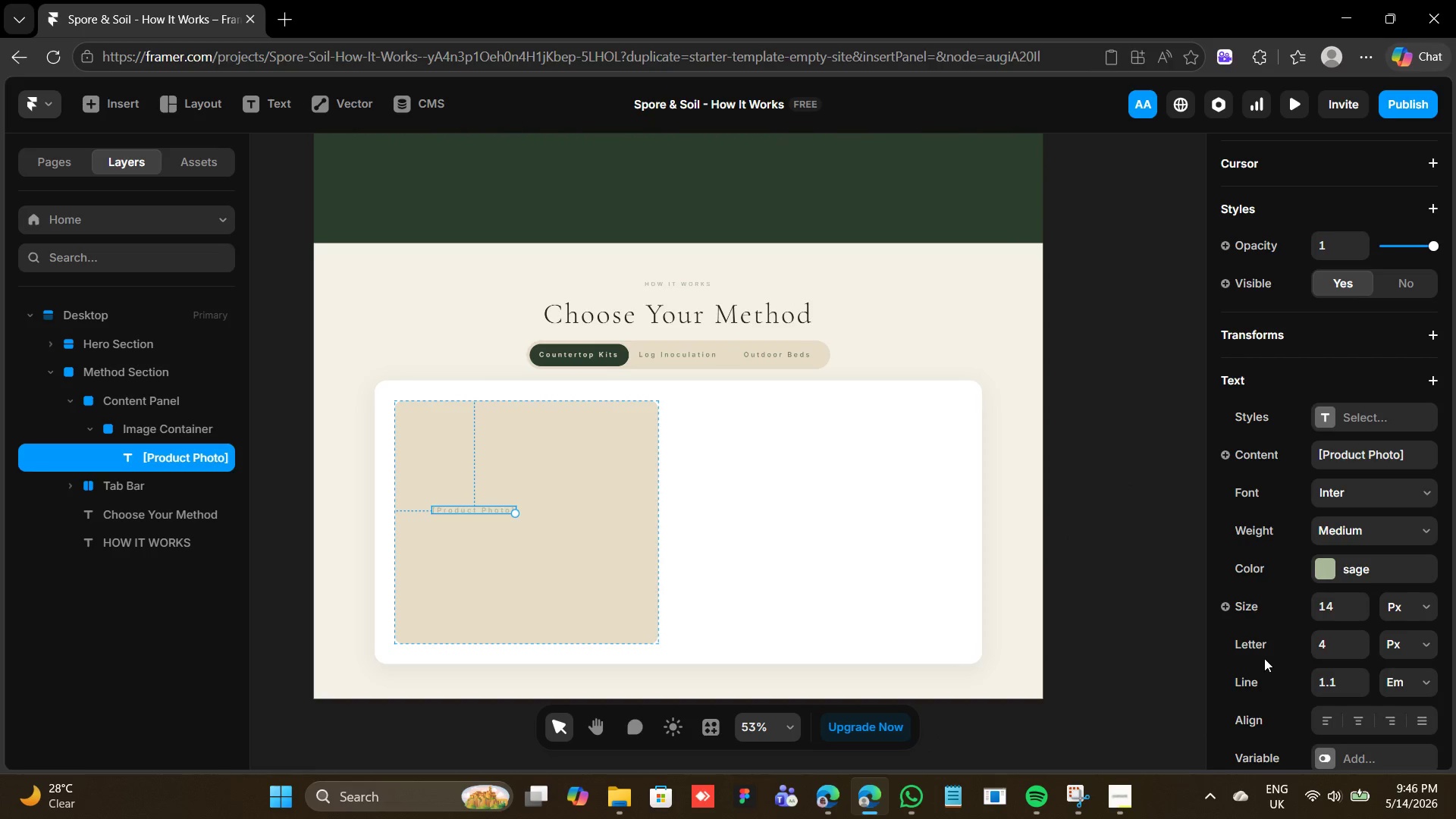 
scroll: coordinate [1363, 293], scroll_direction: up, amount: 14.0
 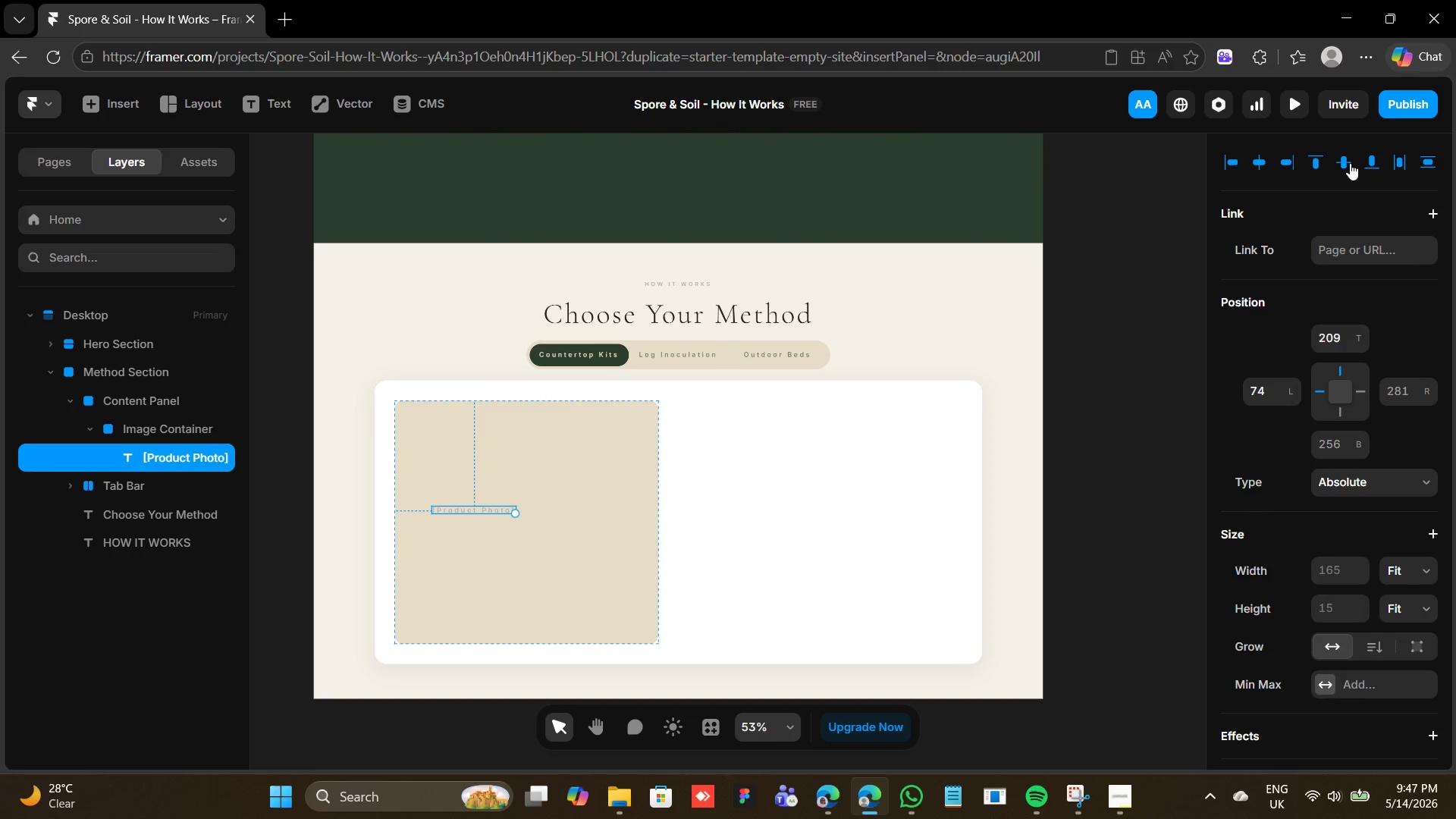 
left_click([1348, 163])
 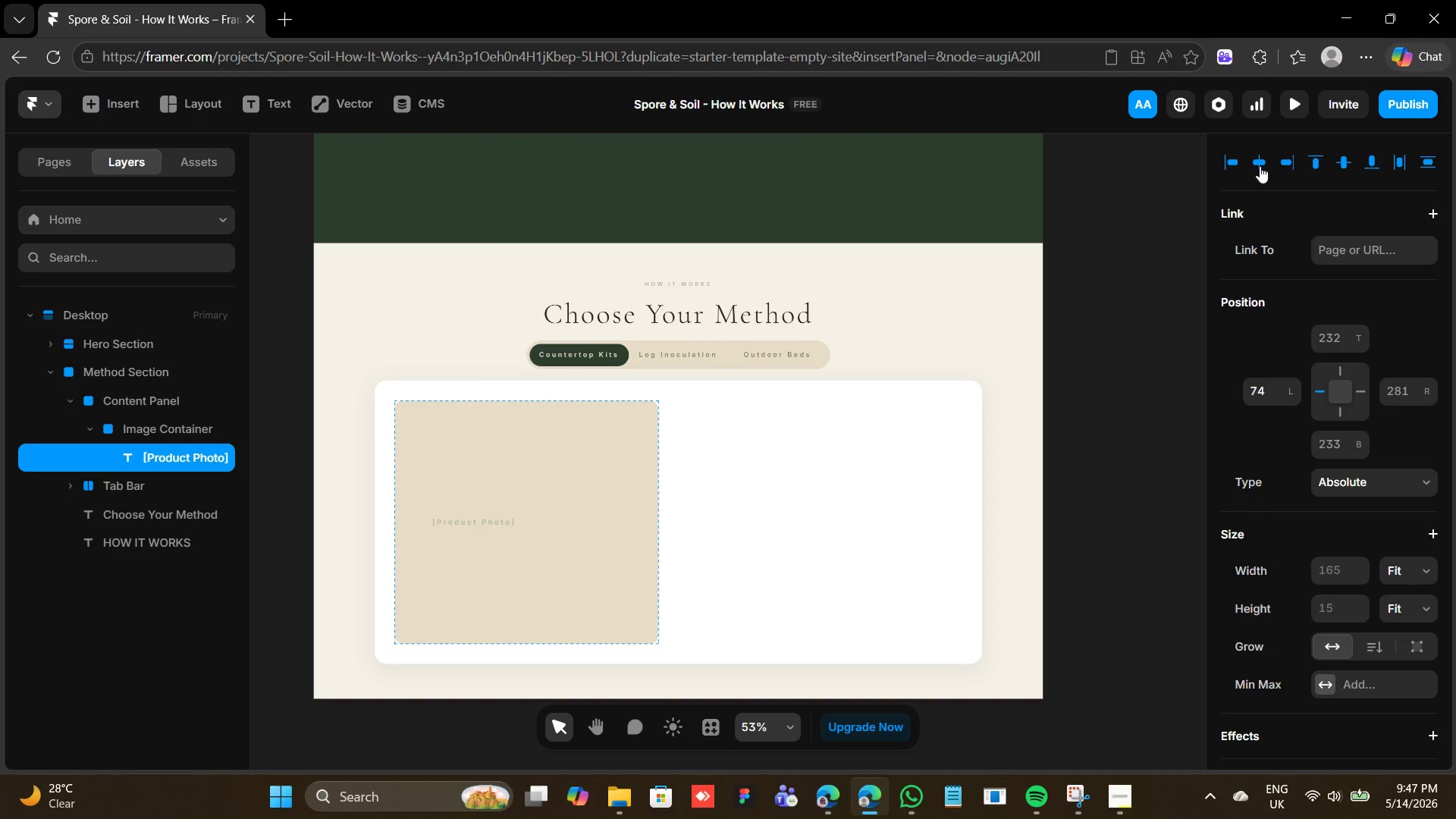 
left_click([1257, 160])
 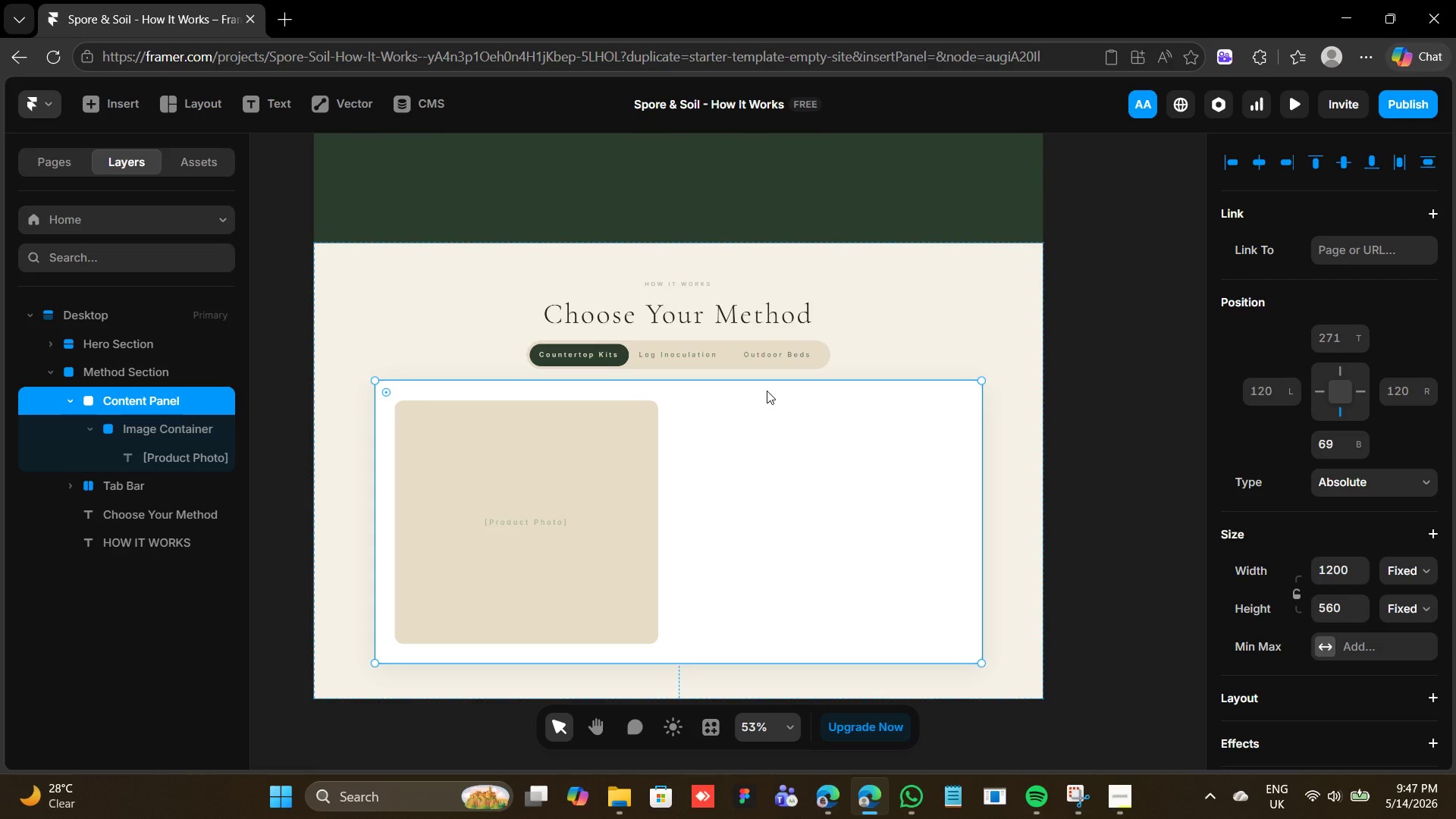 
wait(24.74)
 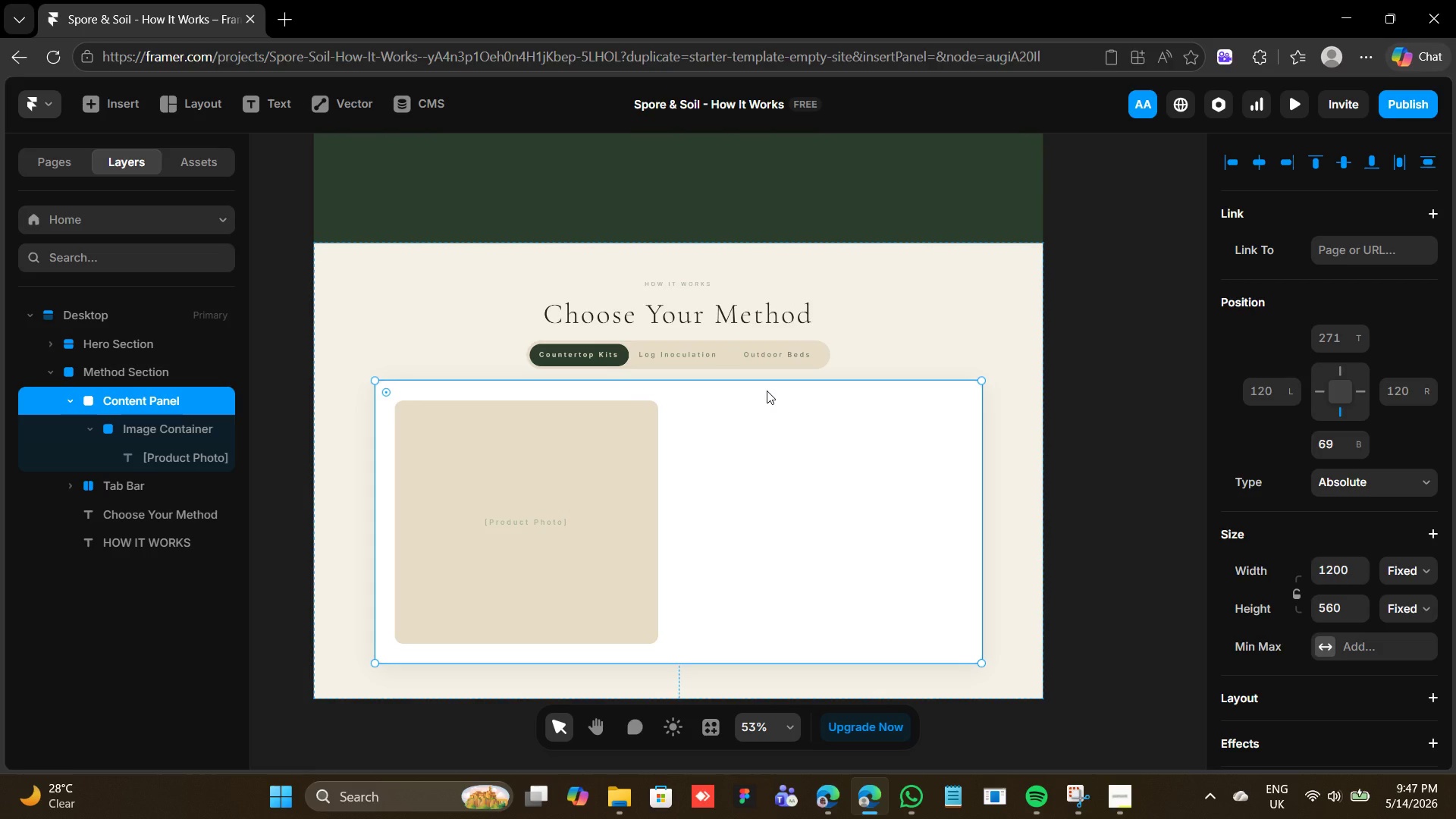 
key(F)
 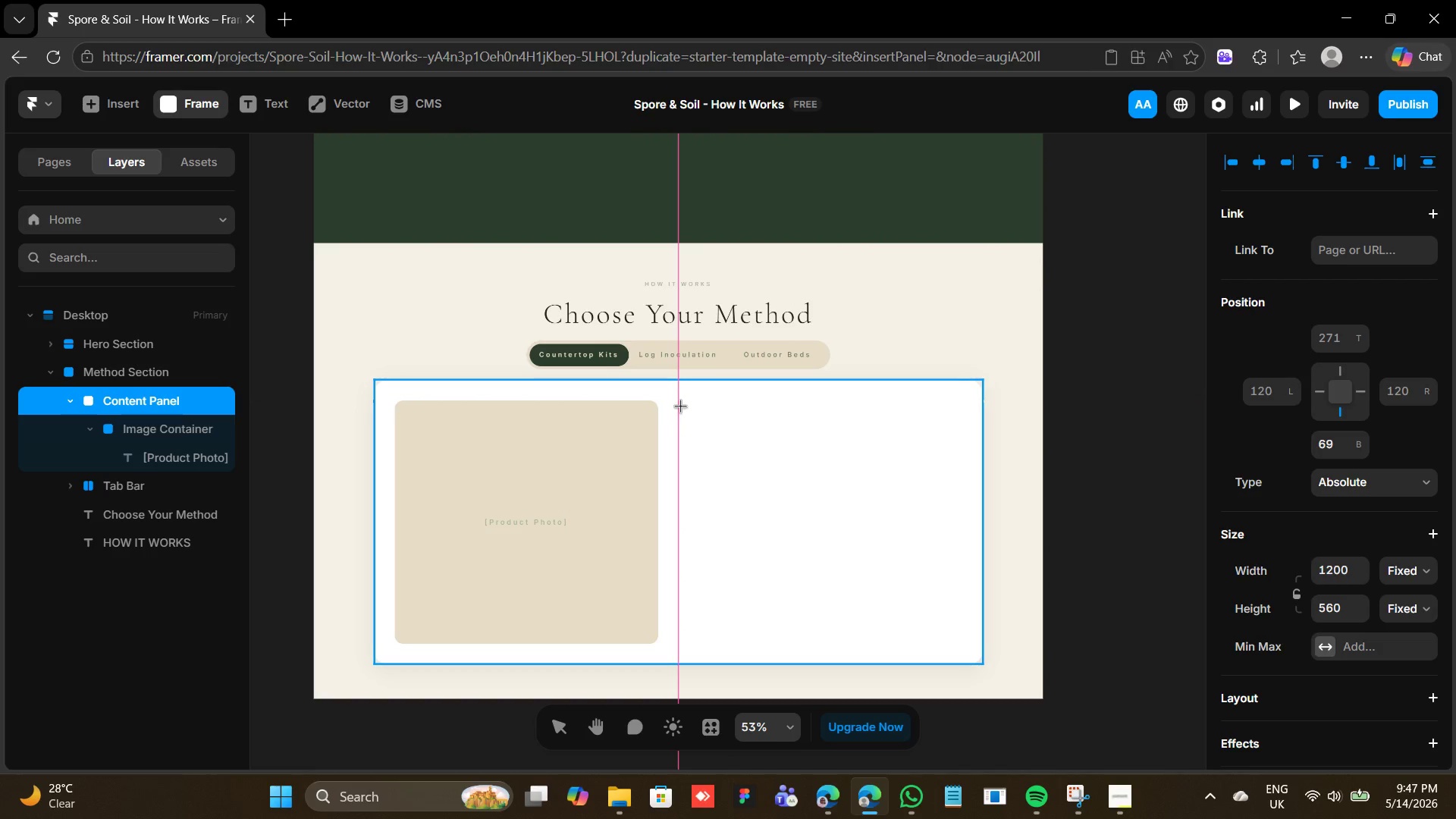 
left_click_drag(start_coordinate=[680, 404], to_coordinate=[952, 644])
 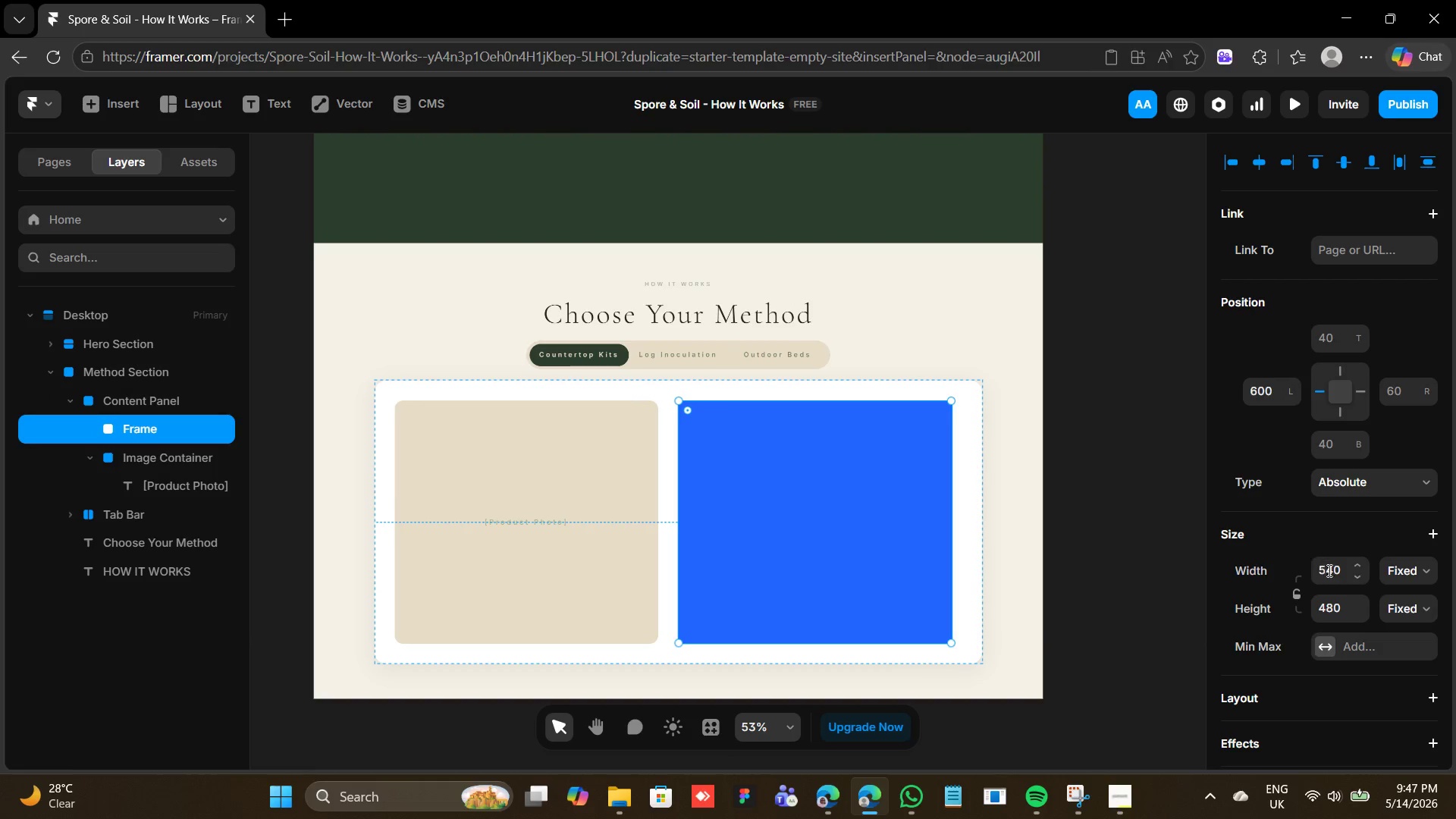 
left_click([1336, 571])
 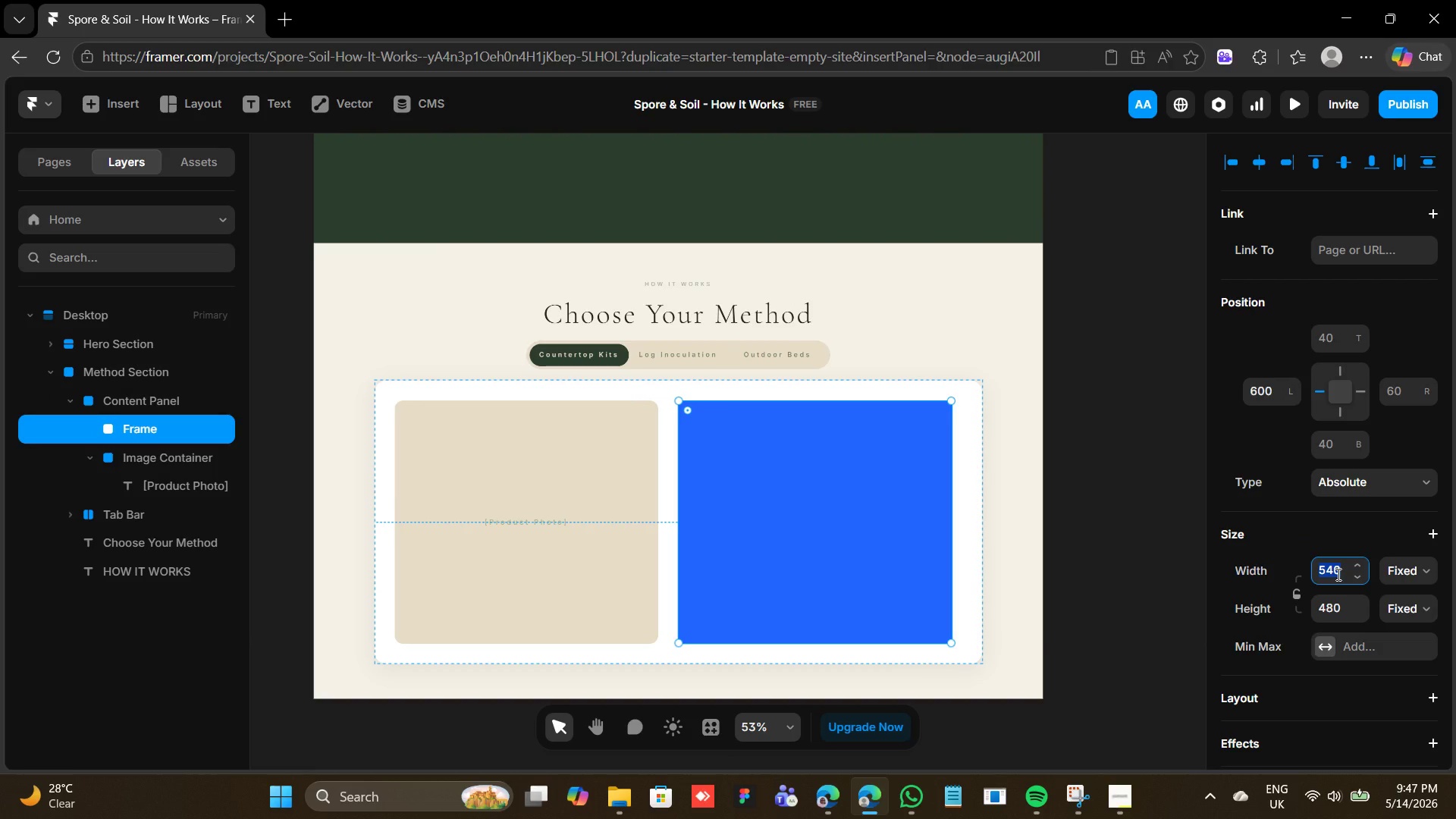 
type(560)
 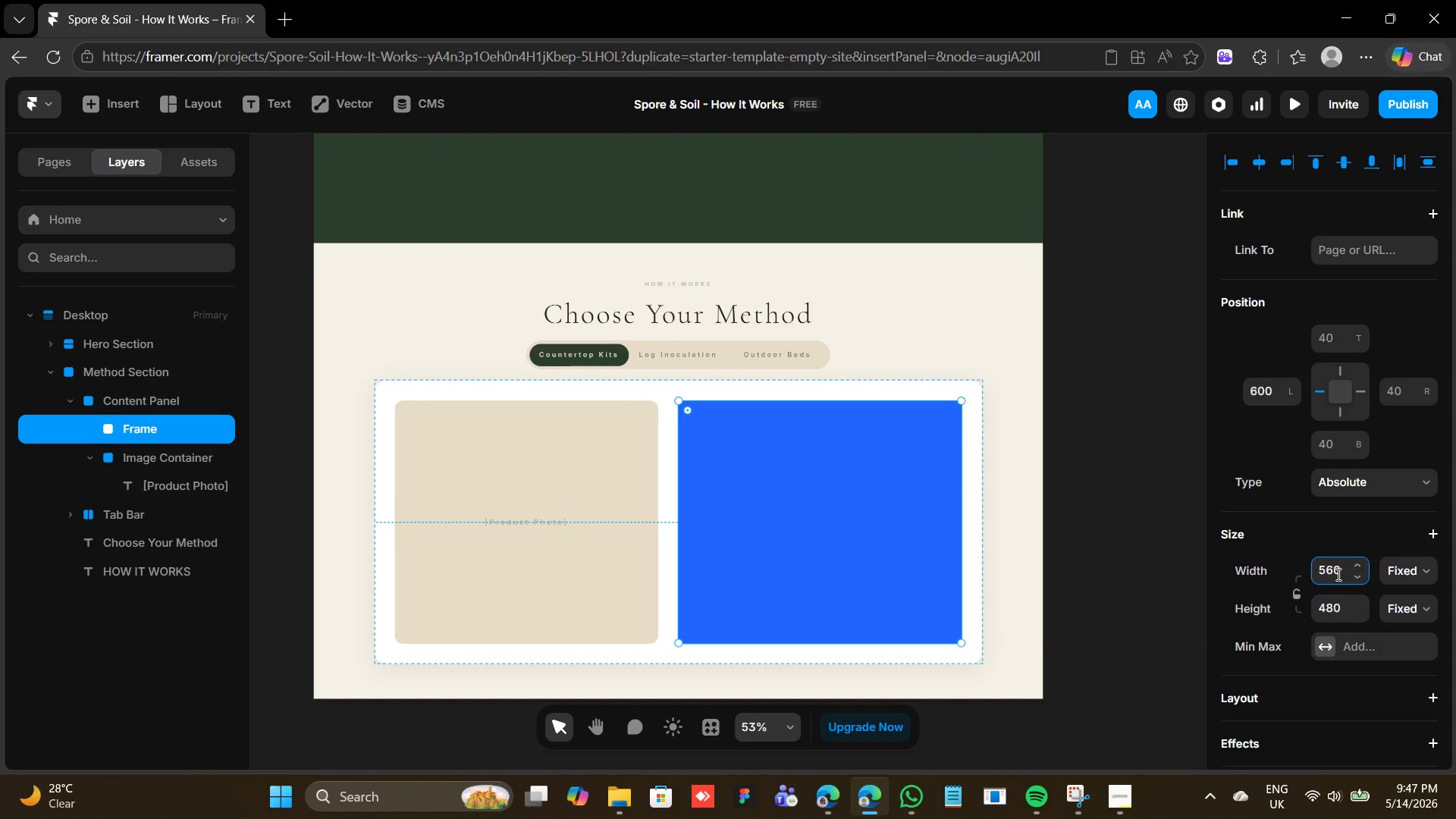 
key(Enter)
 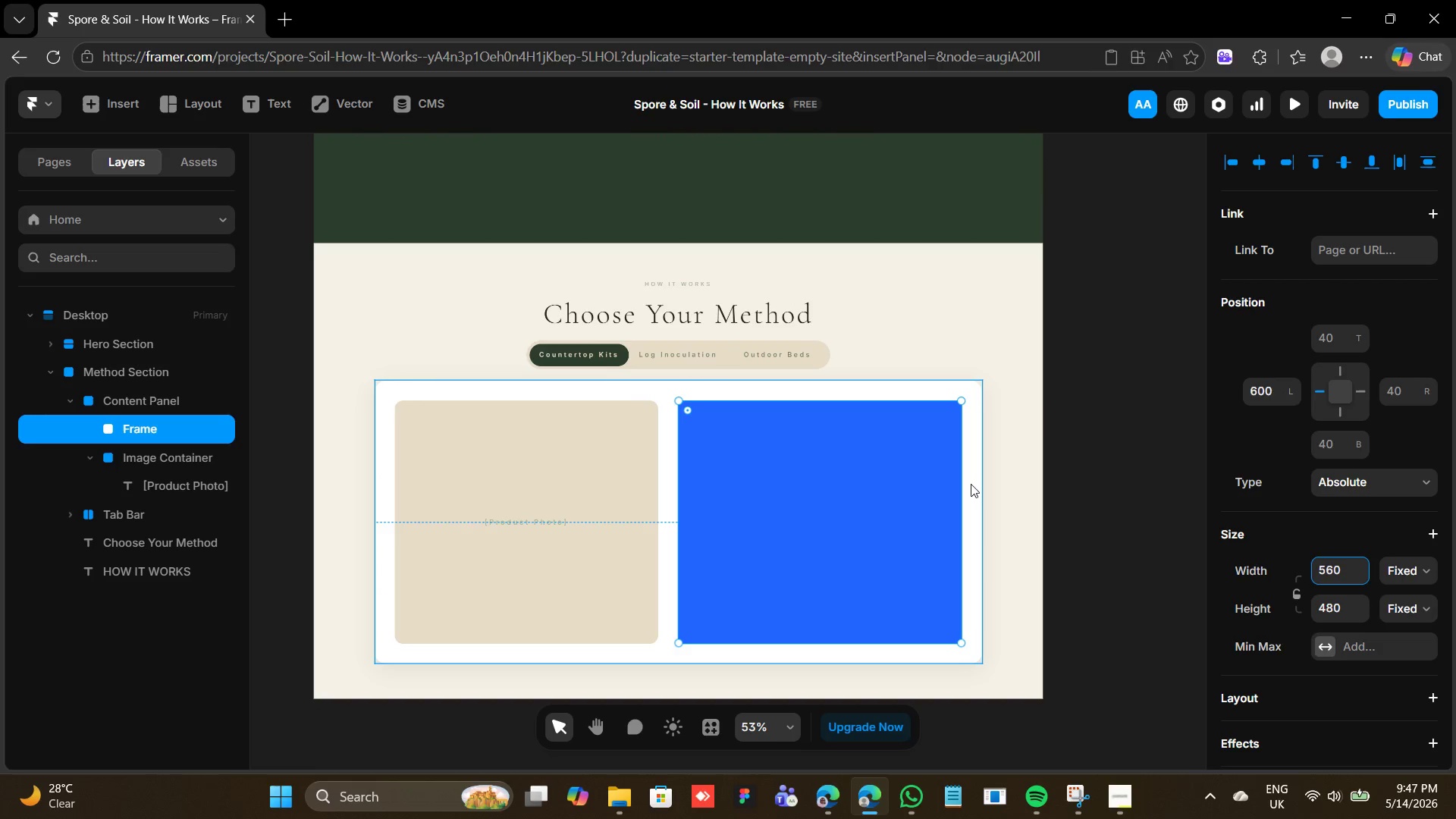 
hold_key(key=AltLeft, duration=1.53)
 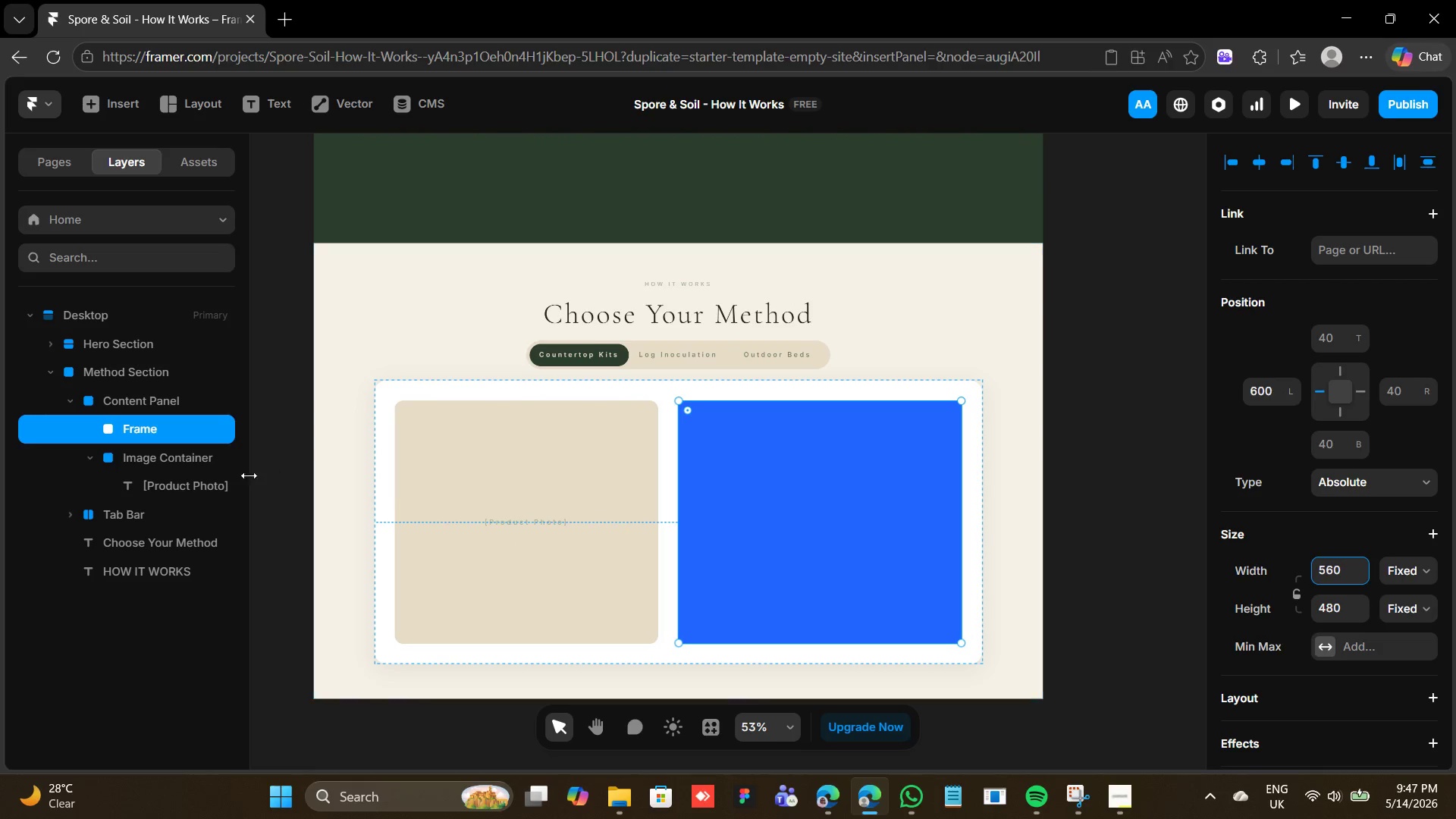 
double_click([153, 435])
 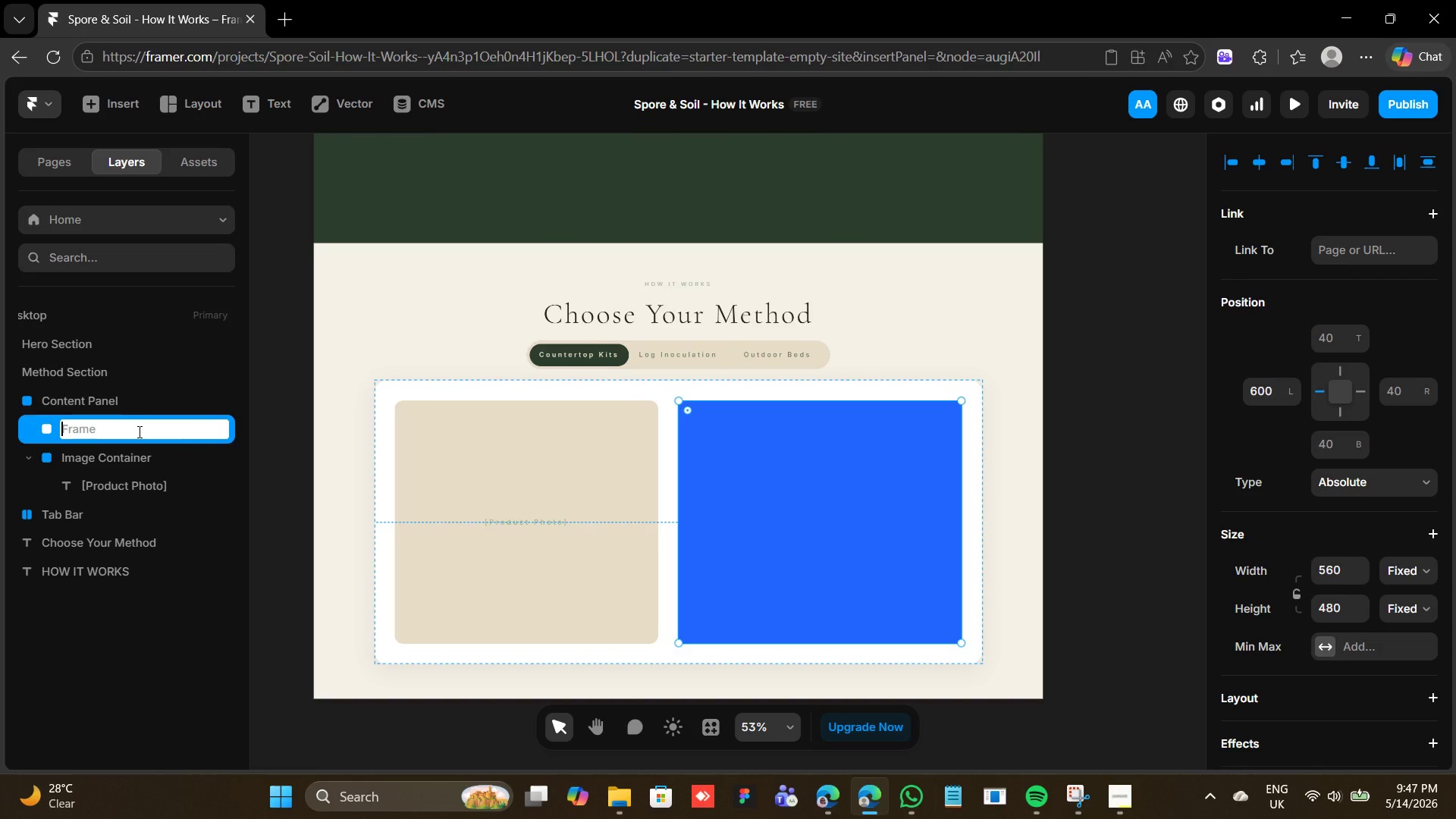 
type(Text Content)
 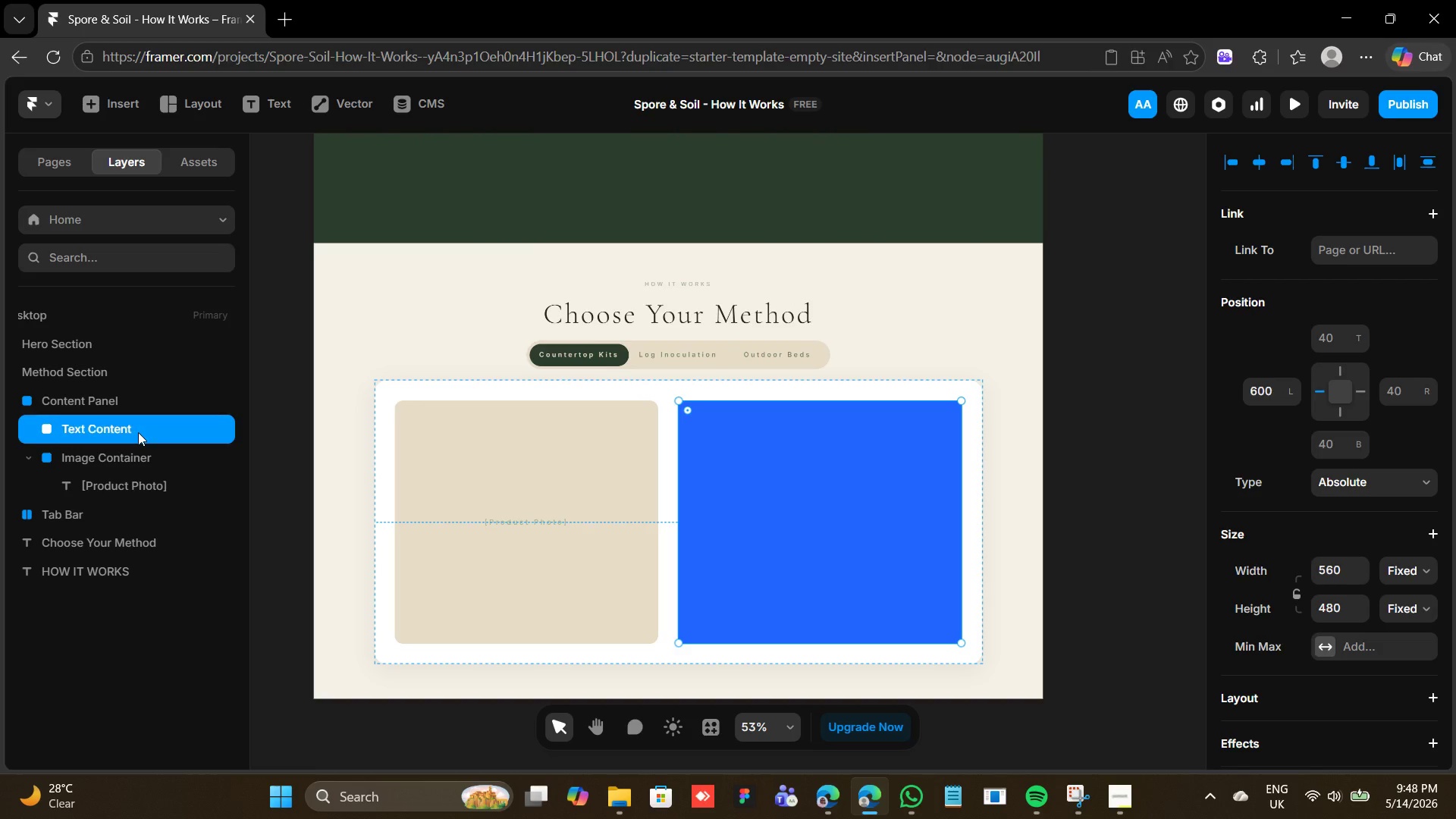 
key(Enter)
 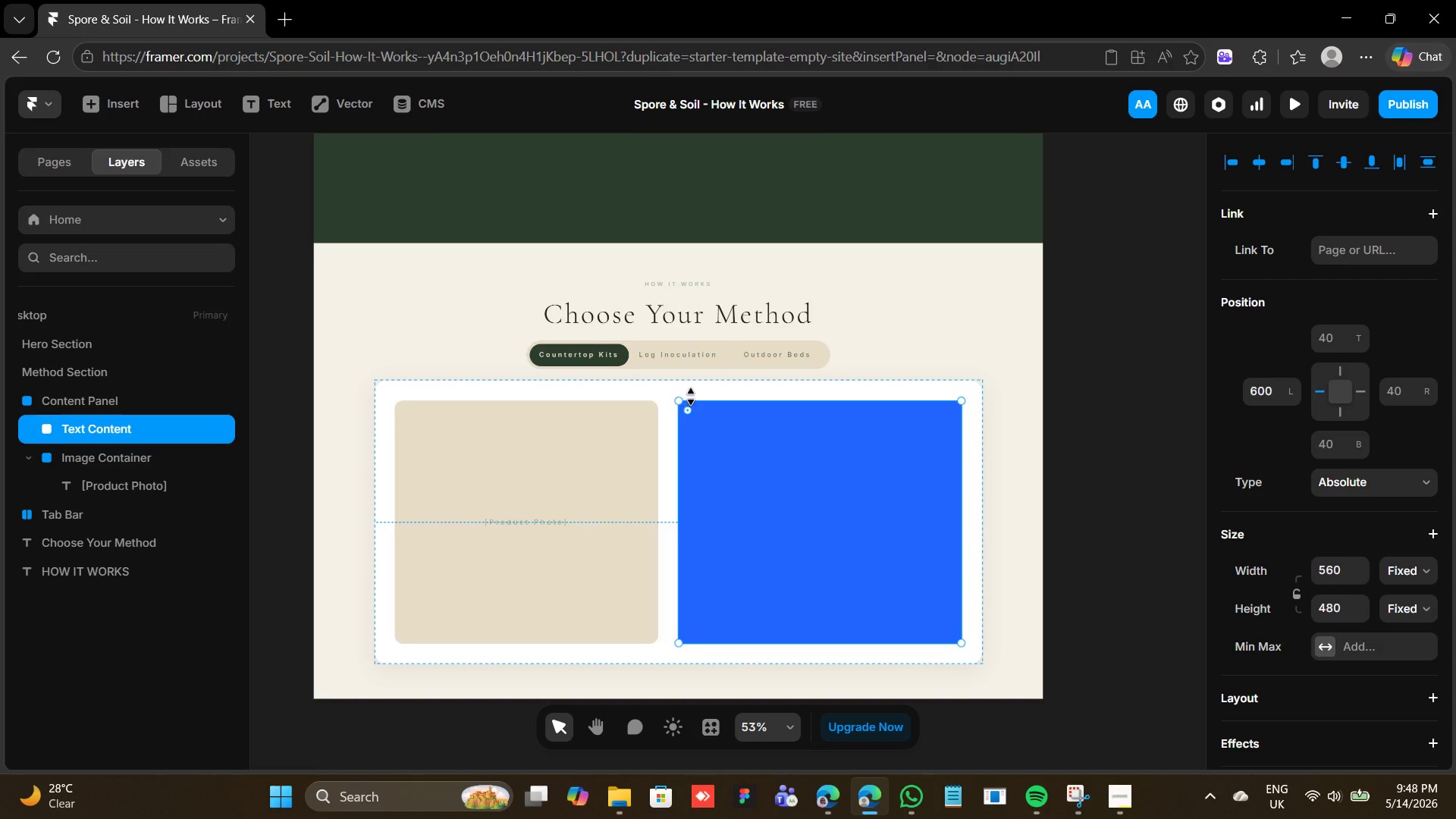 
wait(6.33)
 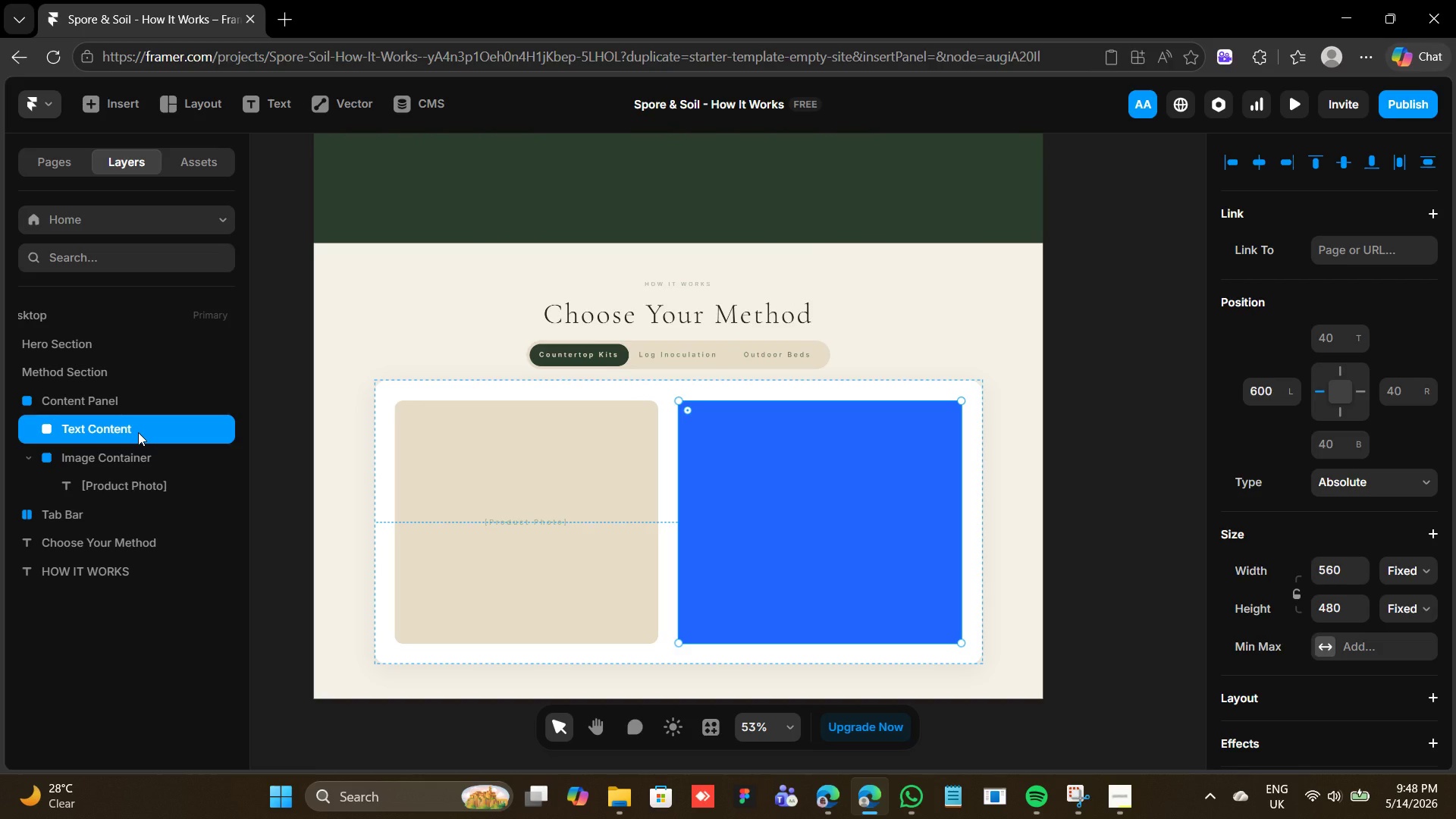 
scroll: coordinate [1407, 576], scroll_direction: down, amount: 5.0
 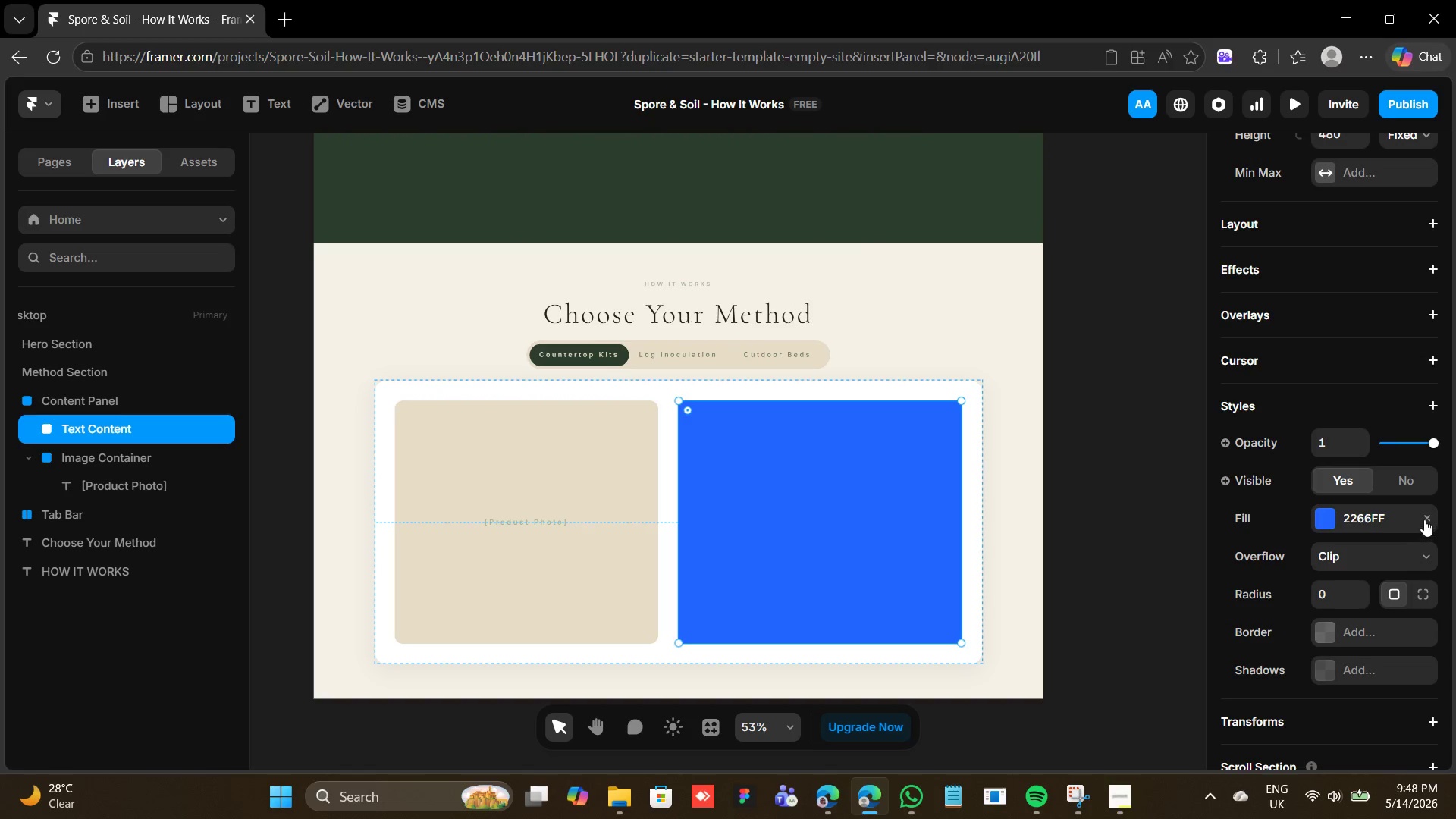 
left_click([1424, 519])
 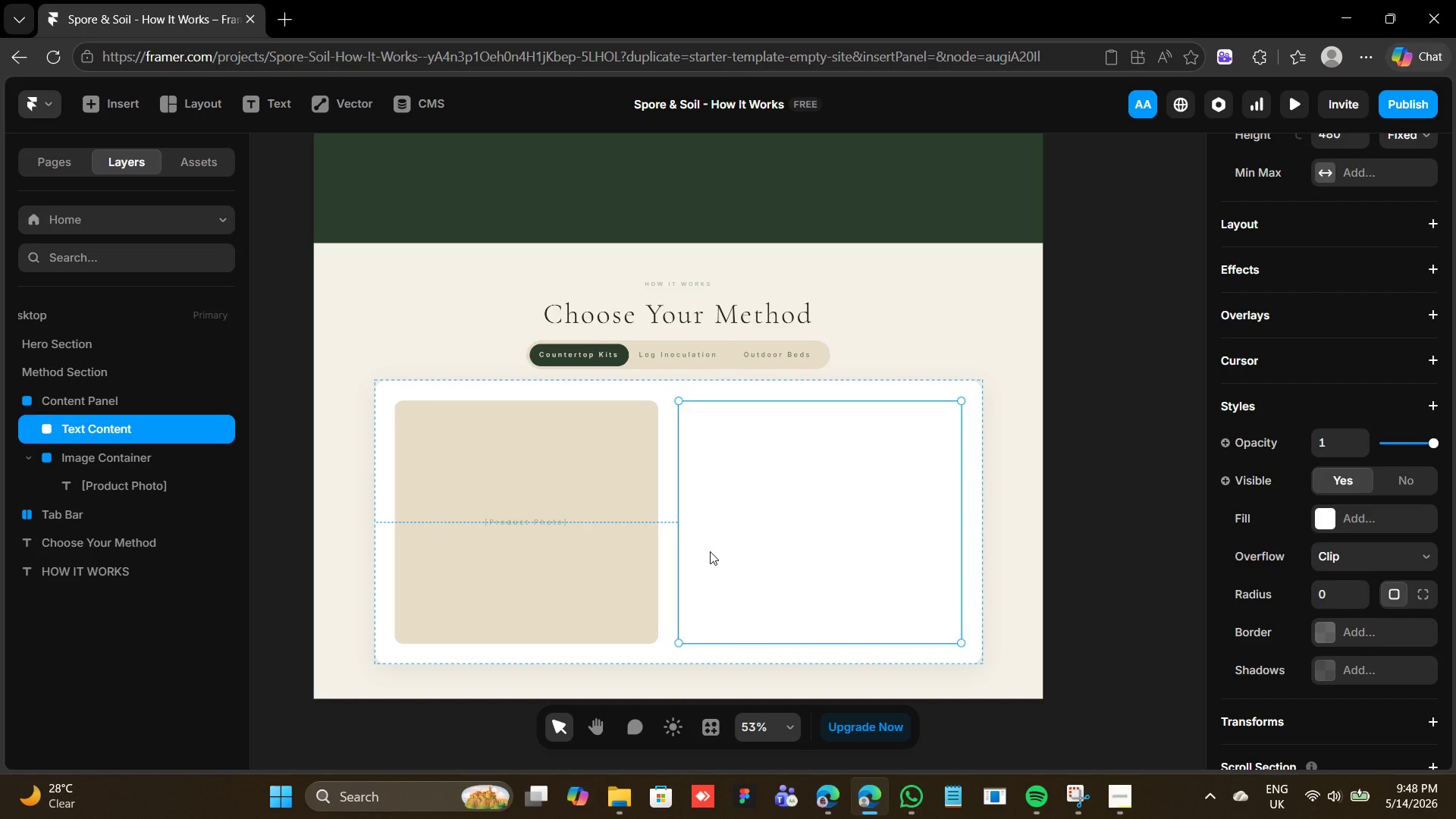 
wait(23.66)
 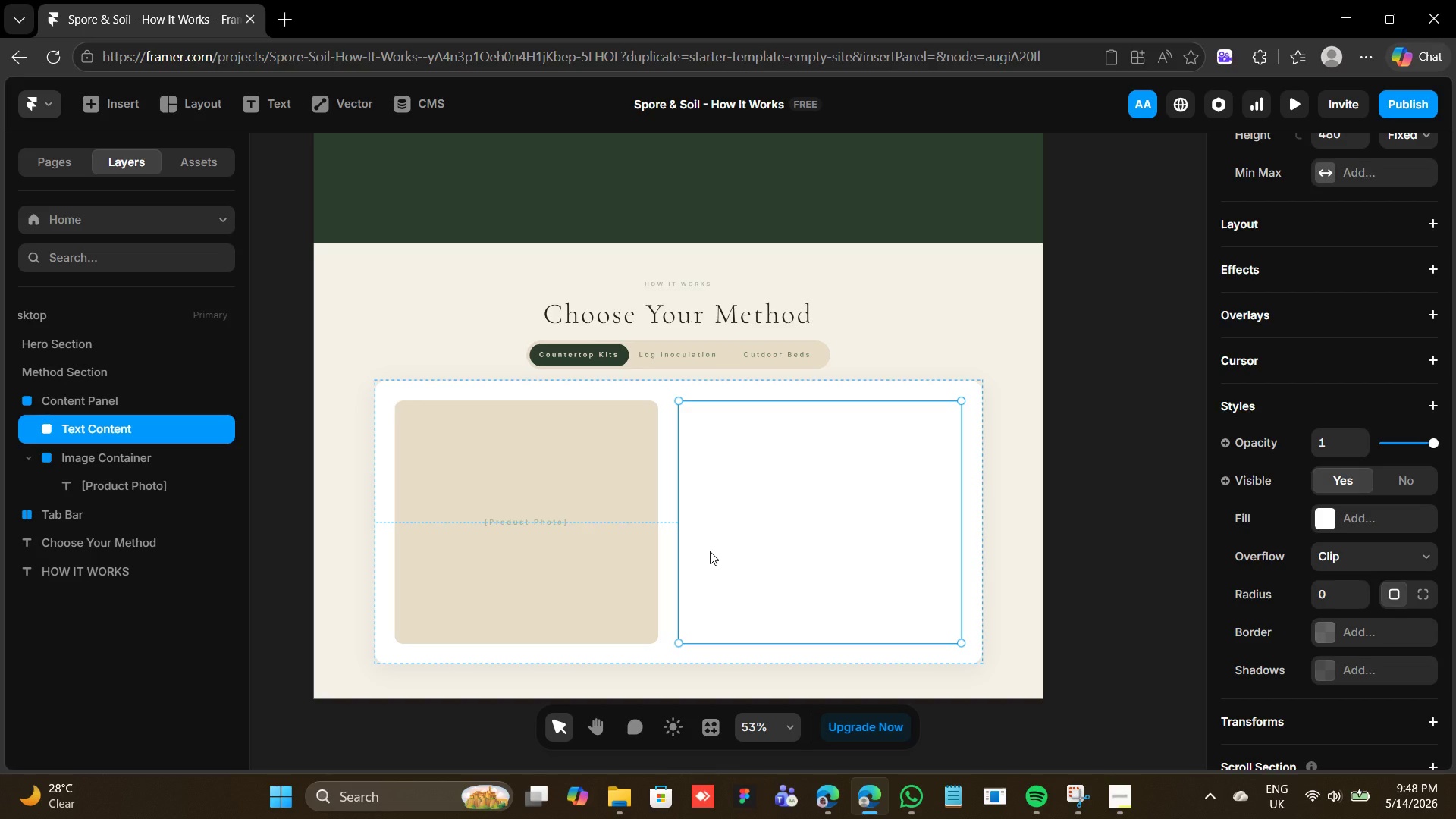 
key(T)
 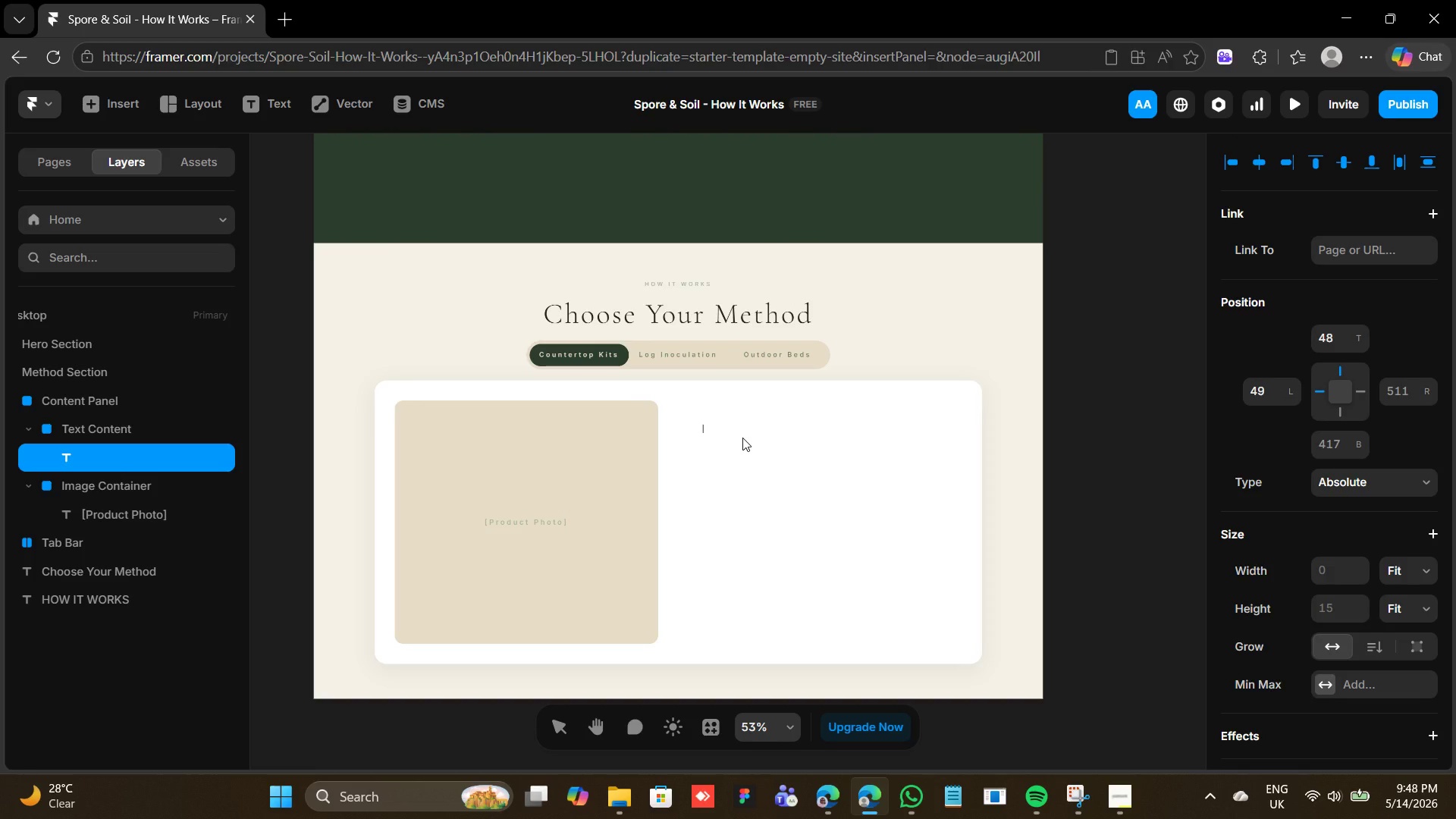 
type(BEGINNER FRIENDLY)
 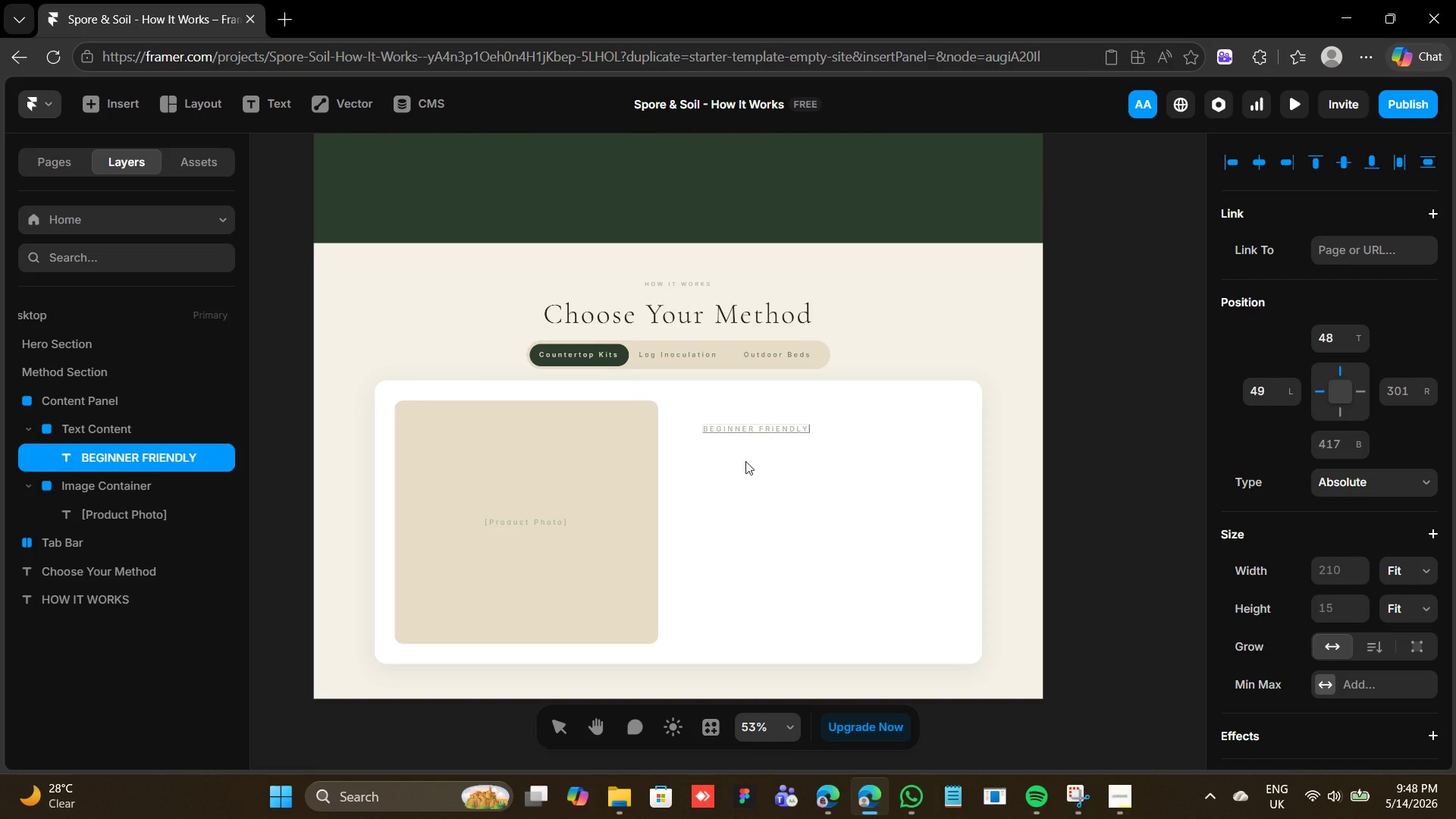 
left_click([748, 470])
 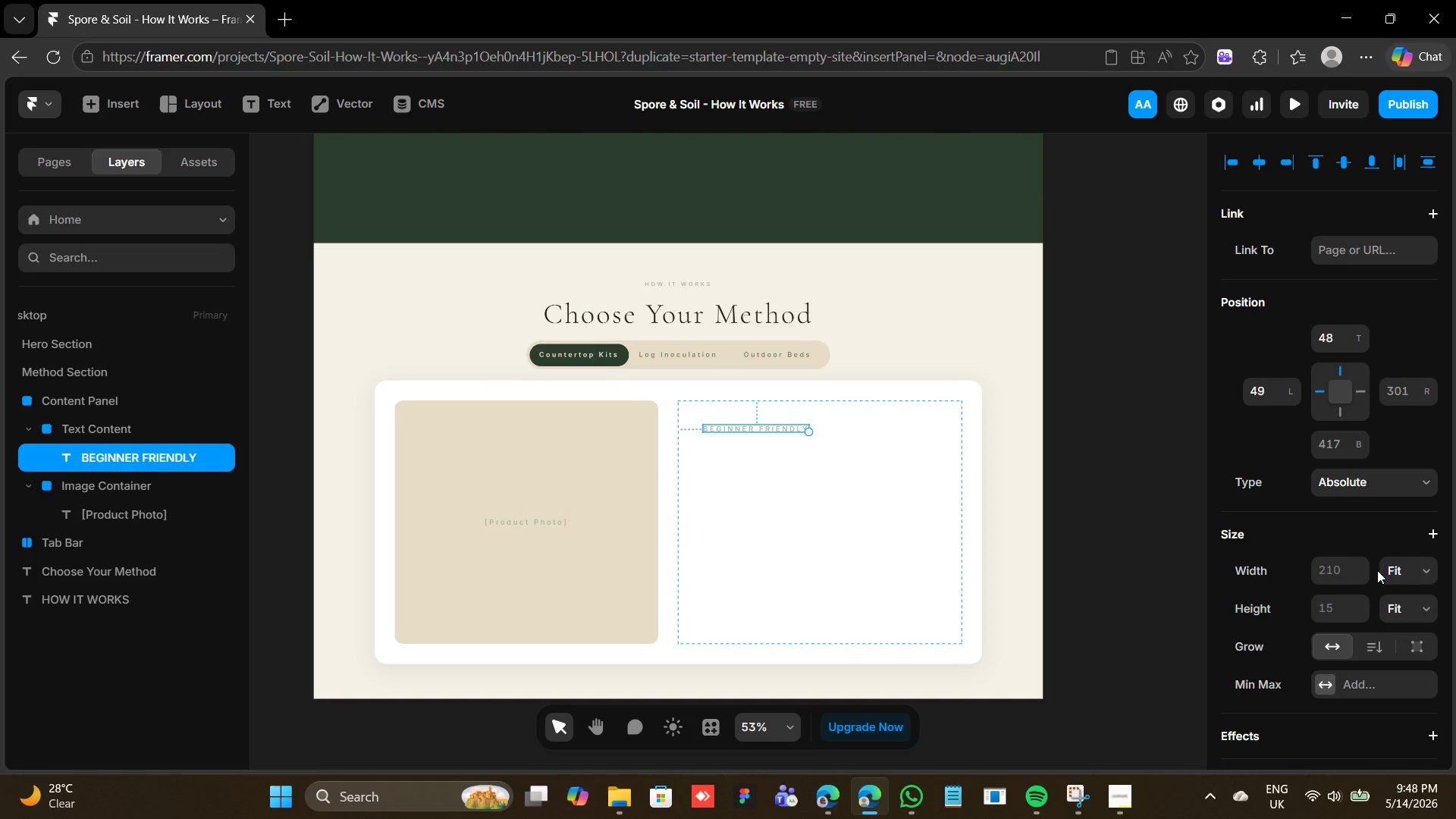 
scroll: coordinate [1359, 609], scroll_direction: down, amount: 5.0
 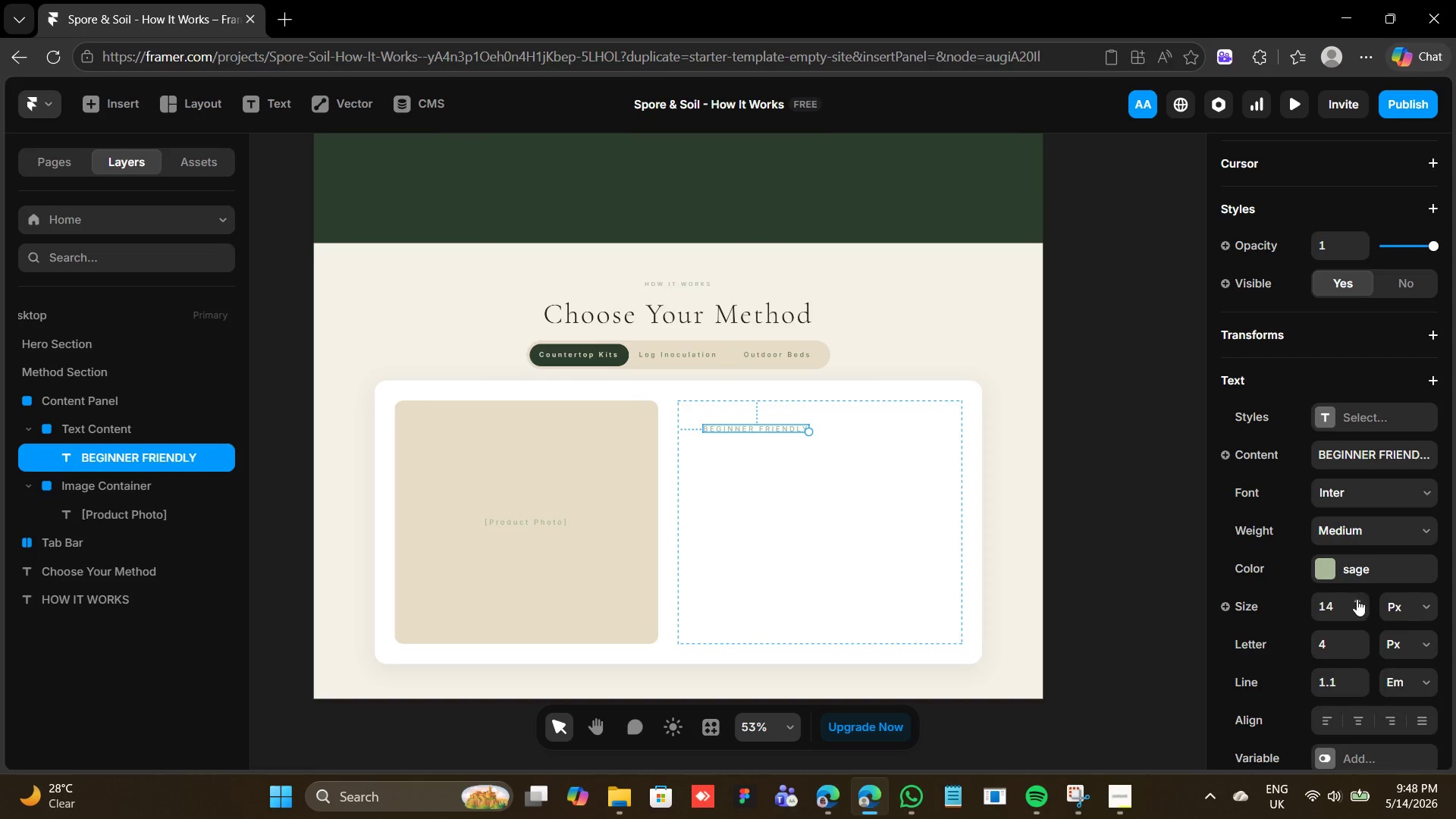 
double_click([1356, 610])
 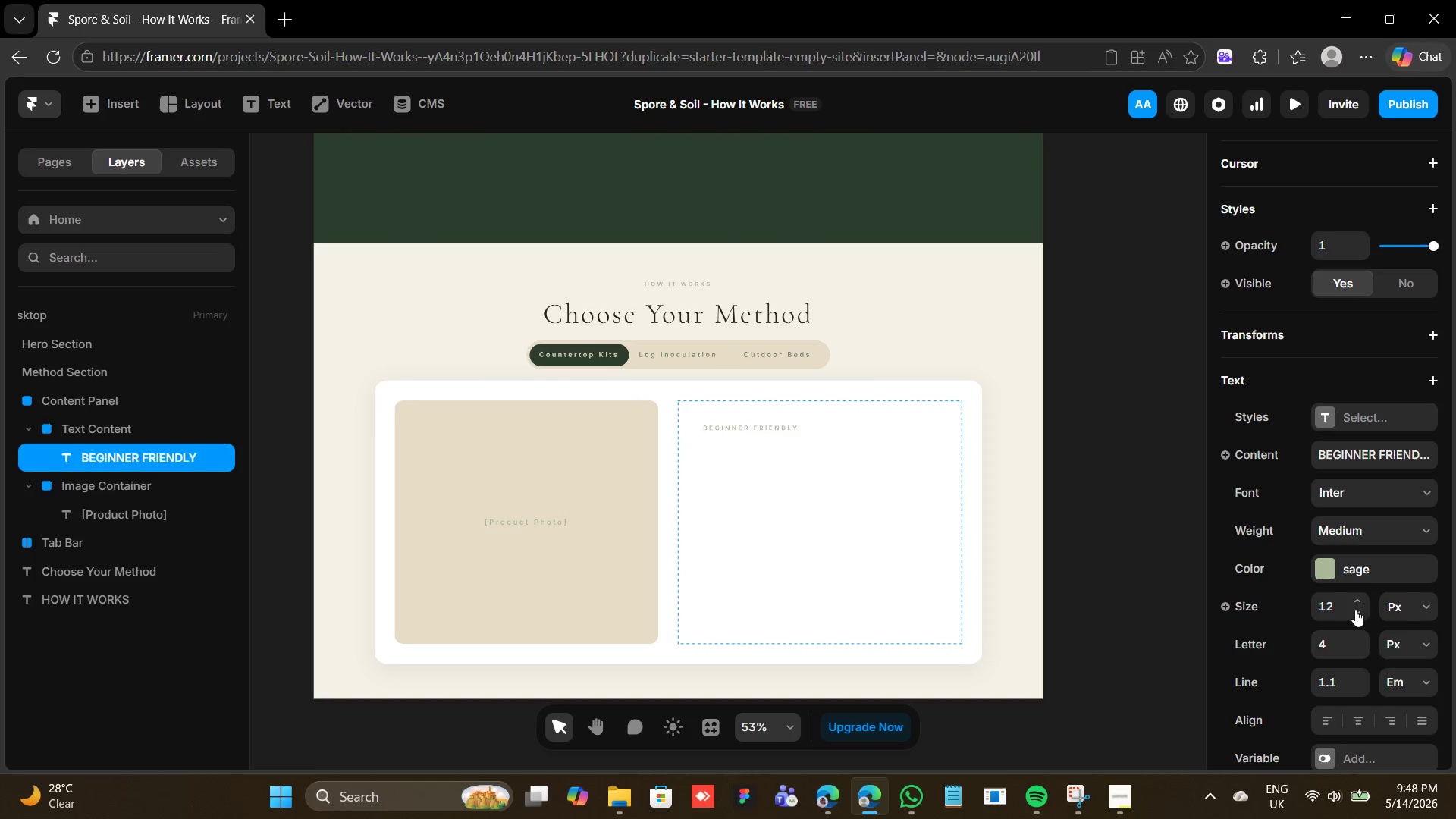 
triple_click([1355, 610])
 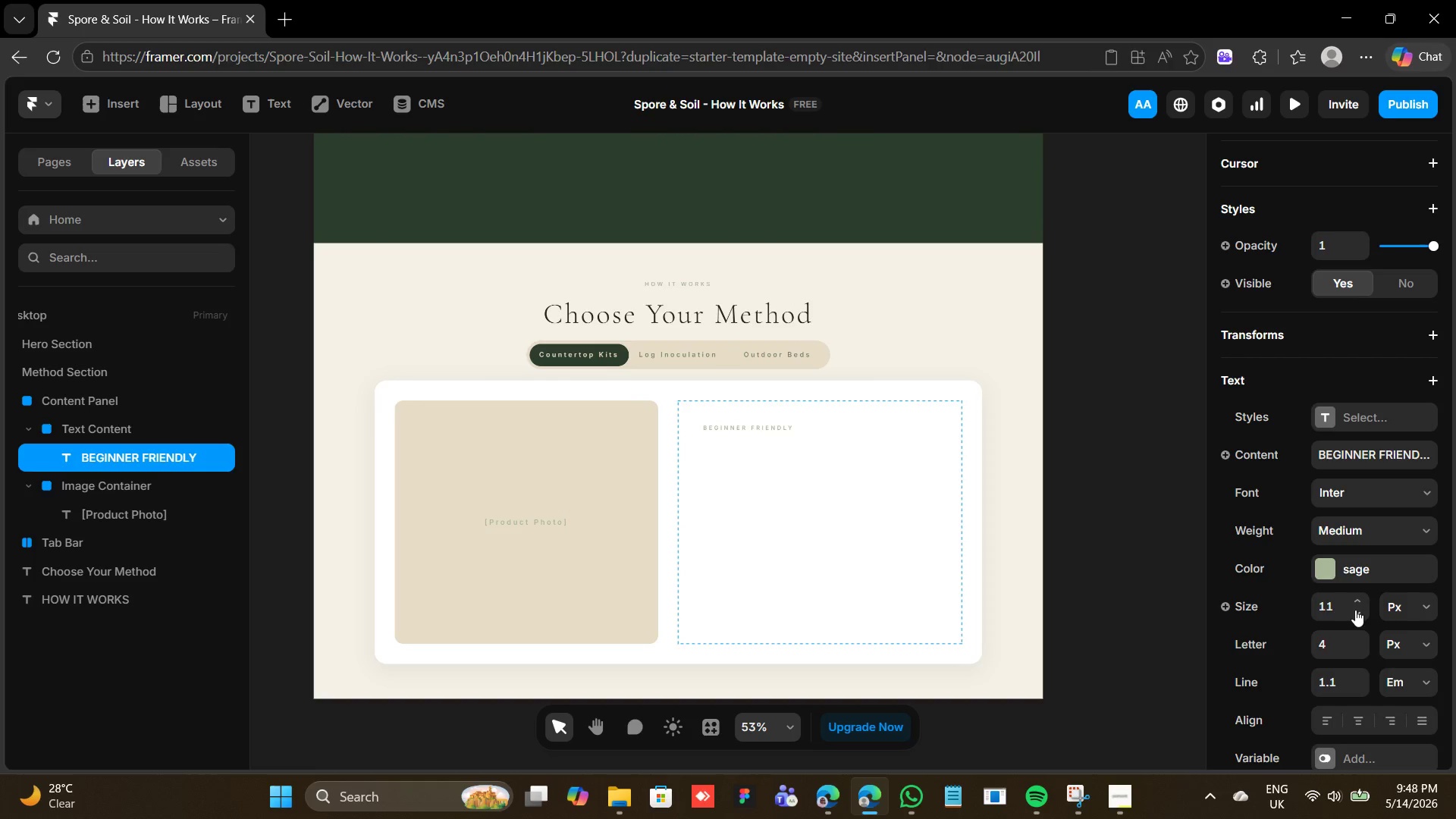 
triple_click([1355, 610])
 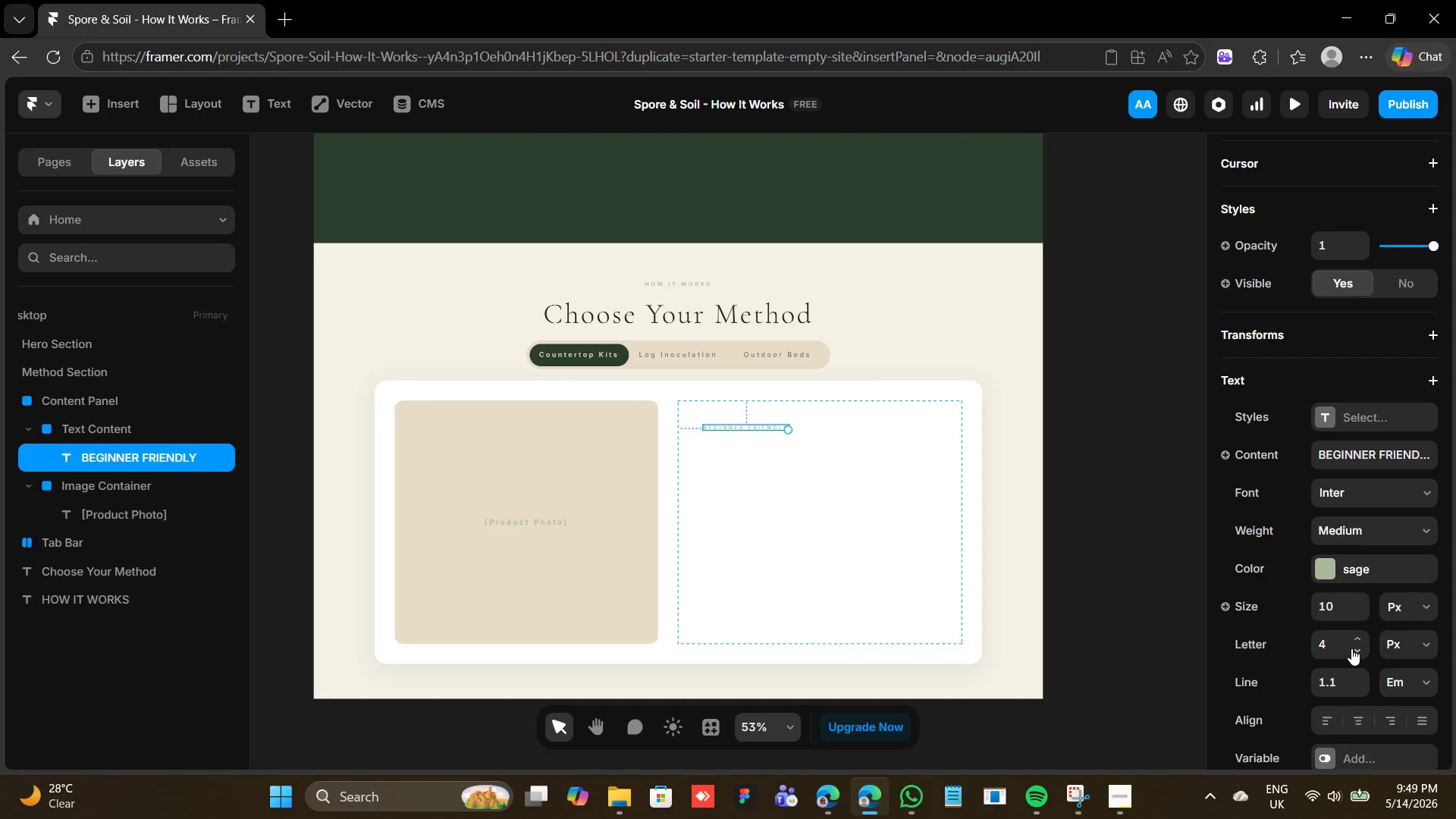 
wait(6.45)
 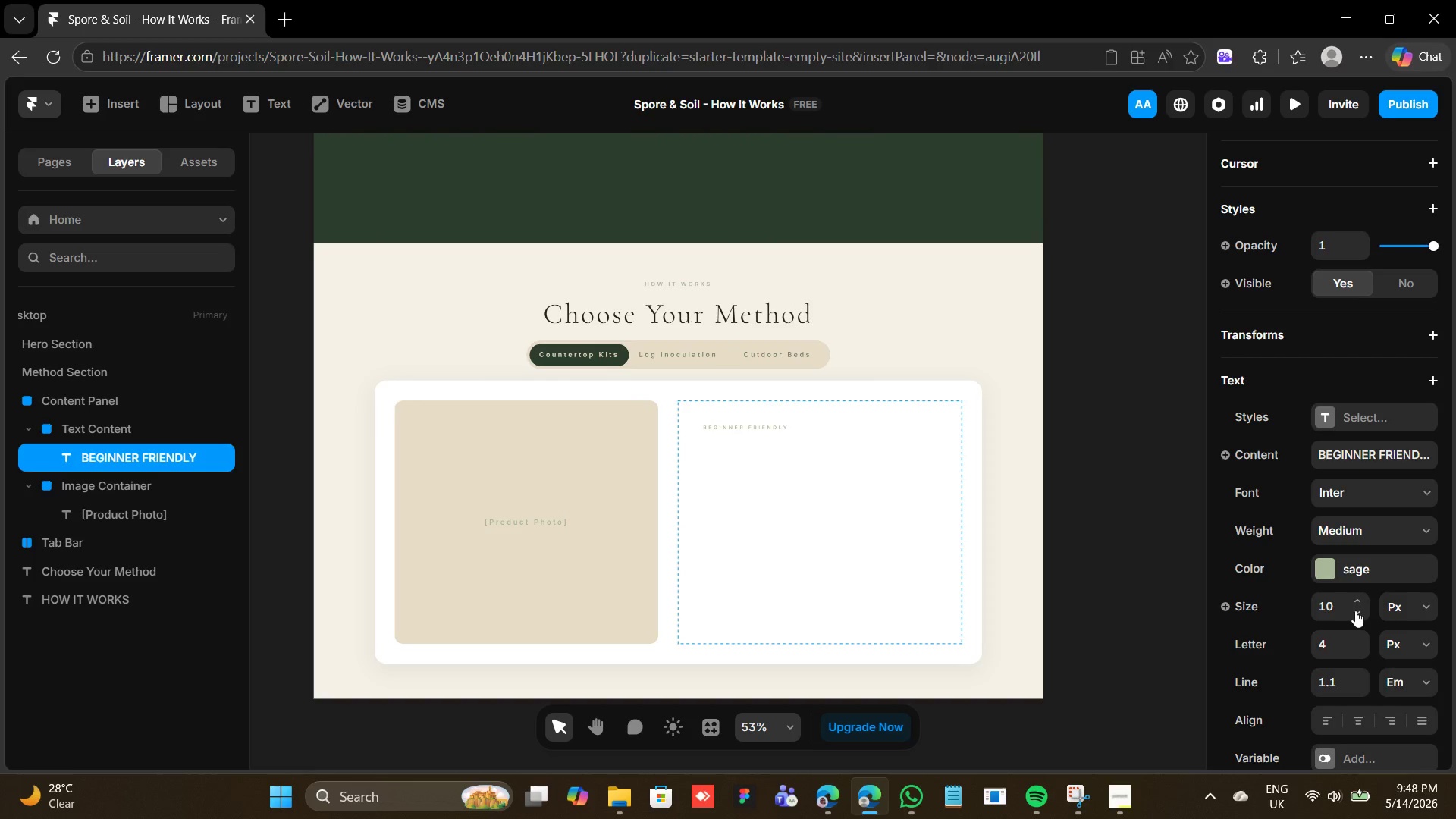 
left_click([1351, 648])
 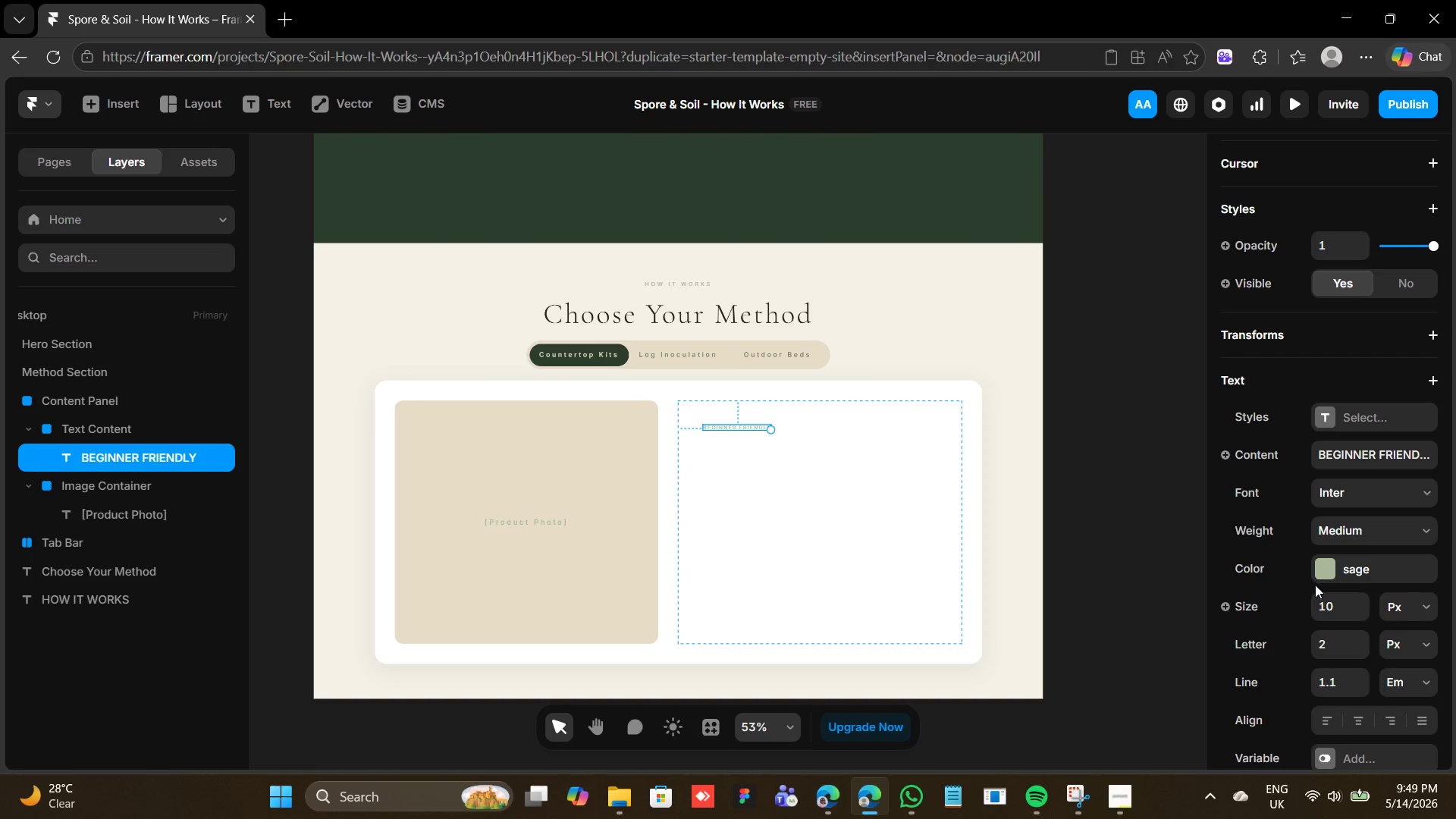 
wait(5.23)
 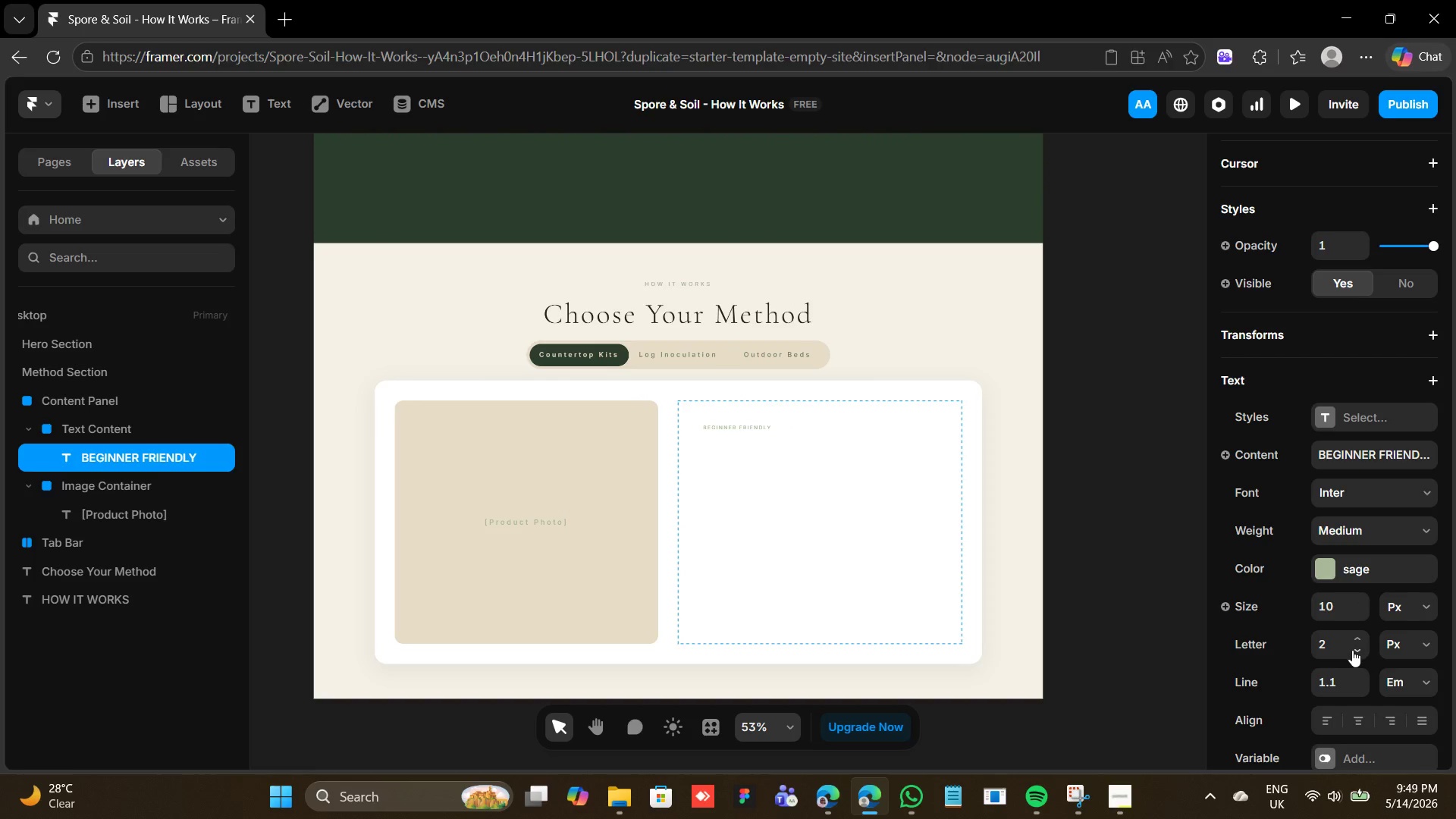 
left_click([1316, 568])
 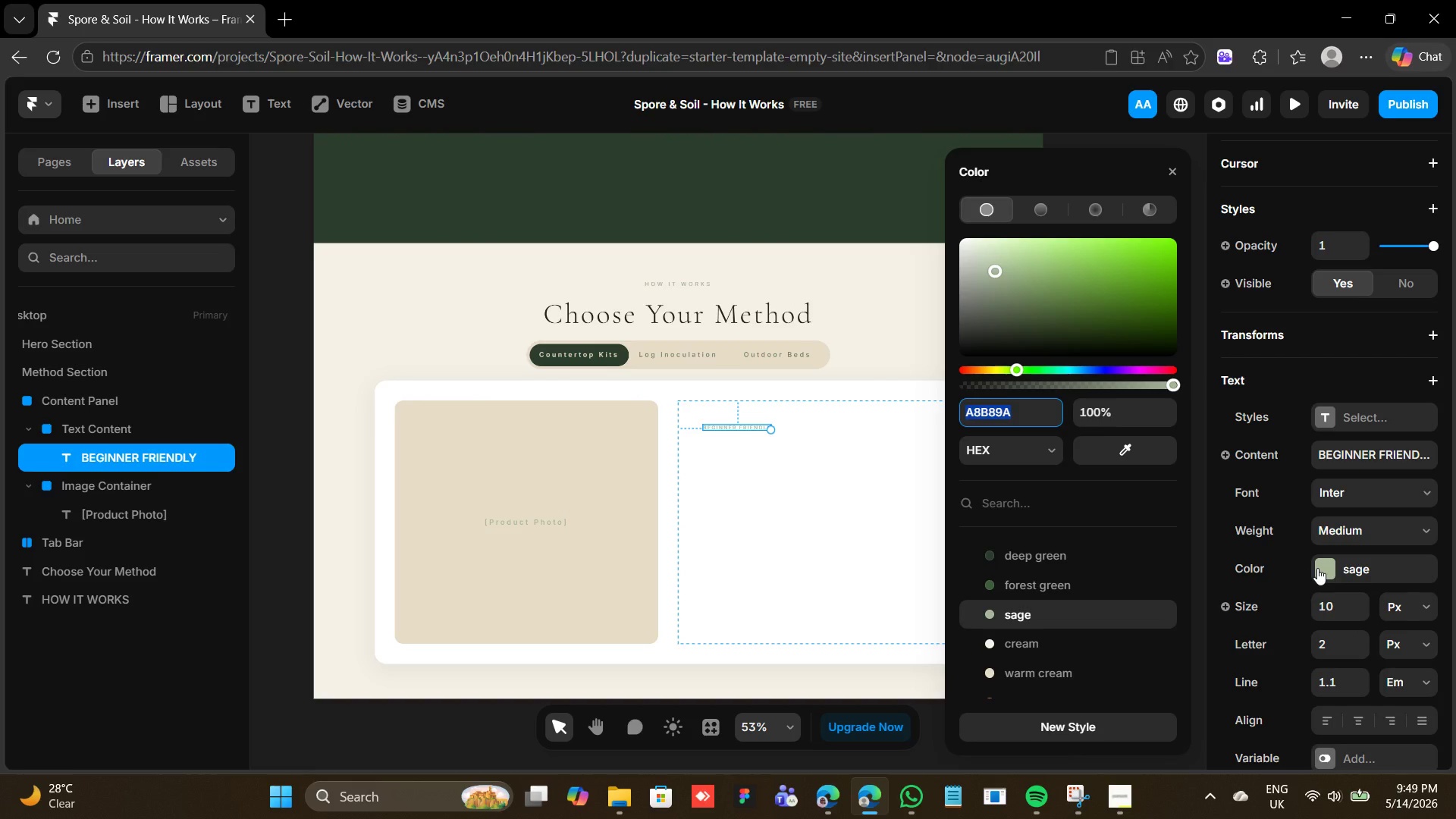 
left_click([1317, 568])
 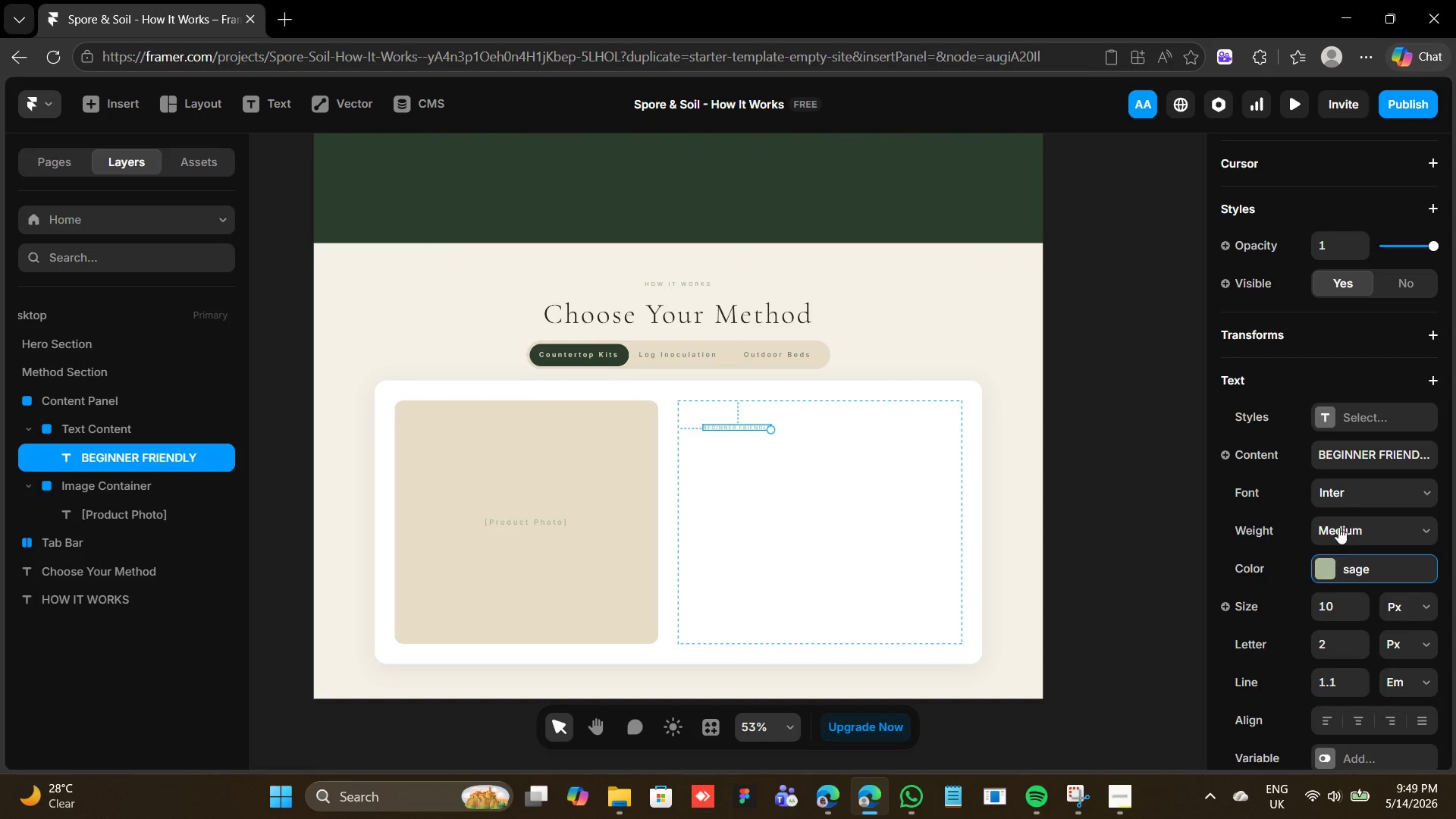 
scroll: coordinate [1360, 388], scroll_direction: up, amount: 11.0
 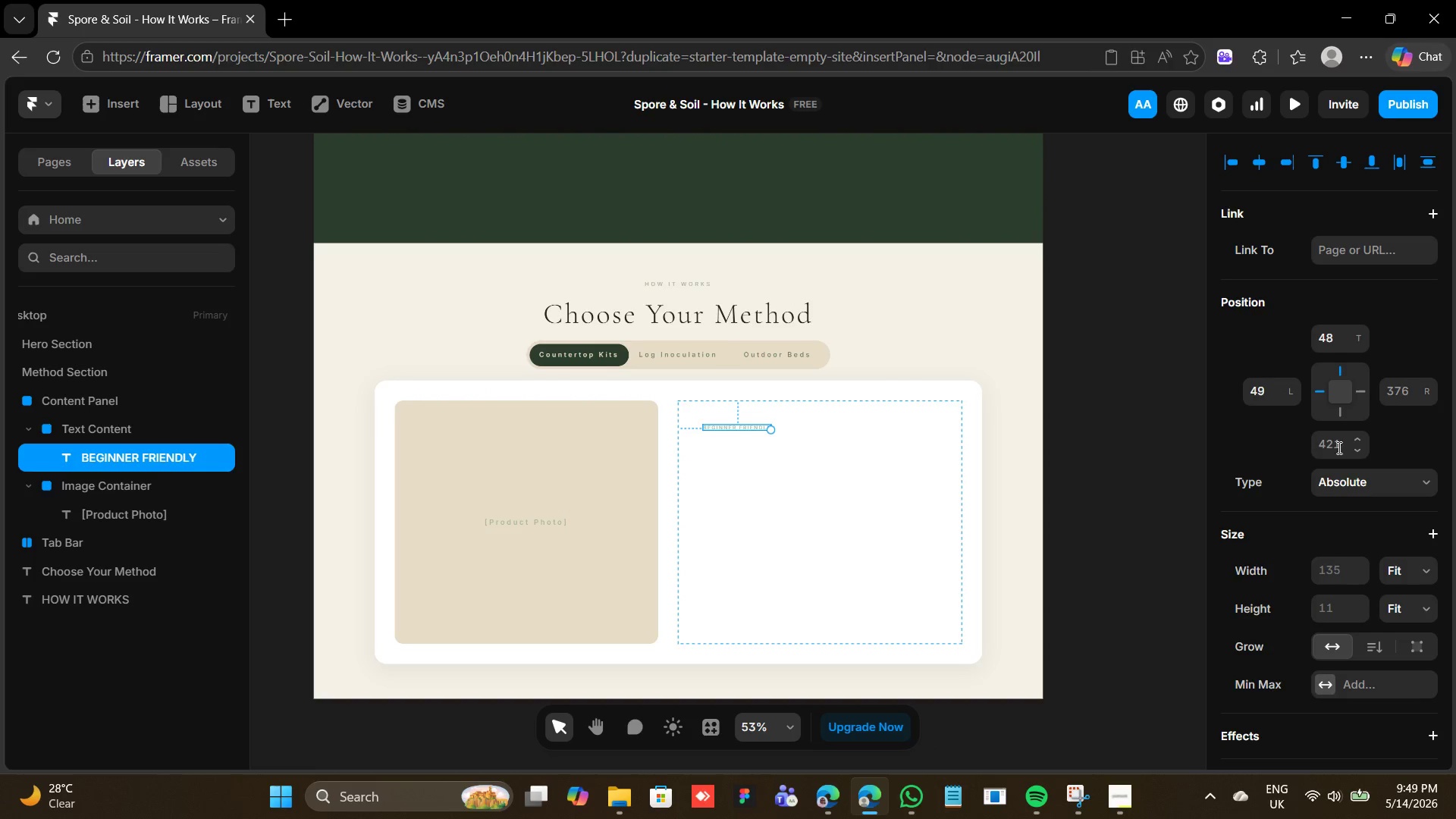 
scroll: coordinate [1352, 562], scroll_direction: down, amount: 9.0
 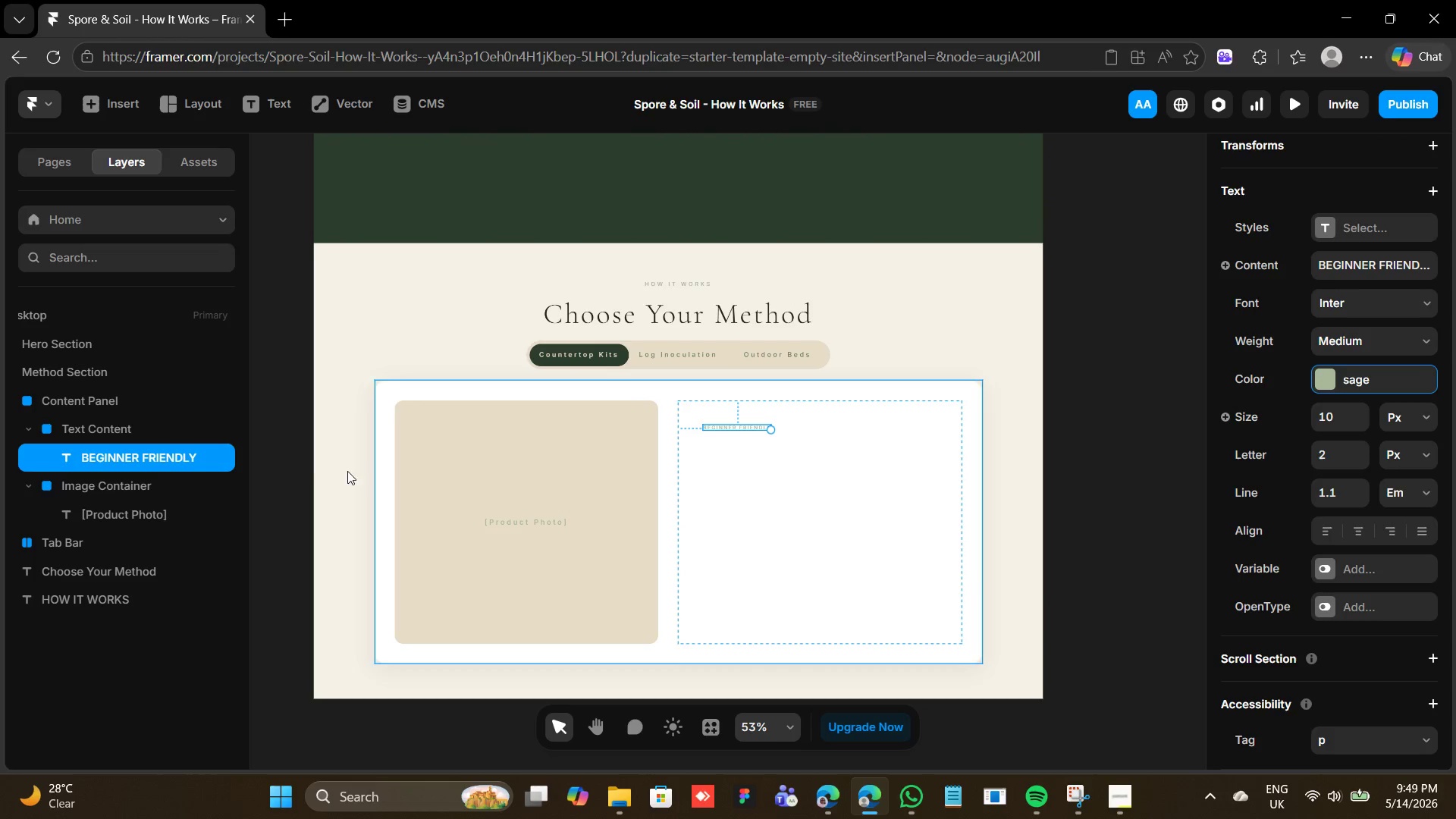 
wait(6.72)
 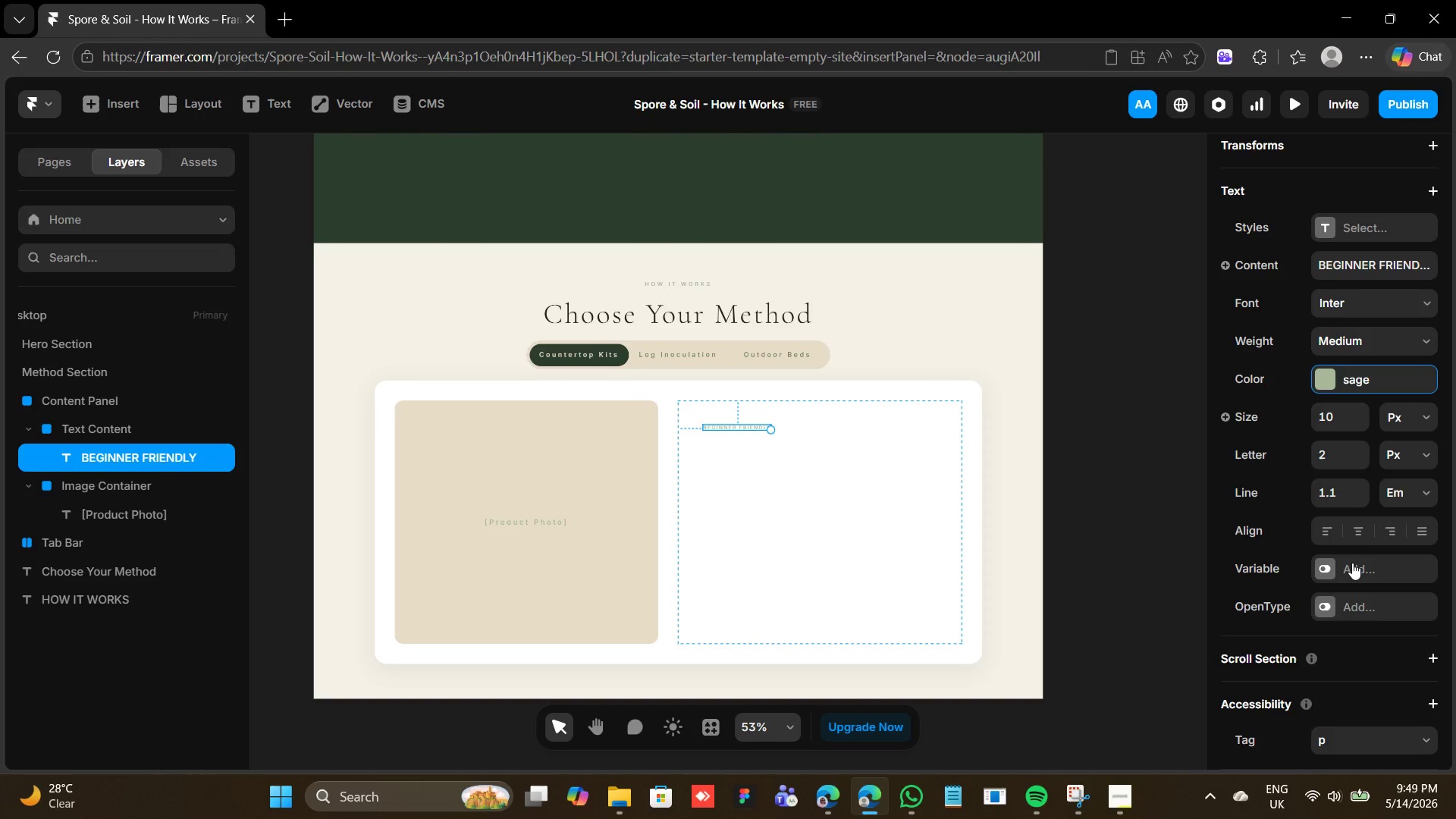 
double_click([193, 452])
 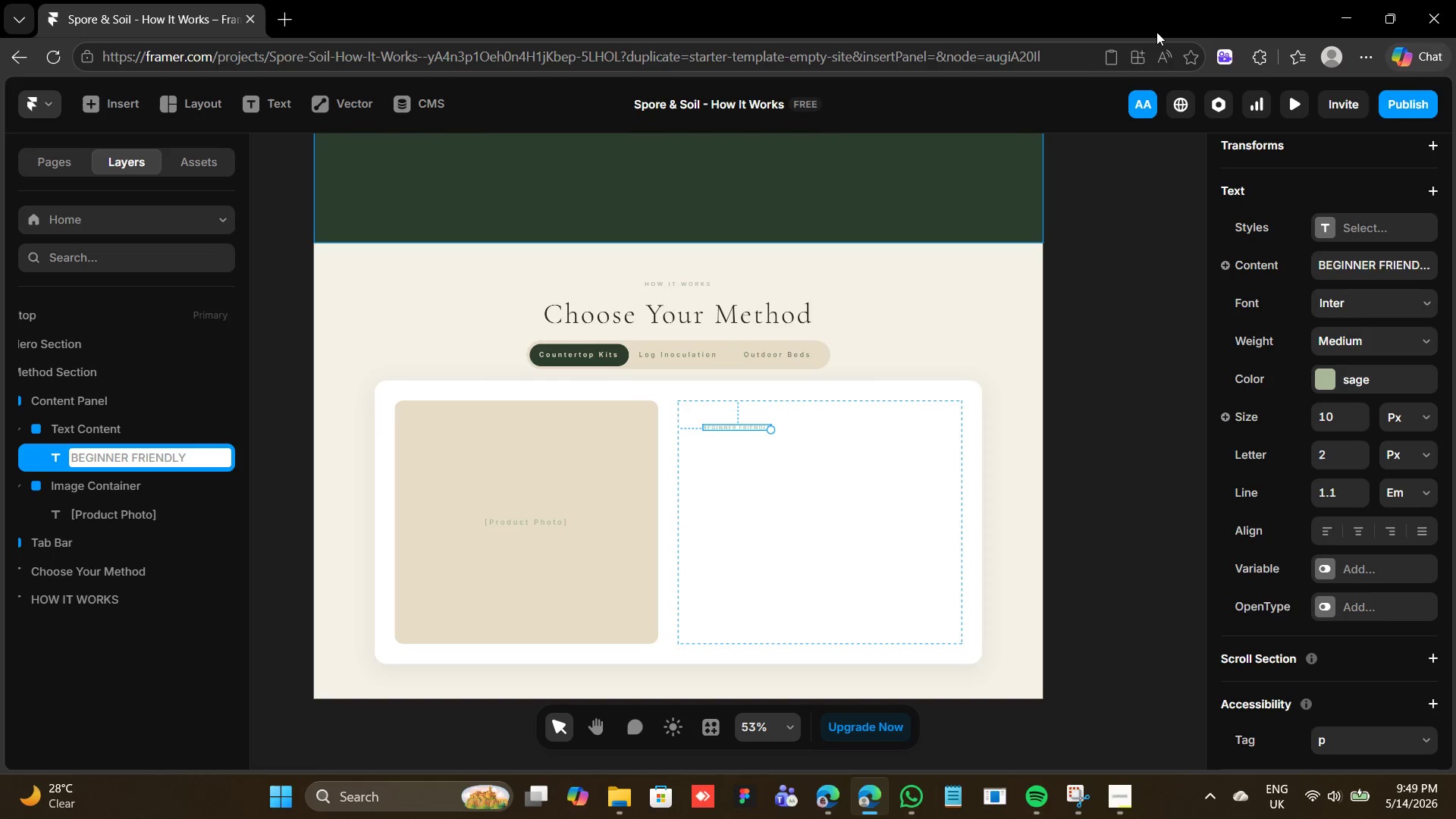 
hold_key(key=ShiftLeft, duration=0.31)
 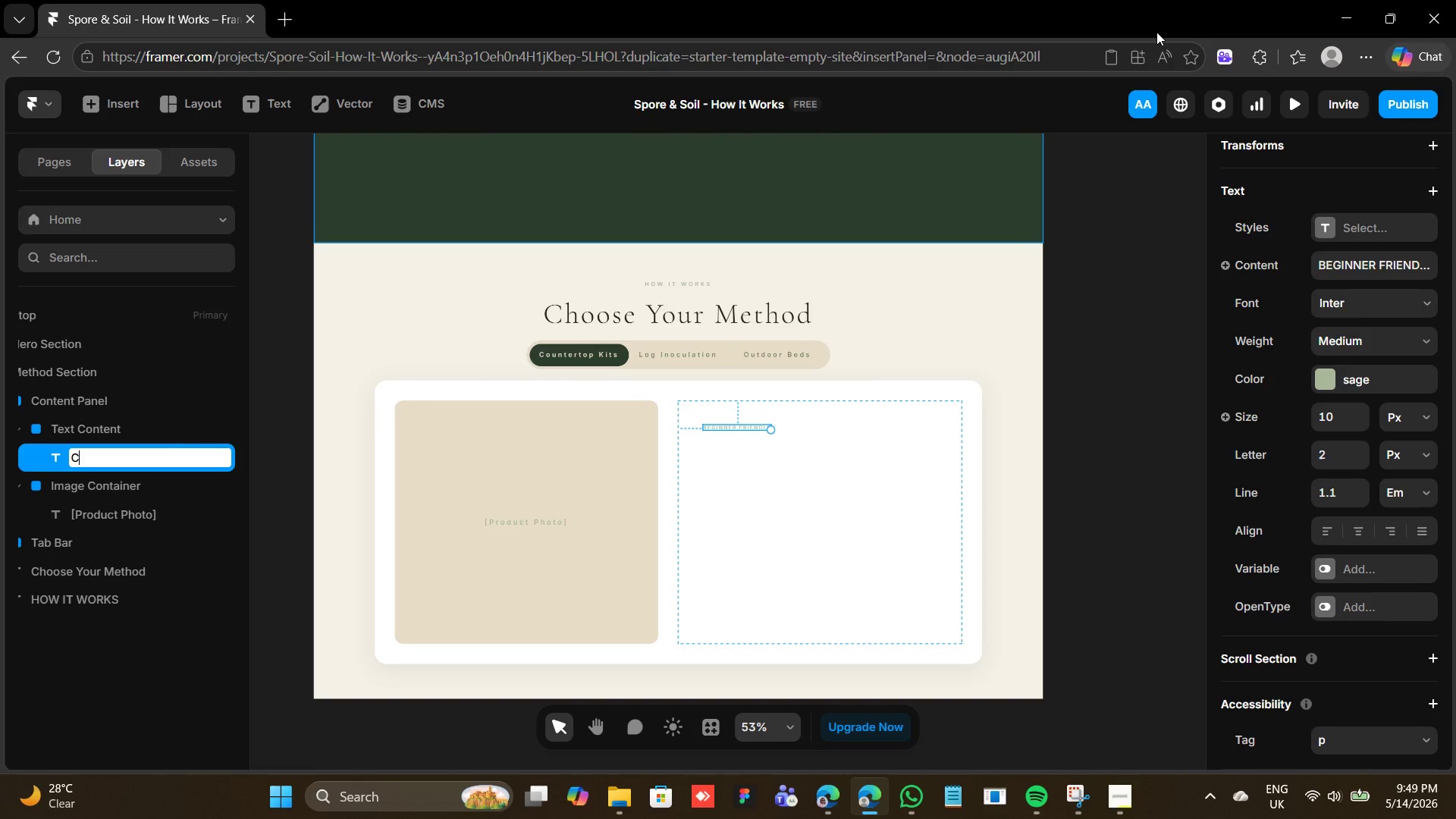 
type(Category tag)
 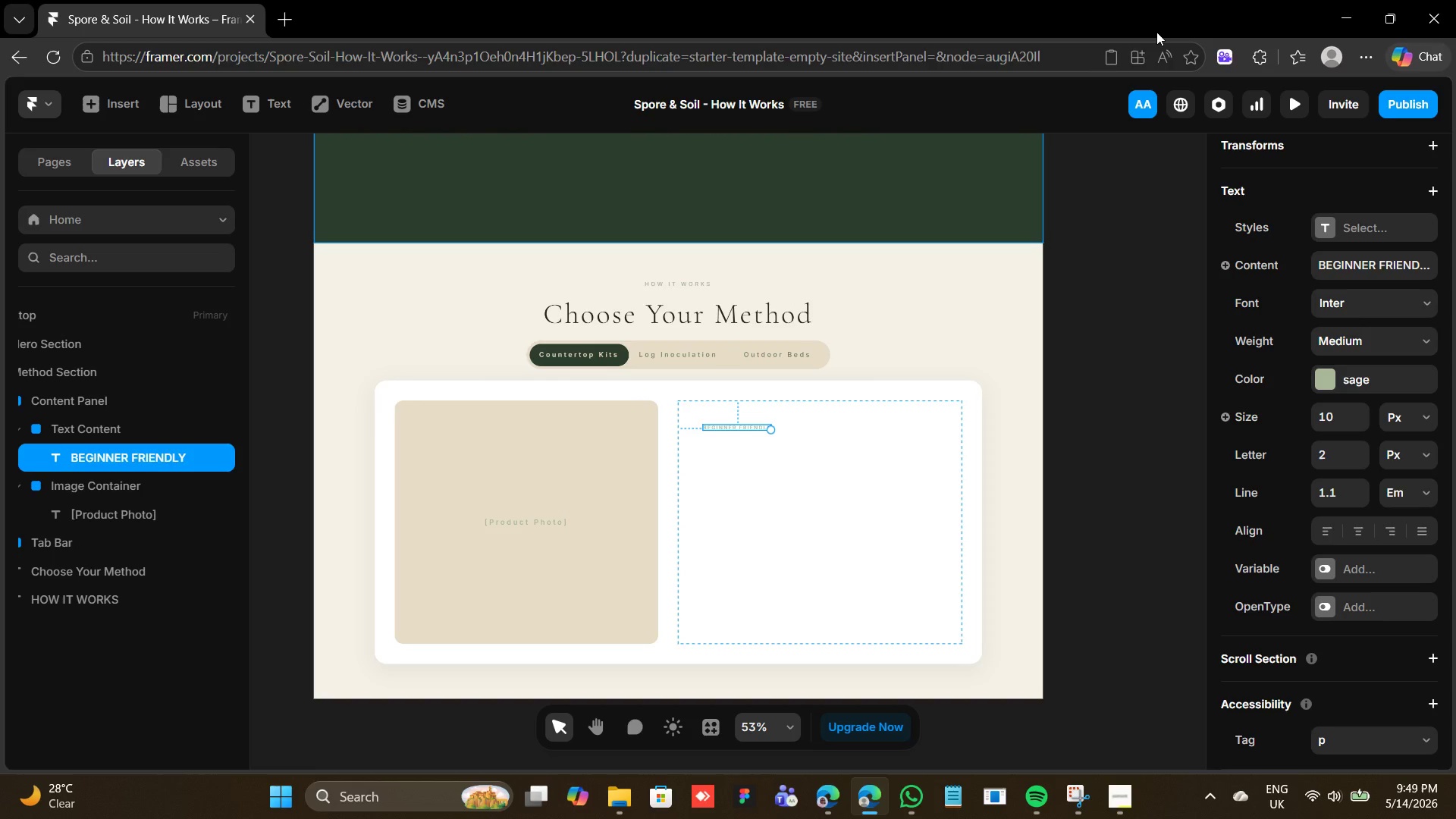 
key(Enter)
 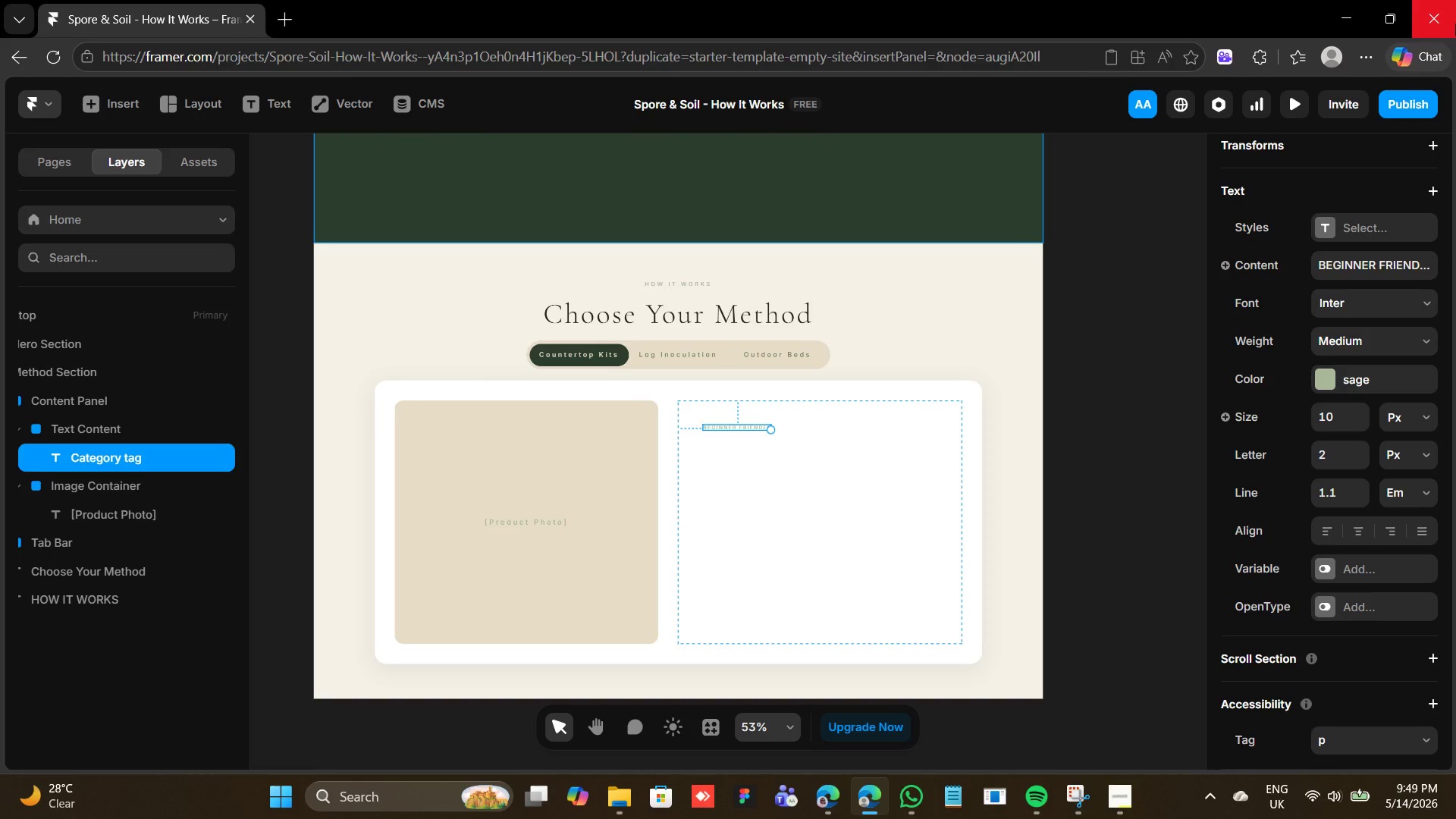 
wait(7.89)
 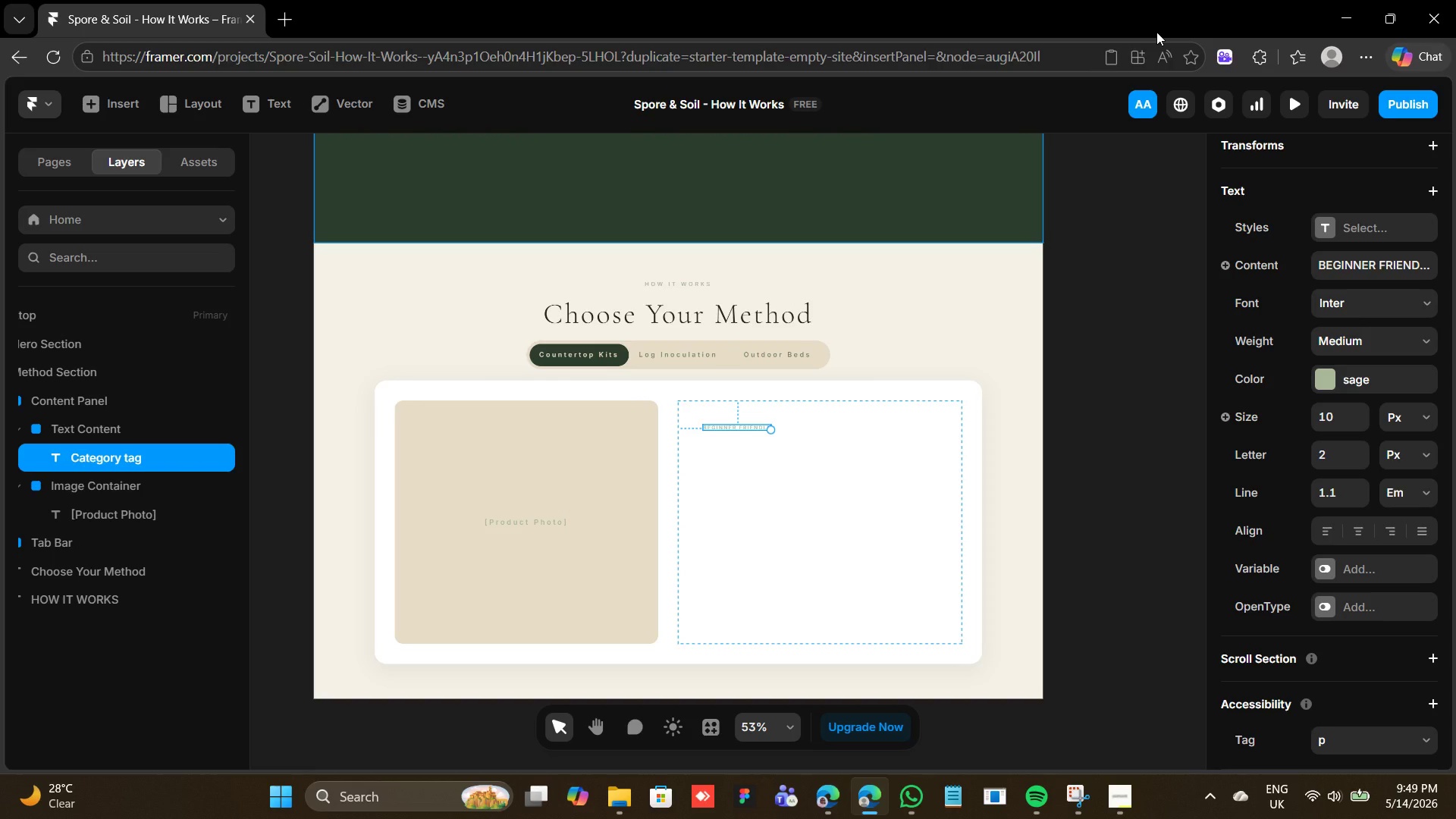 
key(T)
 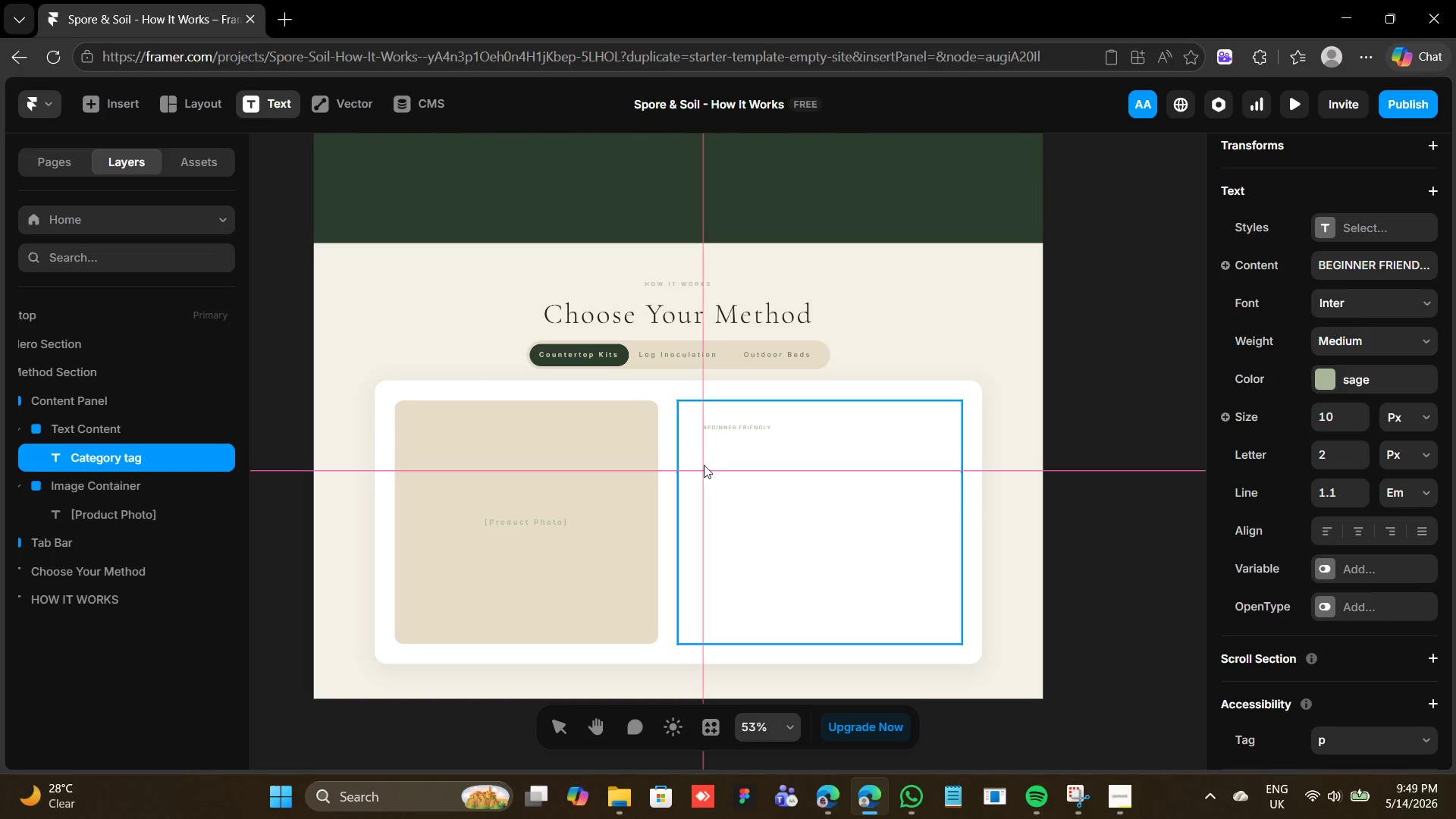 
left_click([703, 464])
 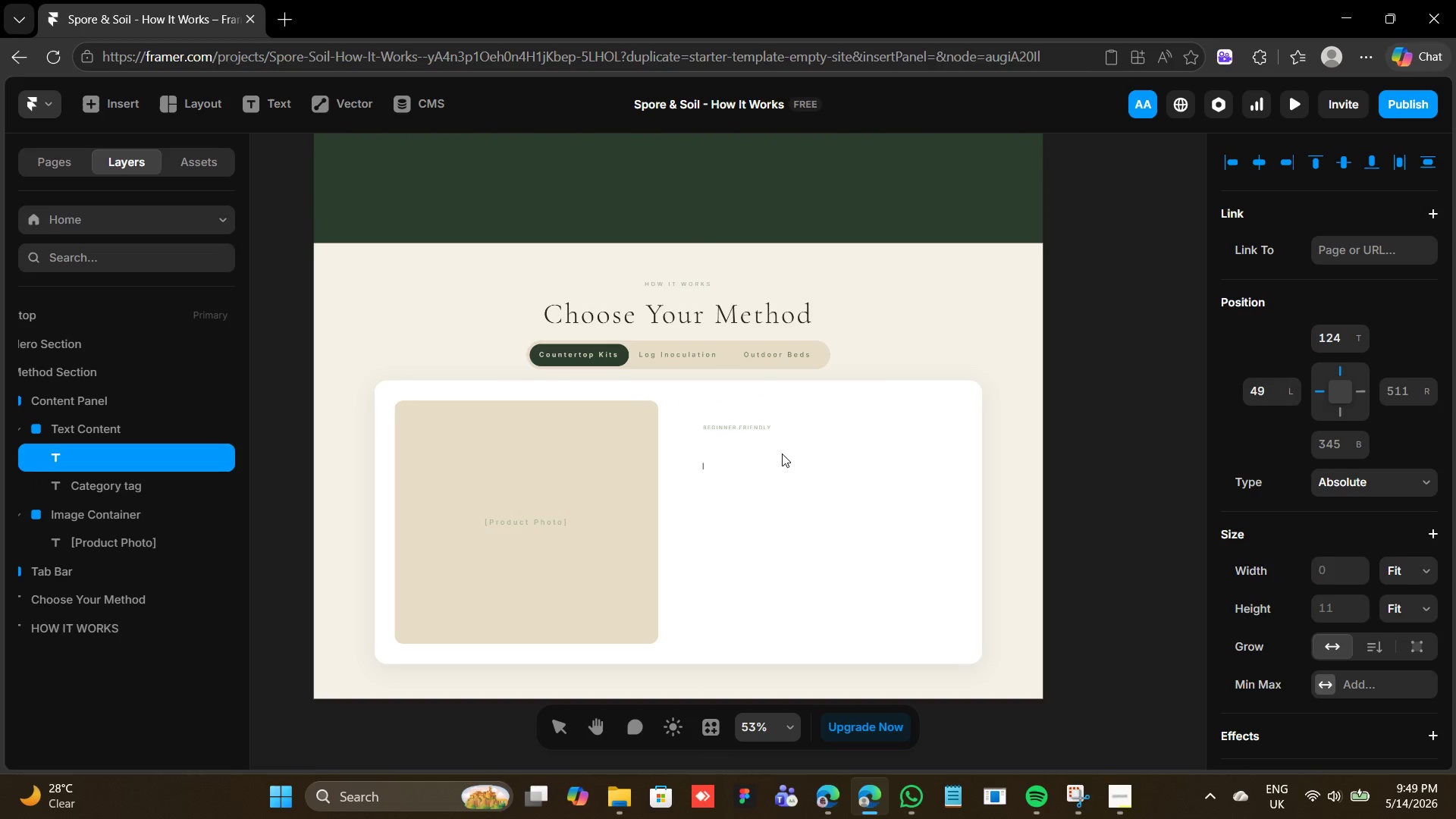 
type(Countertop Grow Kits)
 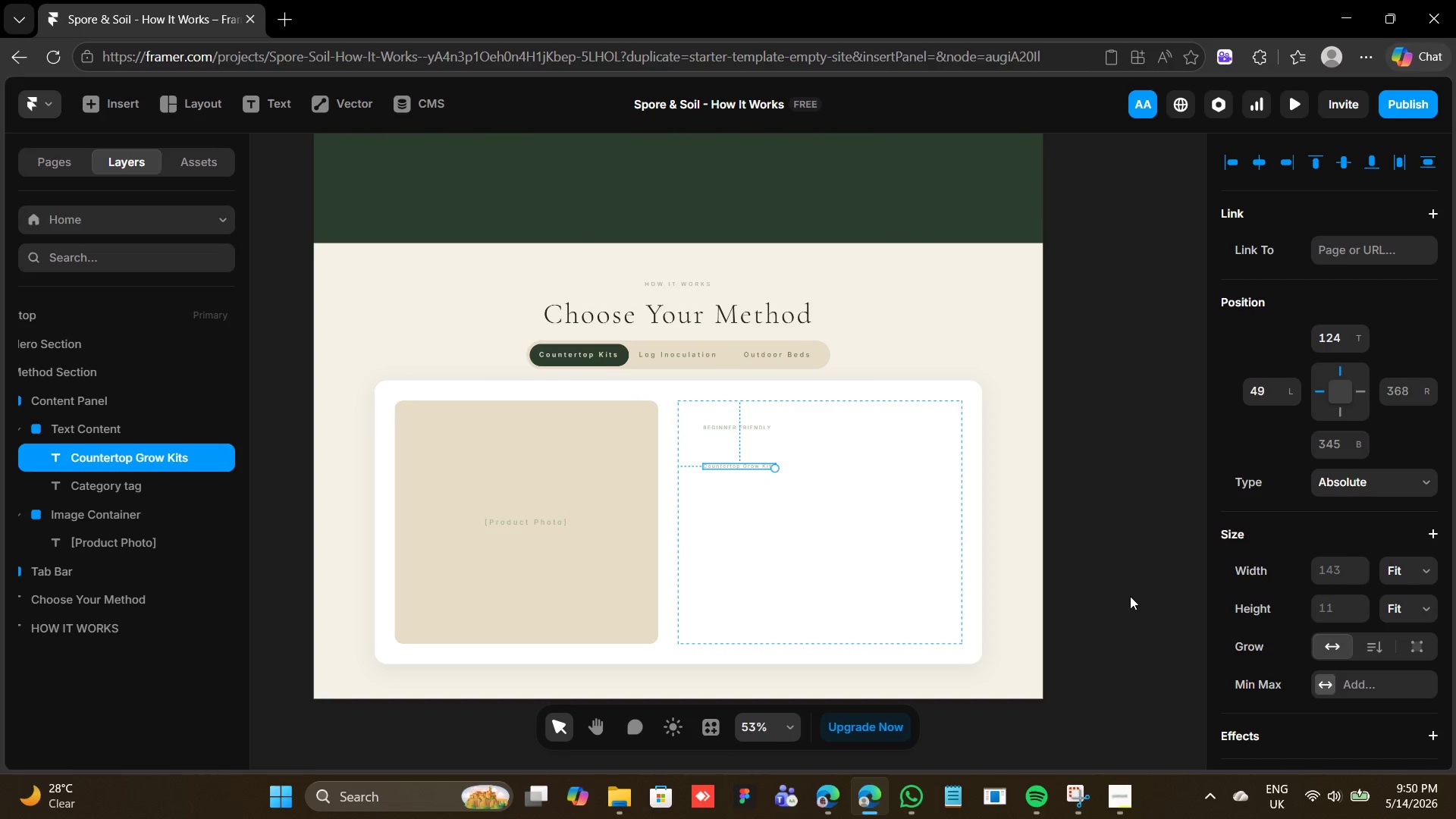 
scroll: coordinate [1418, 714], scroll_direction: down, amount: 6.0
 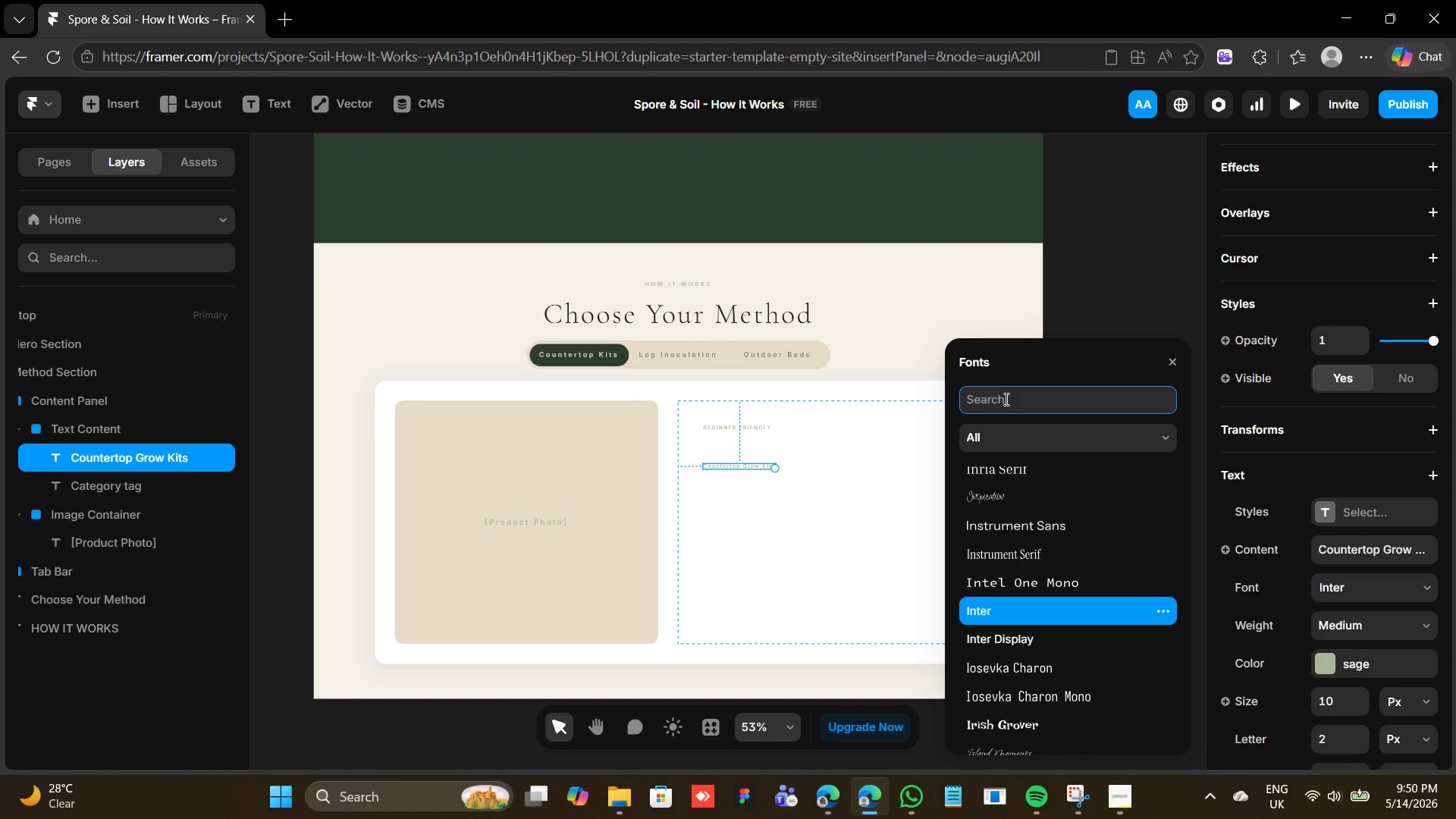 
left_click([1005, 401])
 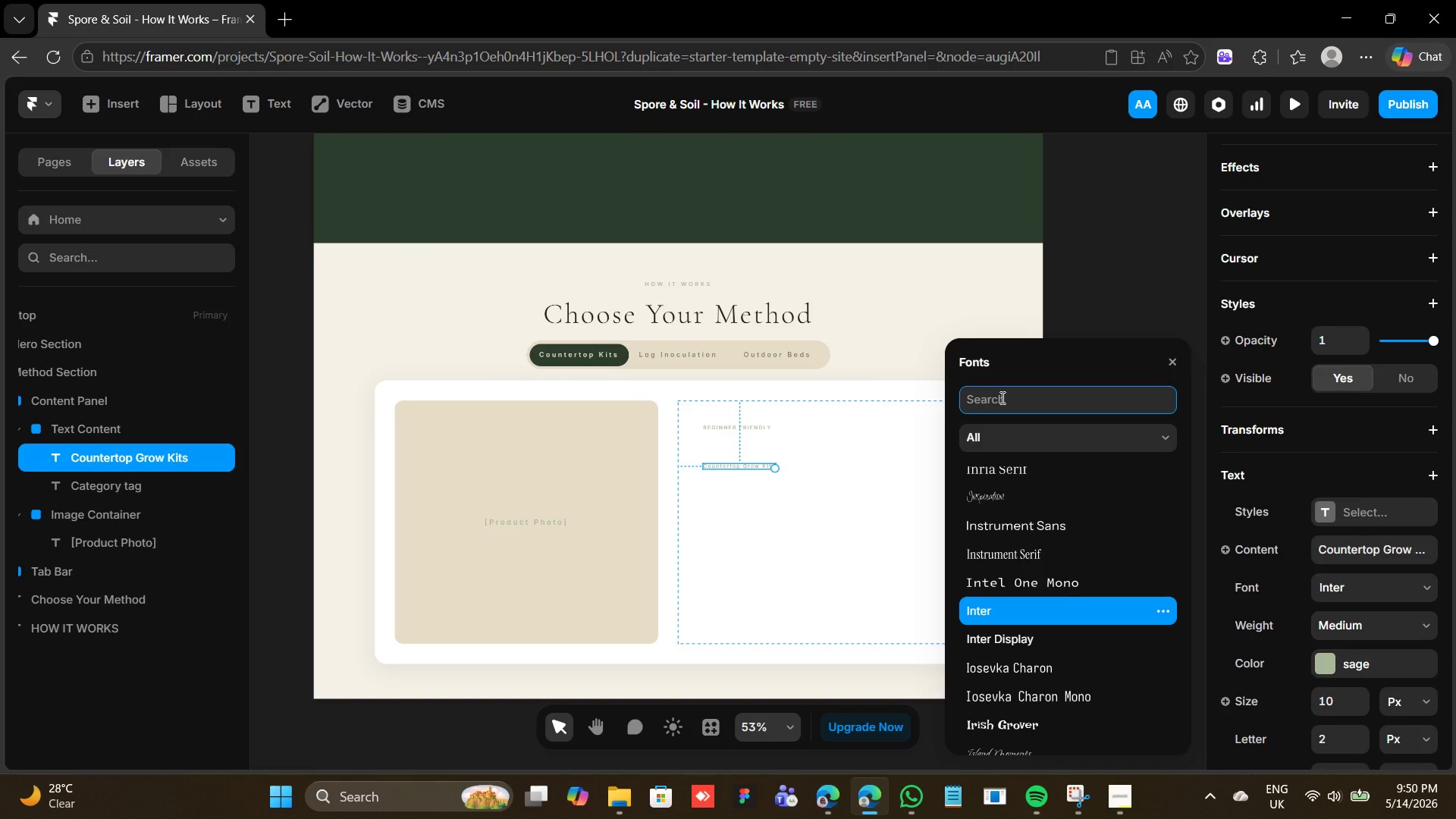 
wait(6.12)
 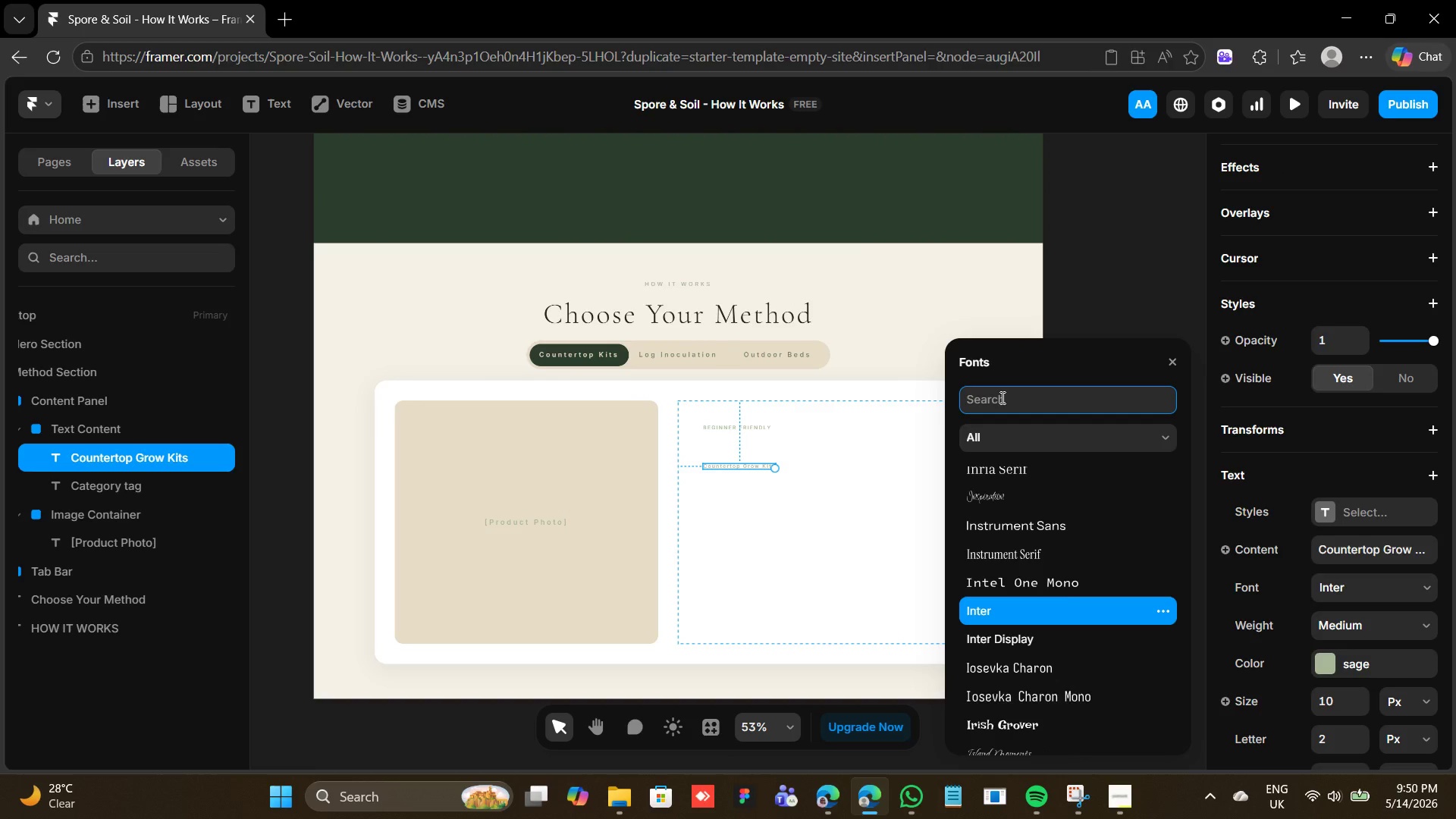 
type(corm)
 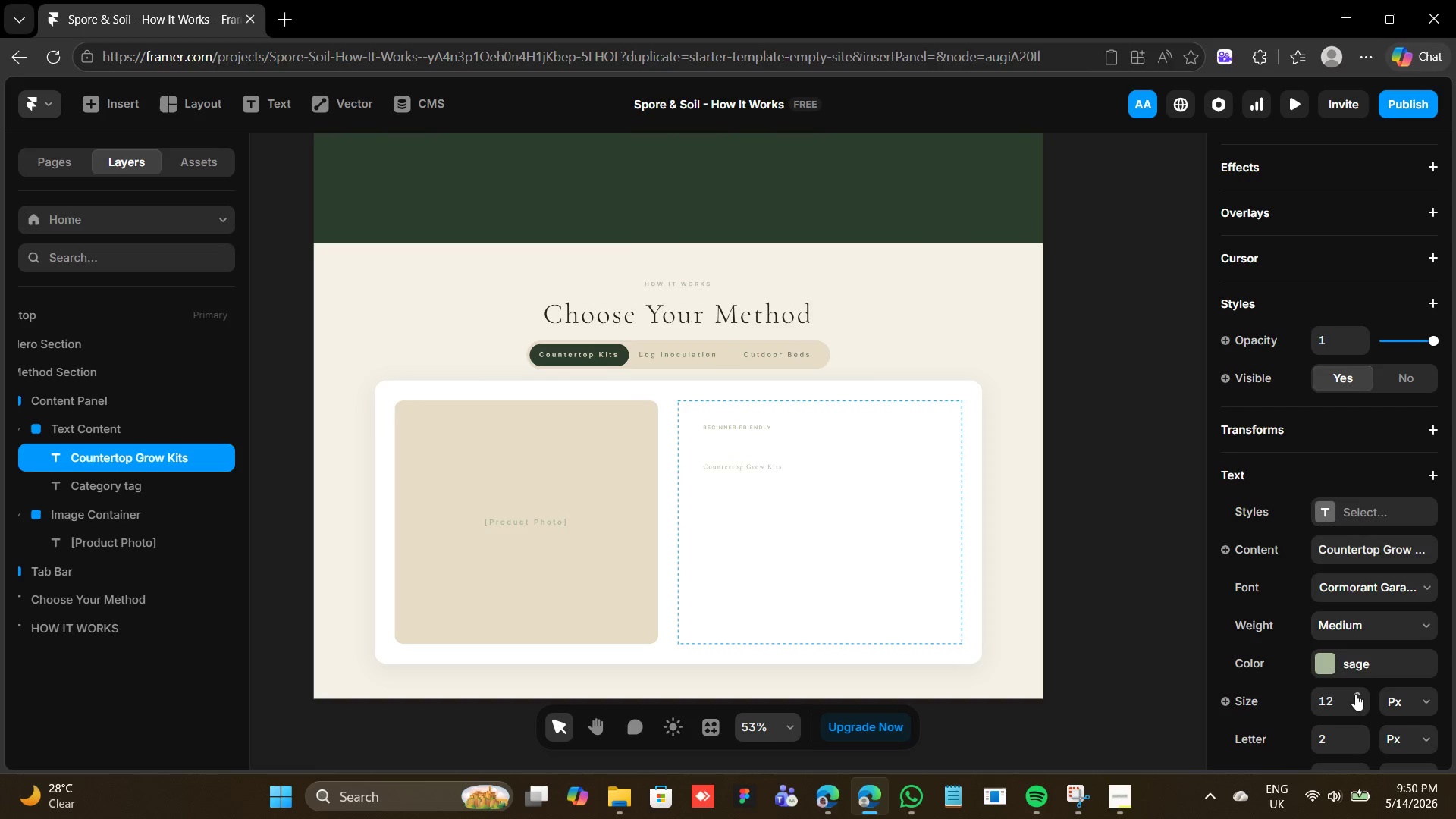 
wait(10.64)
 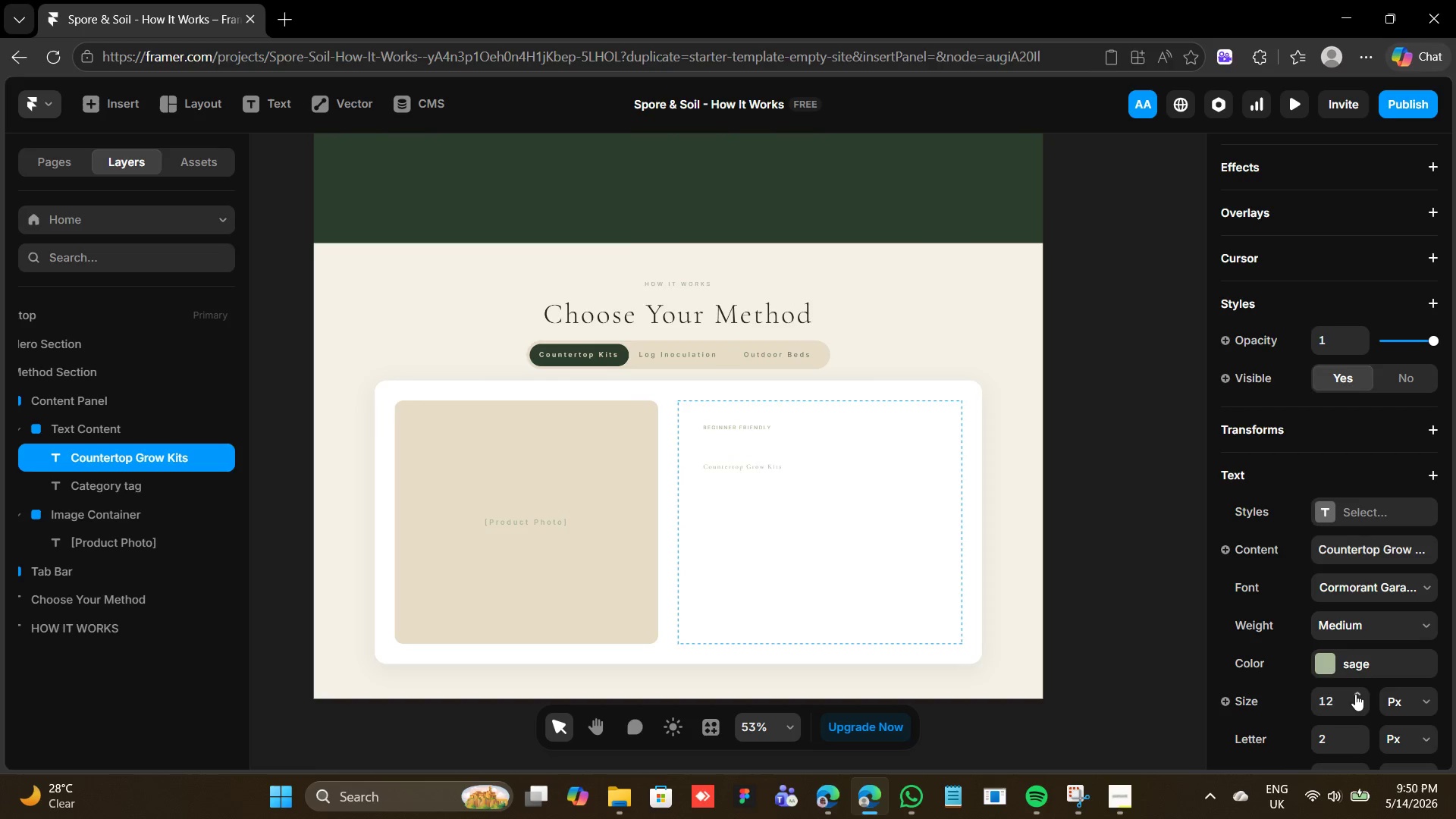 
left_click([1360, 594])
 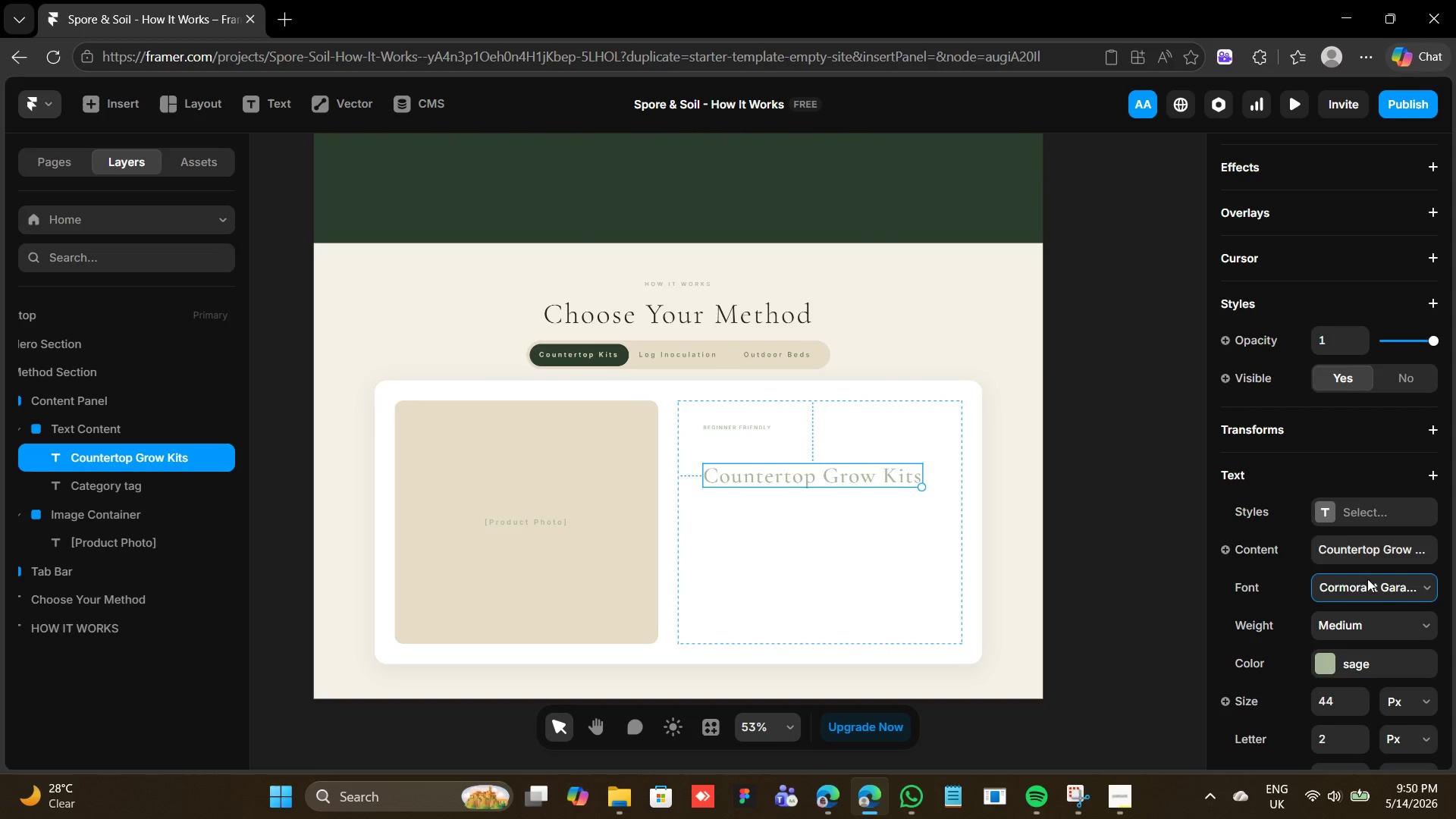 
left_click([1379, 632])
 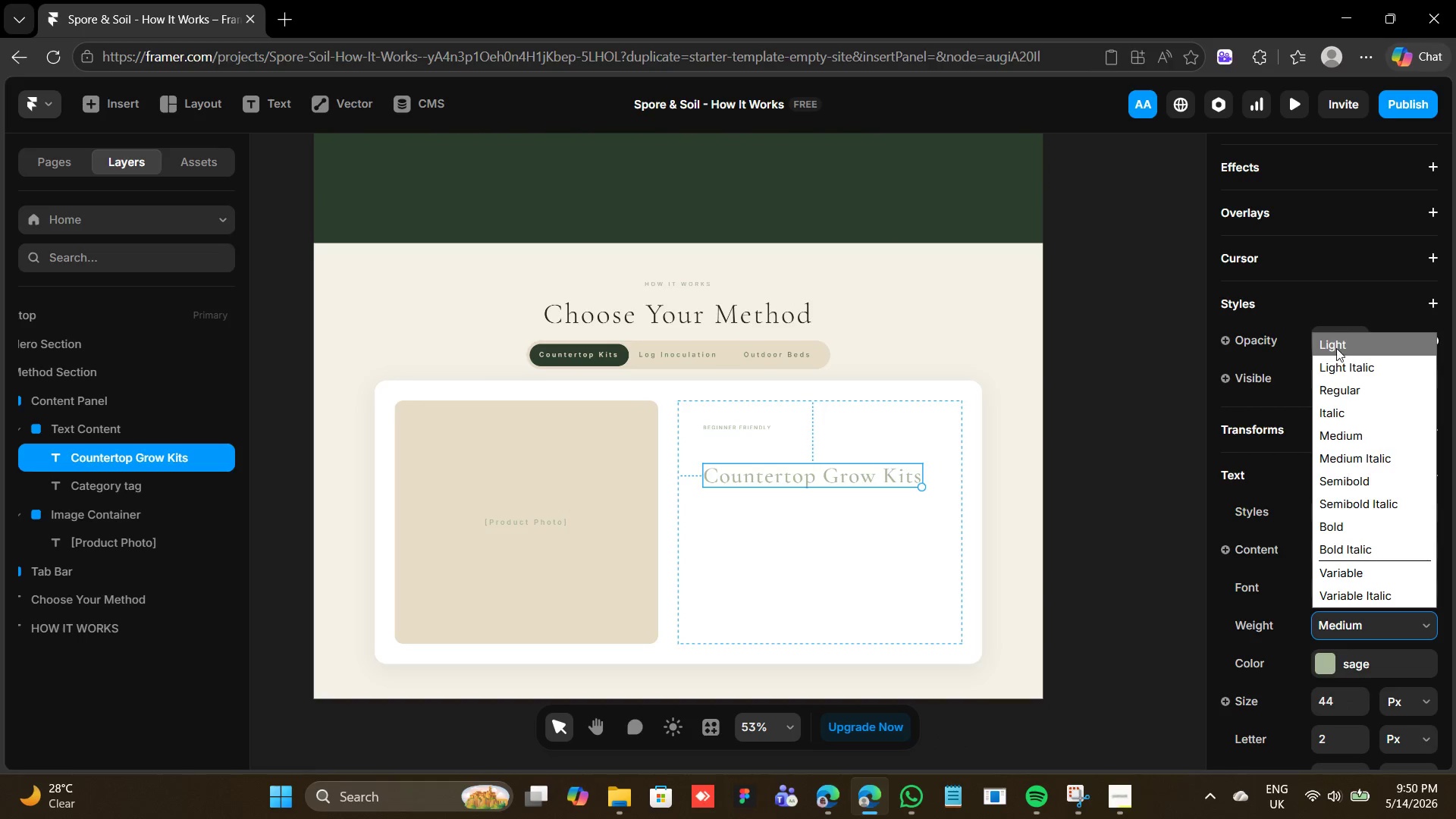 
left_click([1336, 348])
 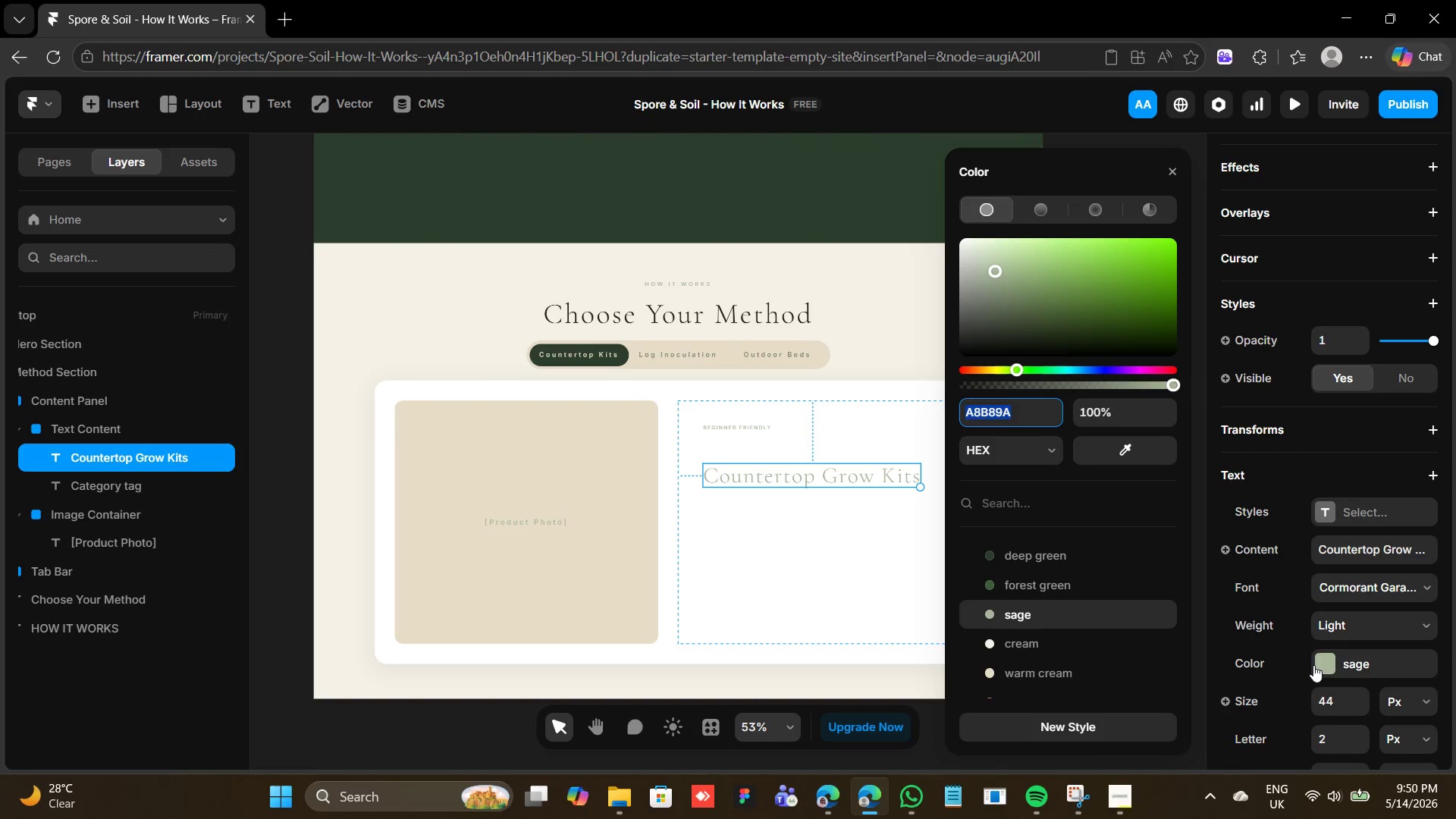 
scroll: coordinate [1037, 604], scroll_direction: down, amount: 4.0
 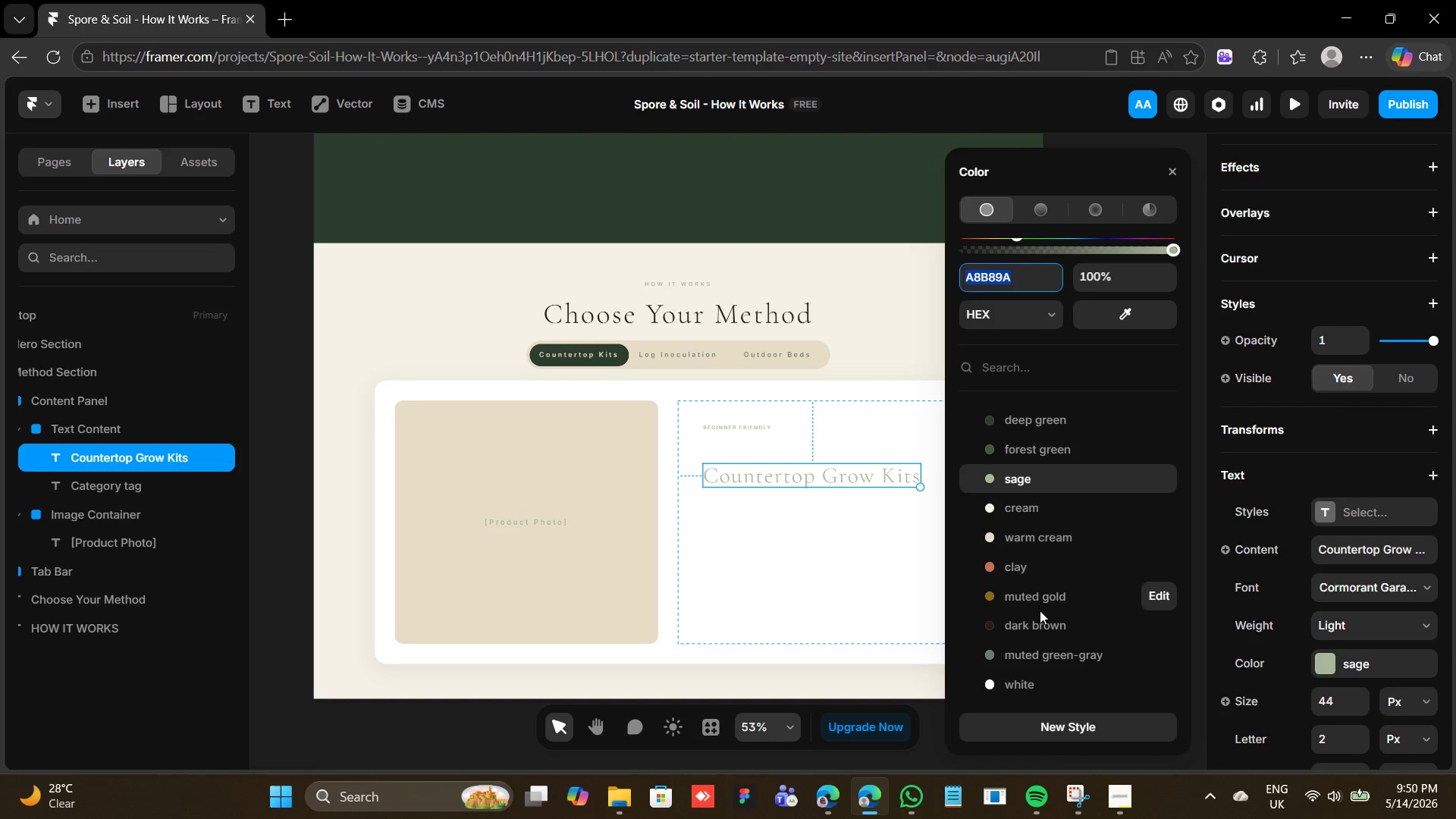 
mouse_move([1037, 605])
 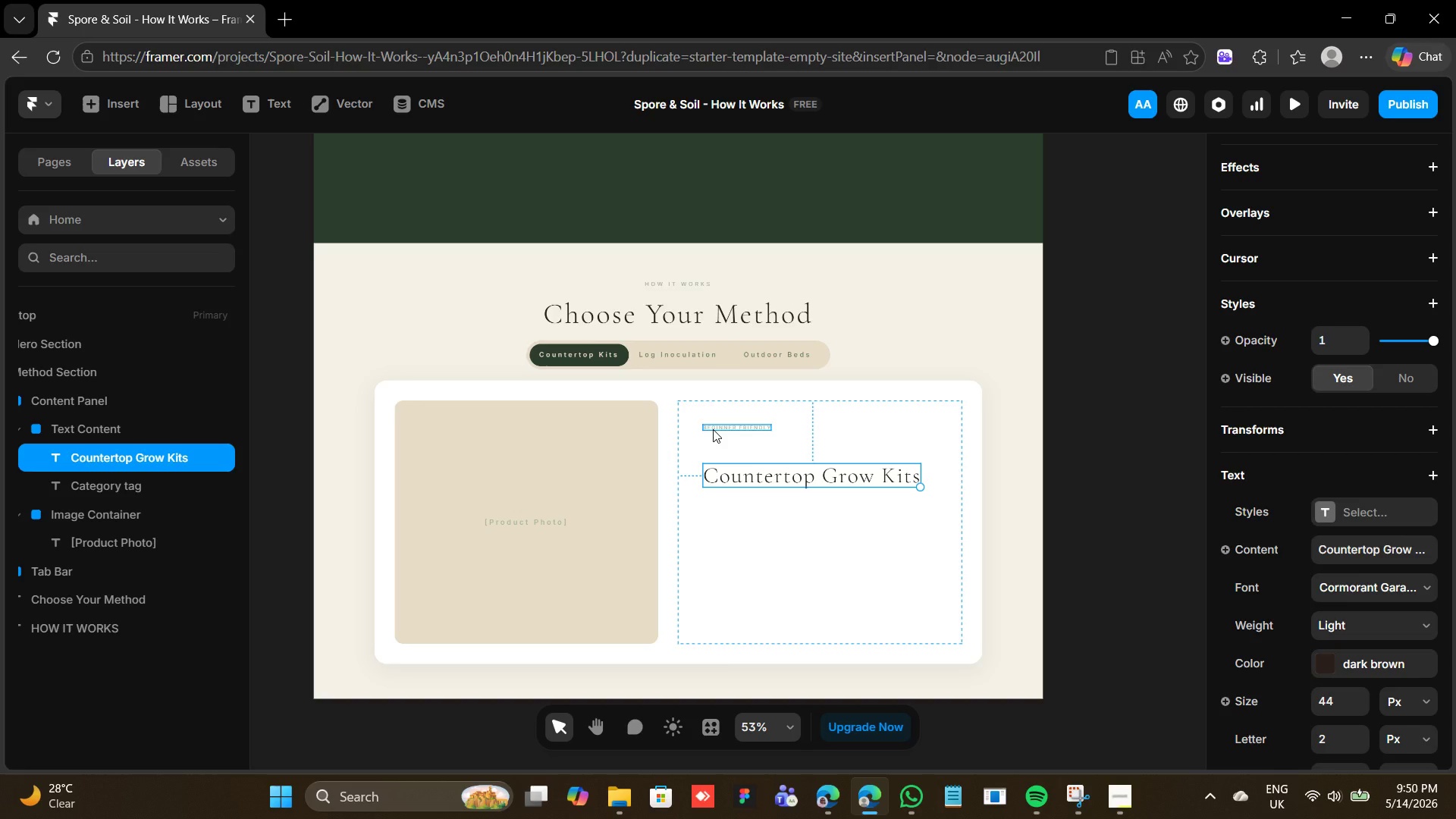 
wait(9.64)
 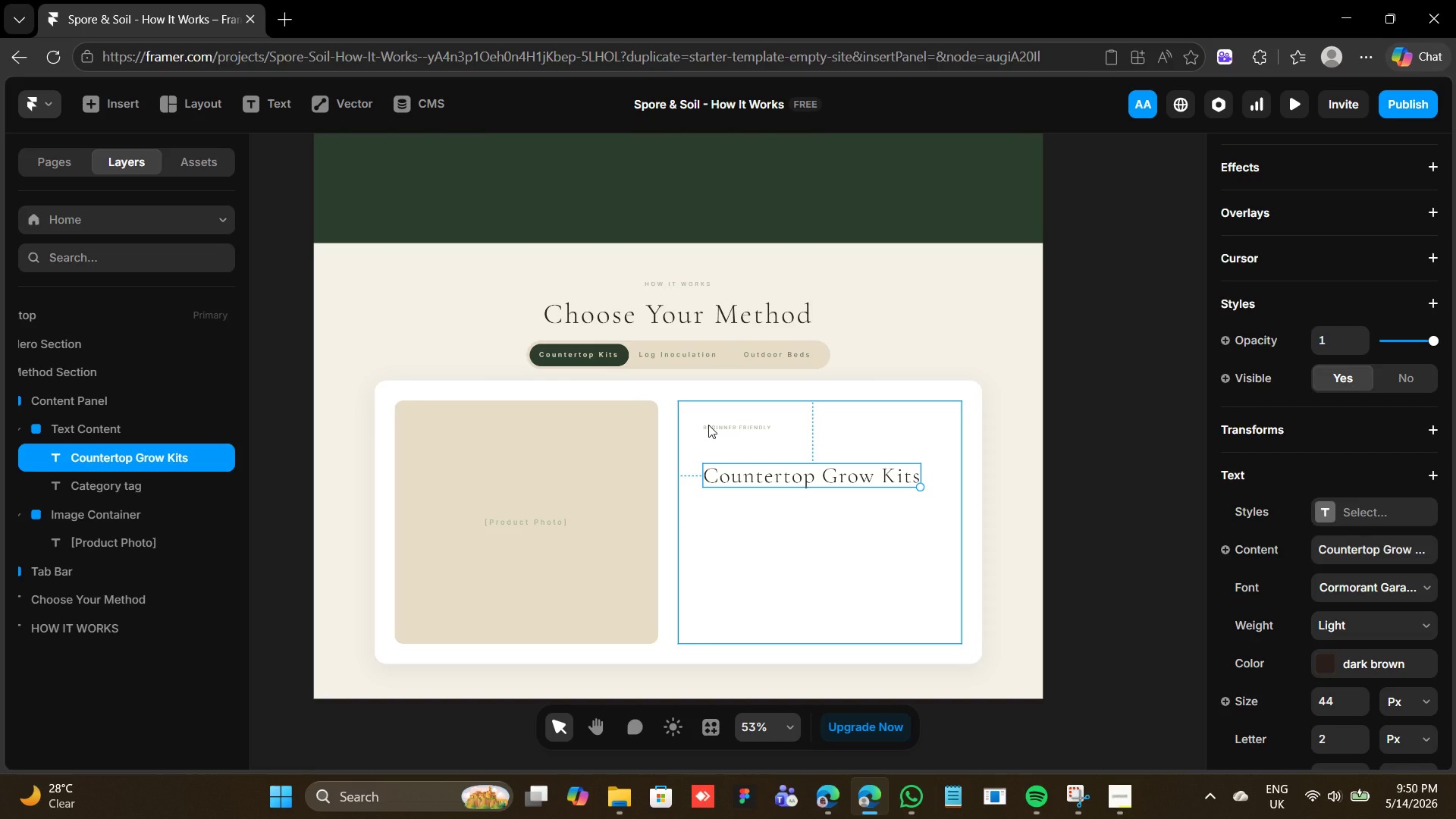 
key(Alt+Shift+ArrowUp)
 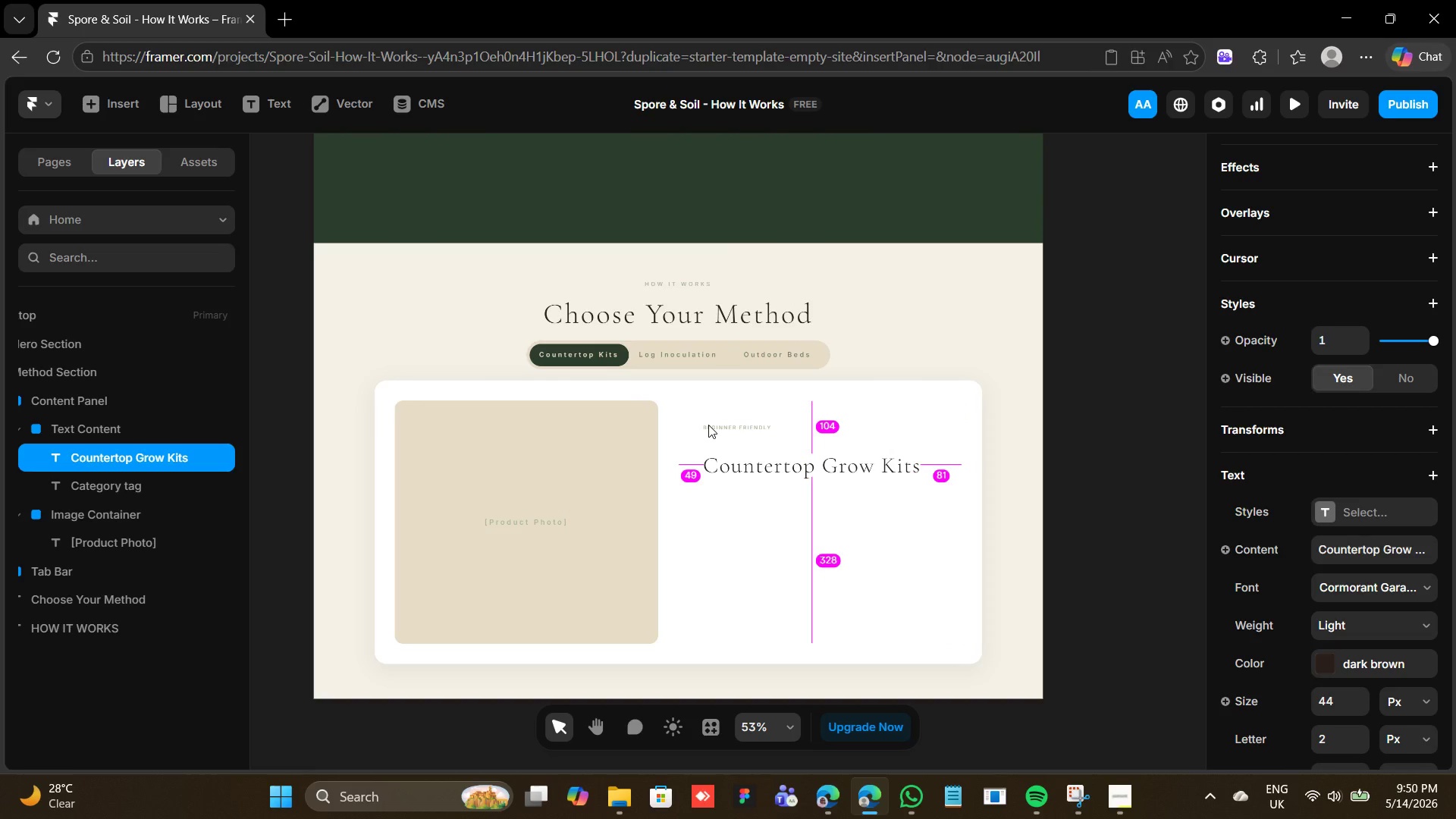 
key(Alt+Shift+ArrowUp)
 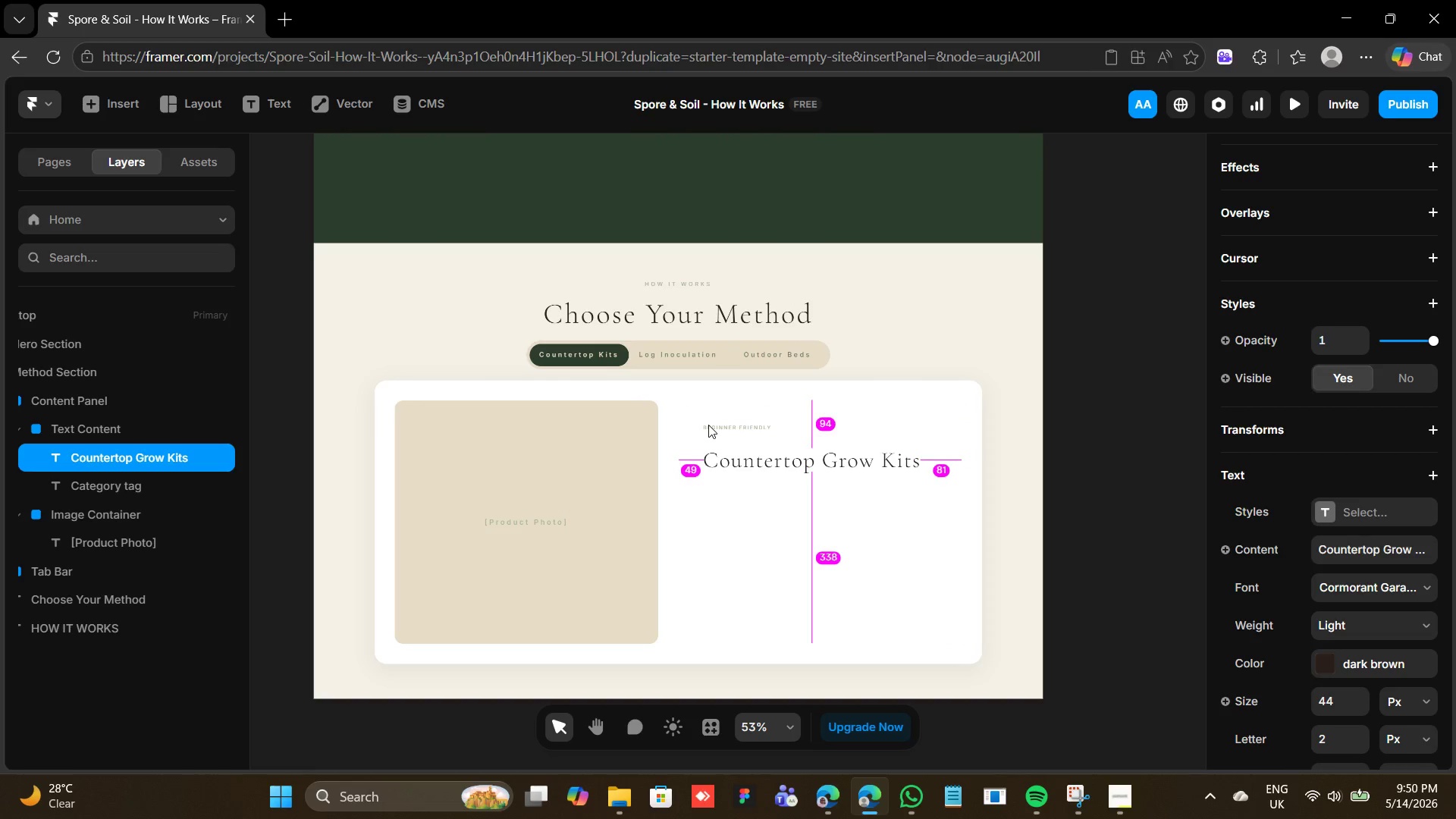 
key(Alt+Shift+ArrowUp)
 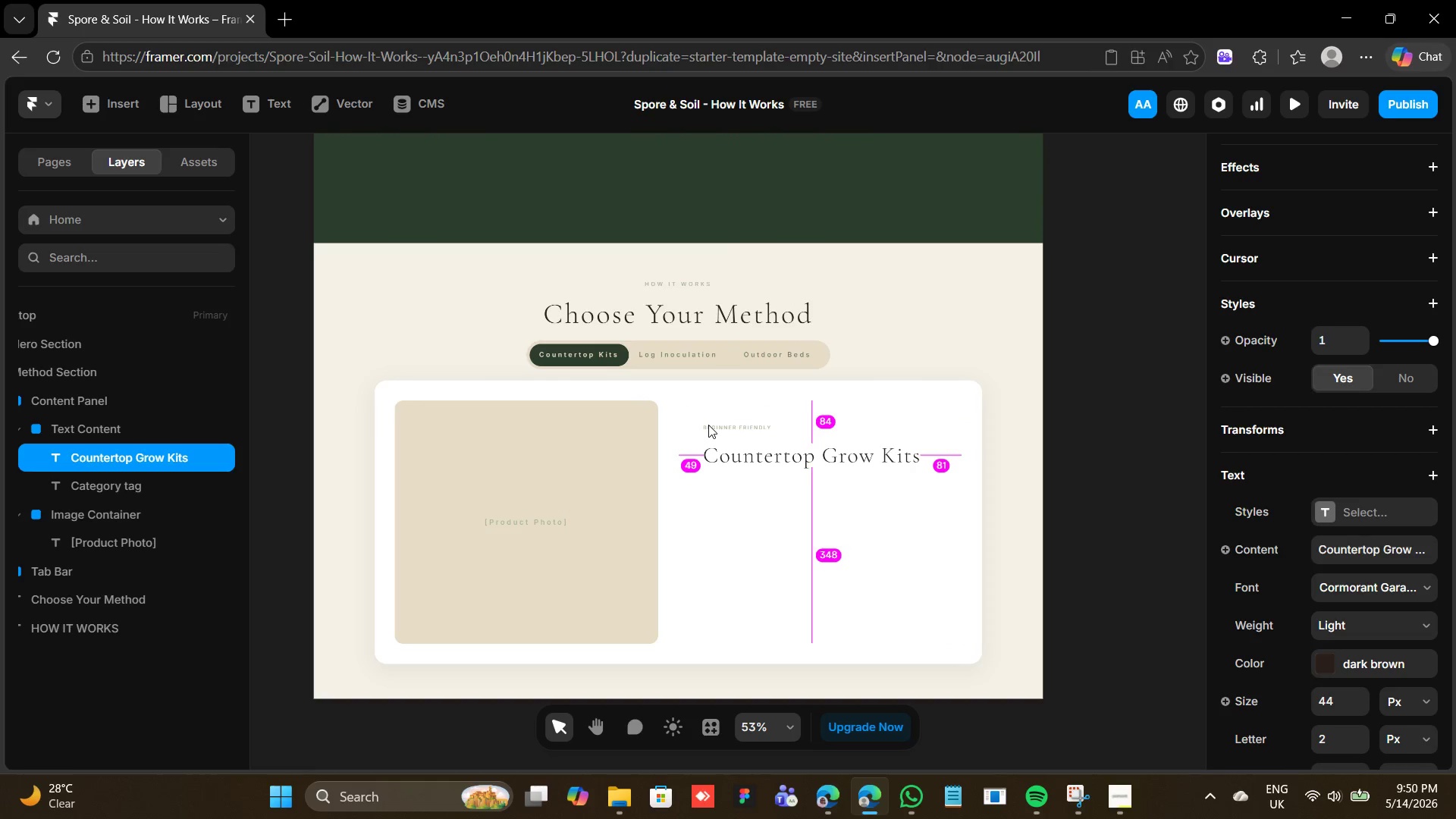 
key(Alt+Shift+ArrowUp)
 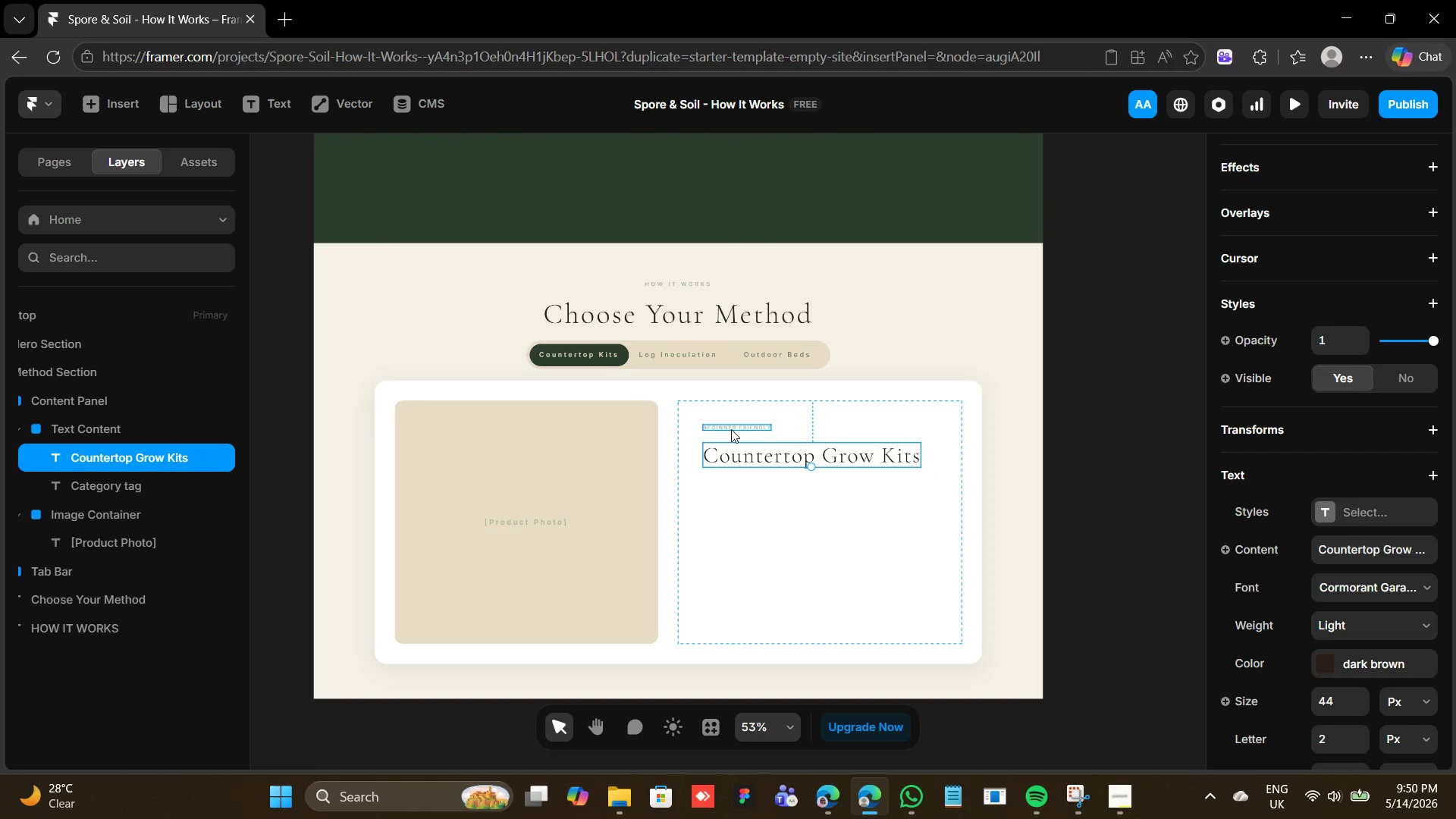 
hold_key(key=ShiftLeft, duration=3.53)
 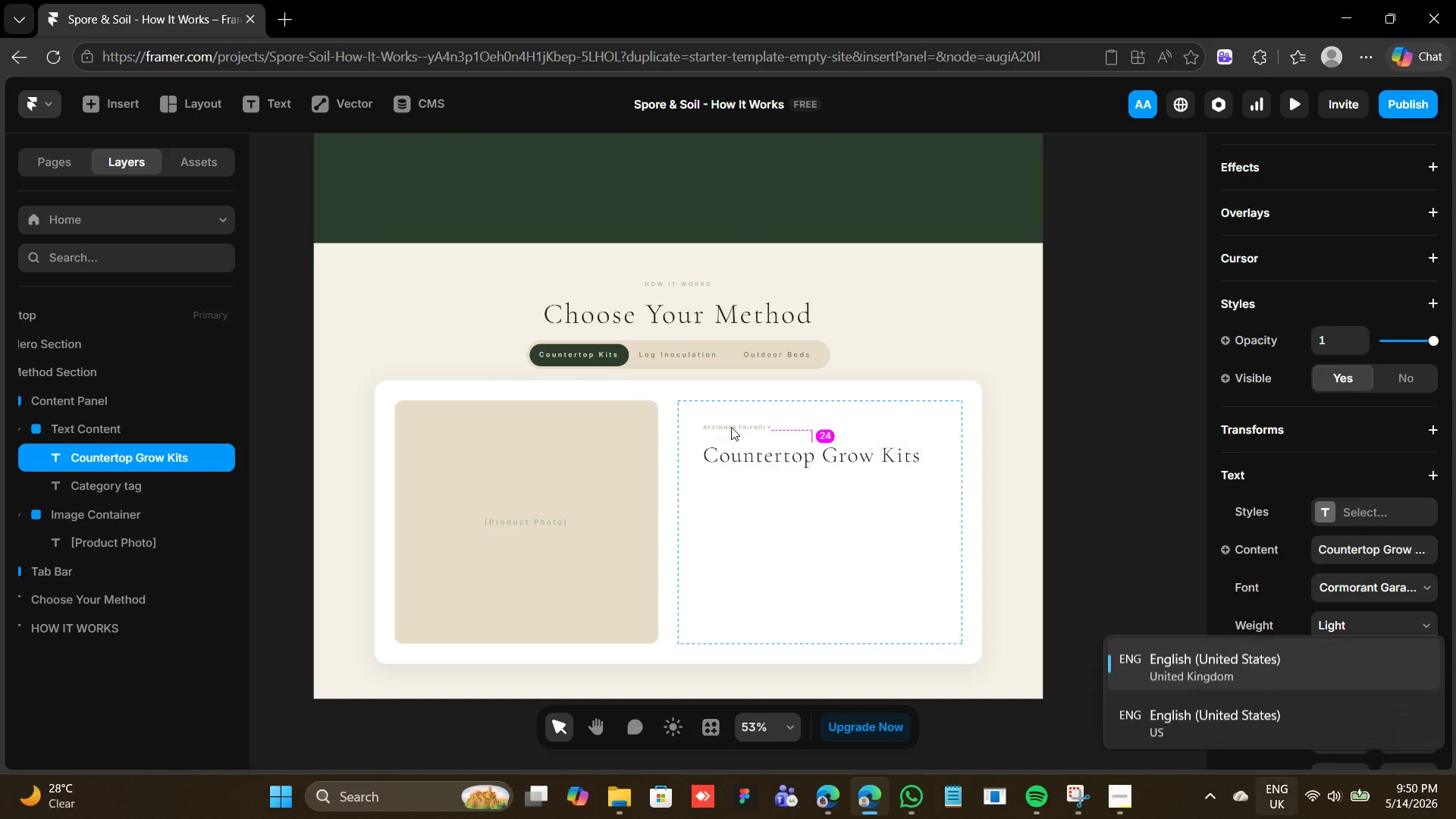 
key(Alt+ArrowUp)
 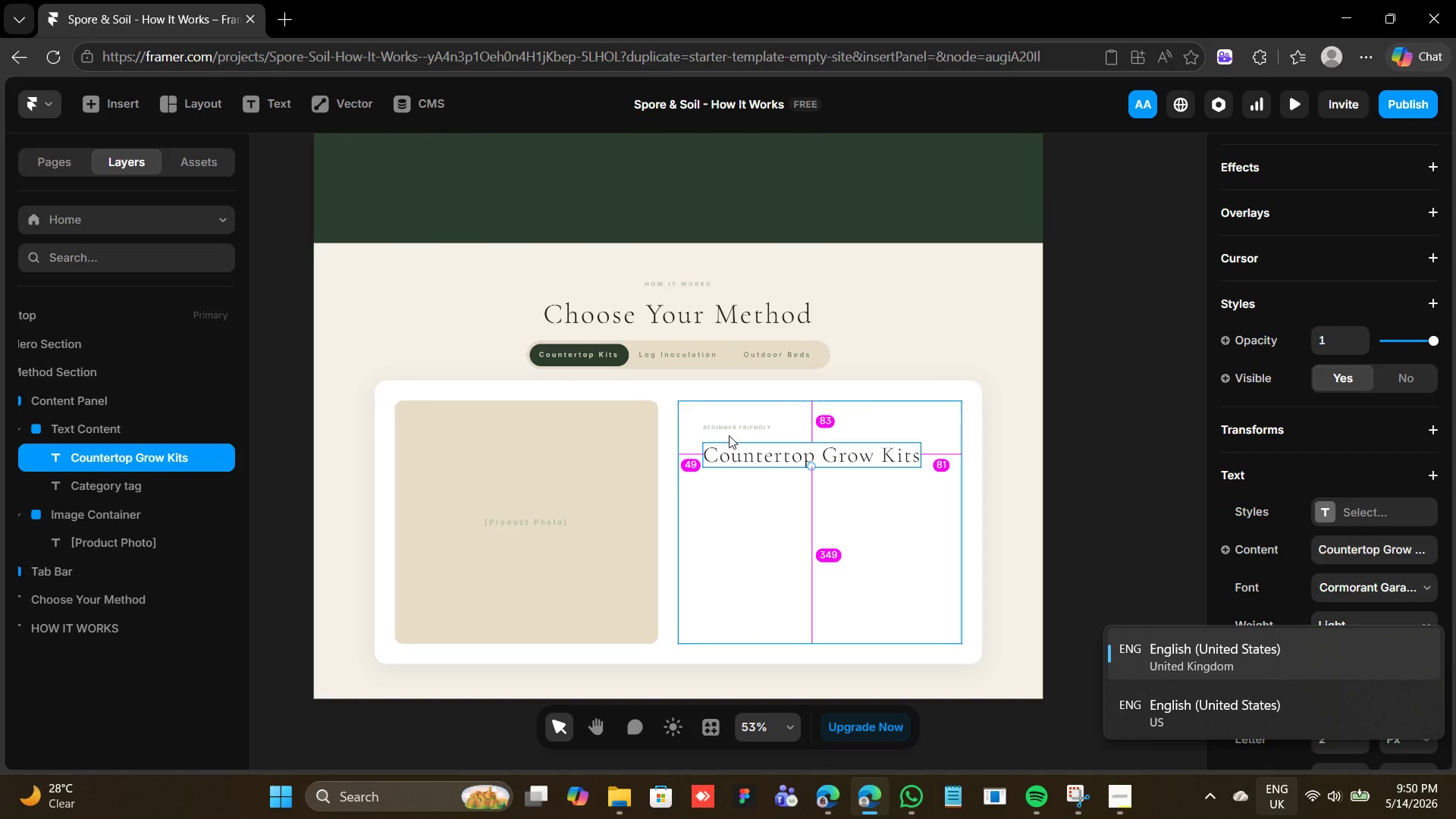 
hold_key(key=ShiftLeft, duration=0.86)
 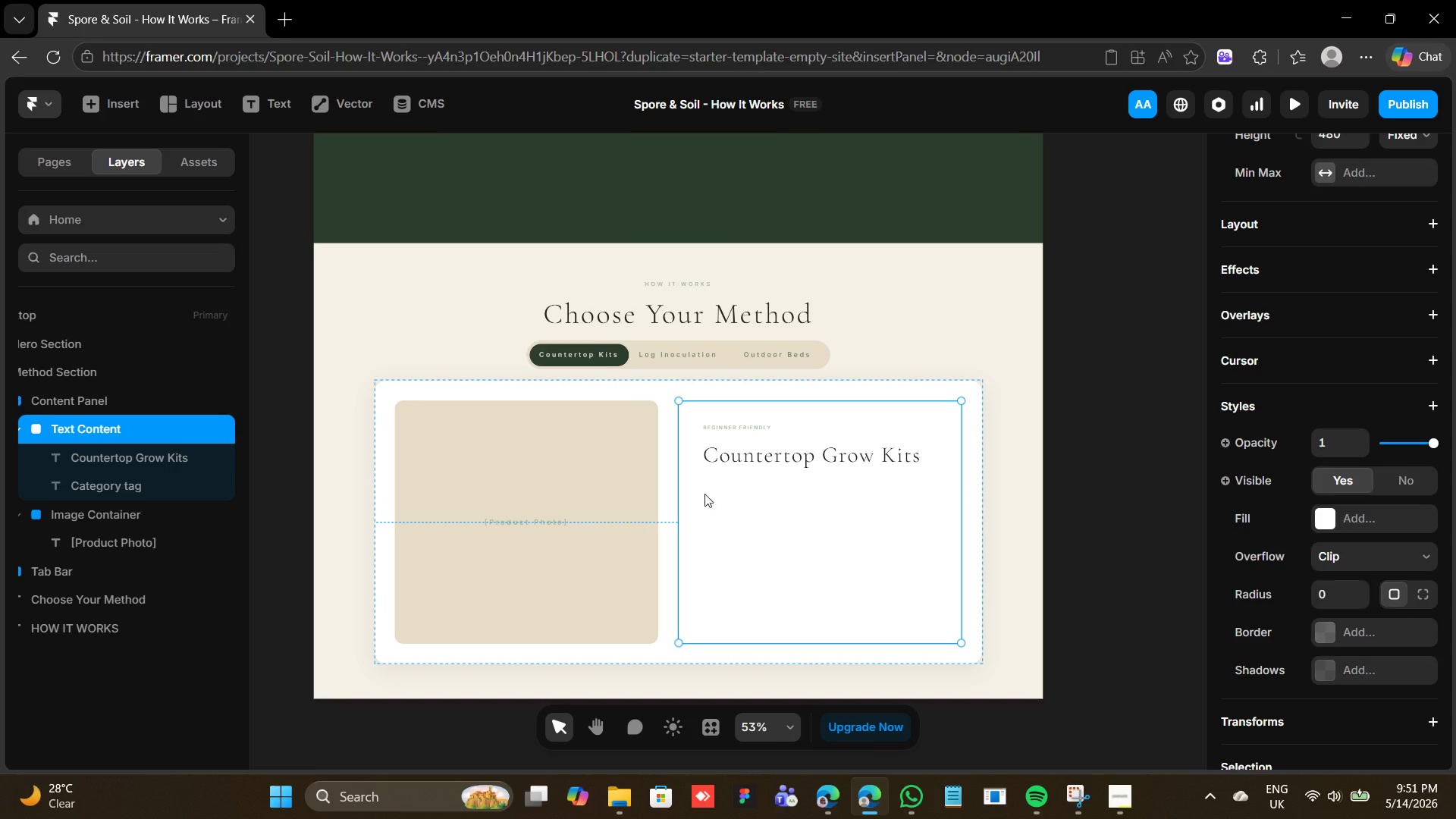 
wait(6.25)
 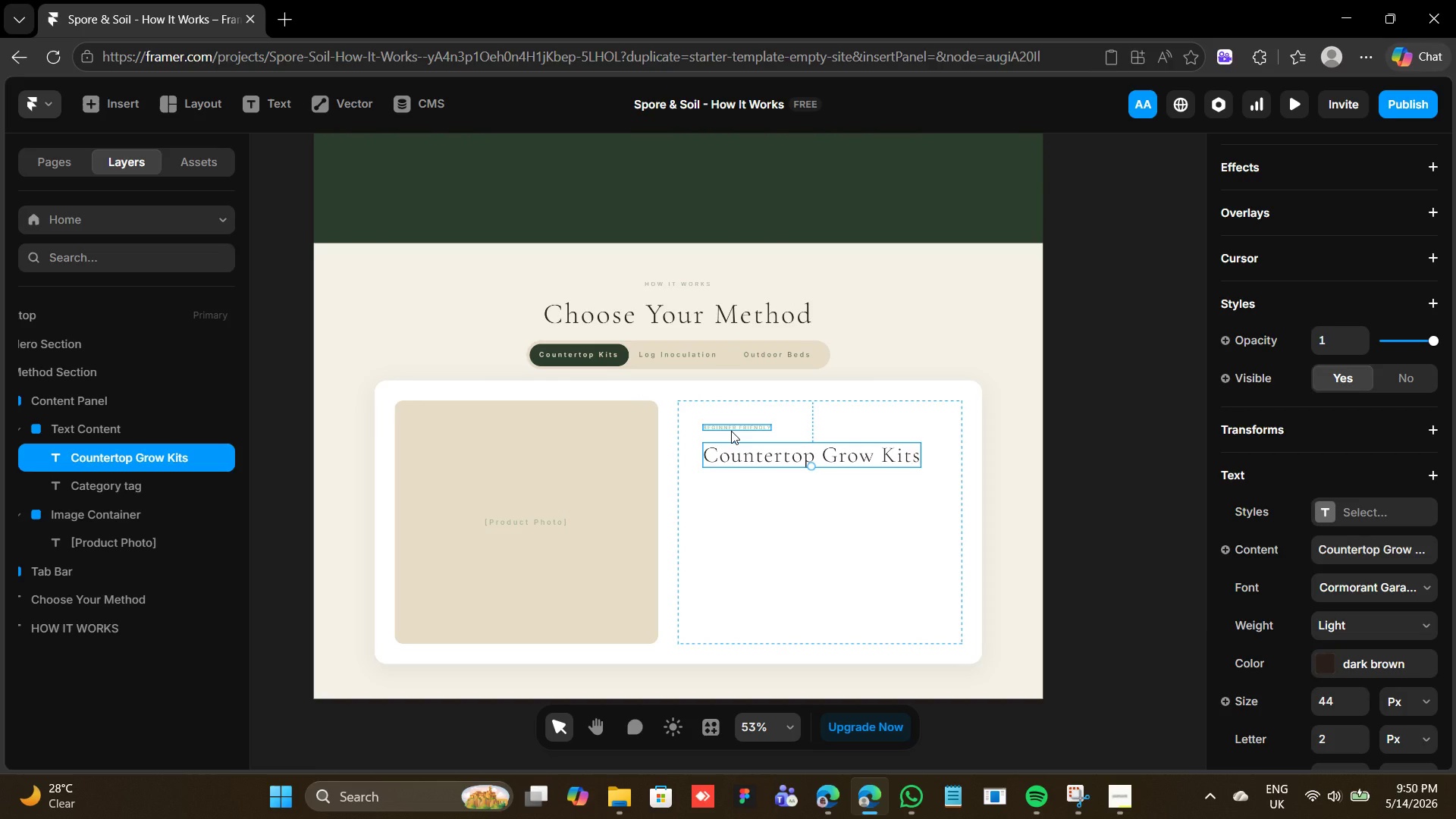 
key(T)
 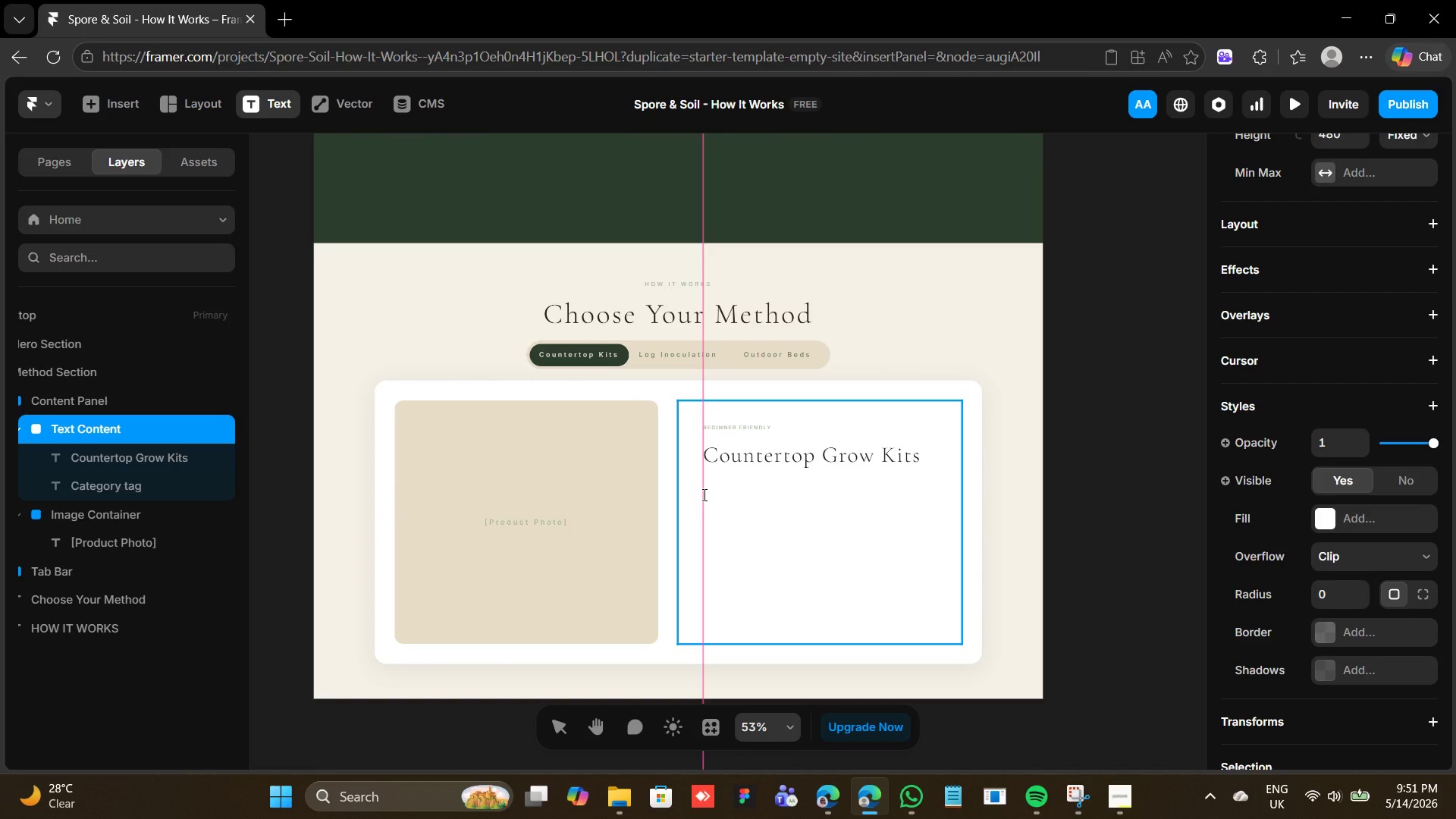 
left_click([703, 494])
 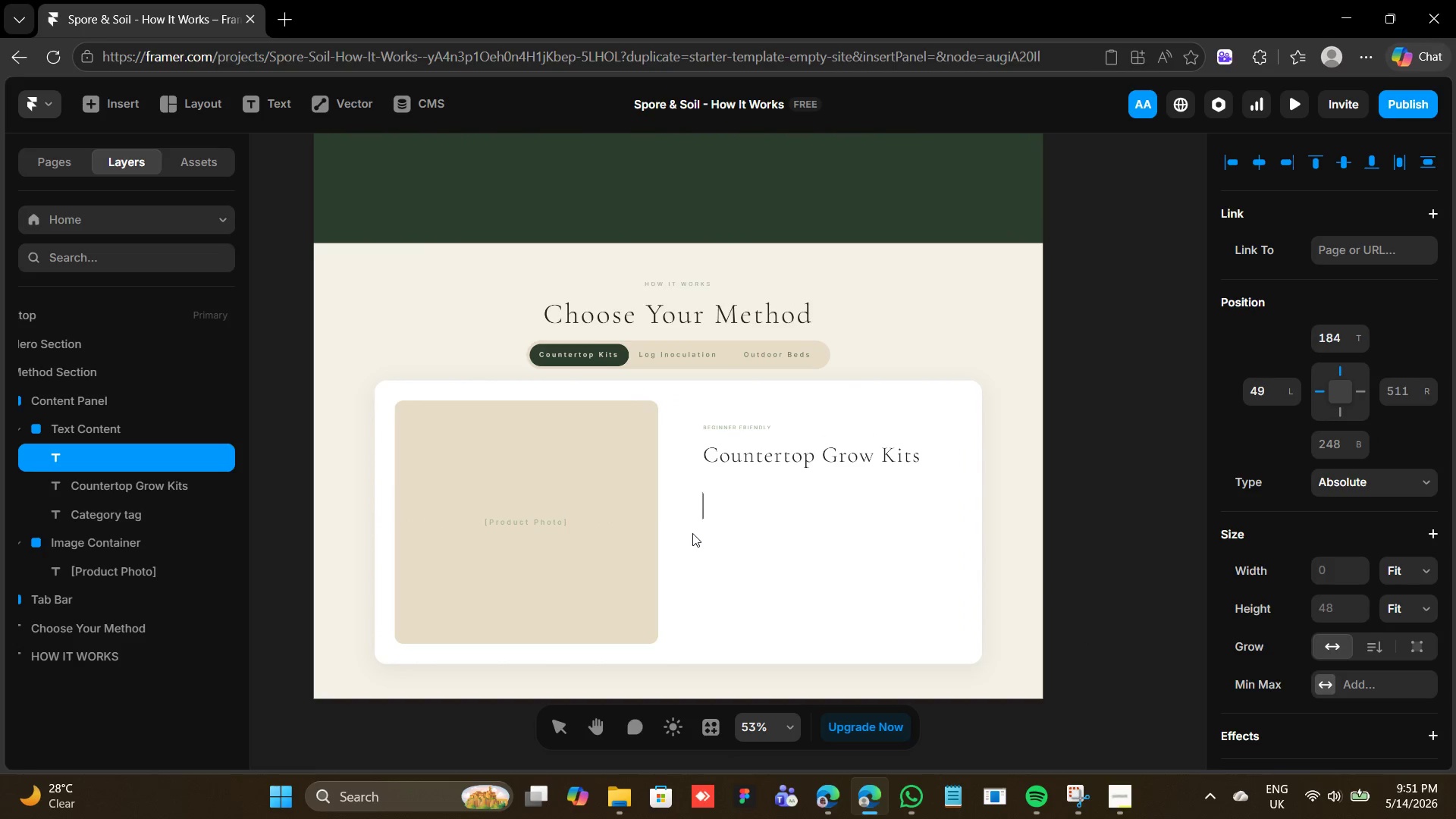 
wait(9.64)
 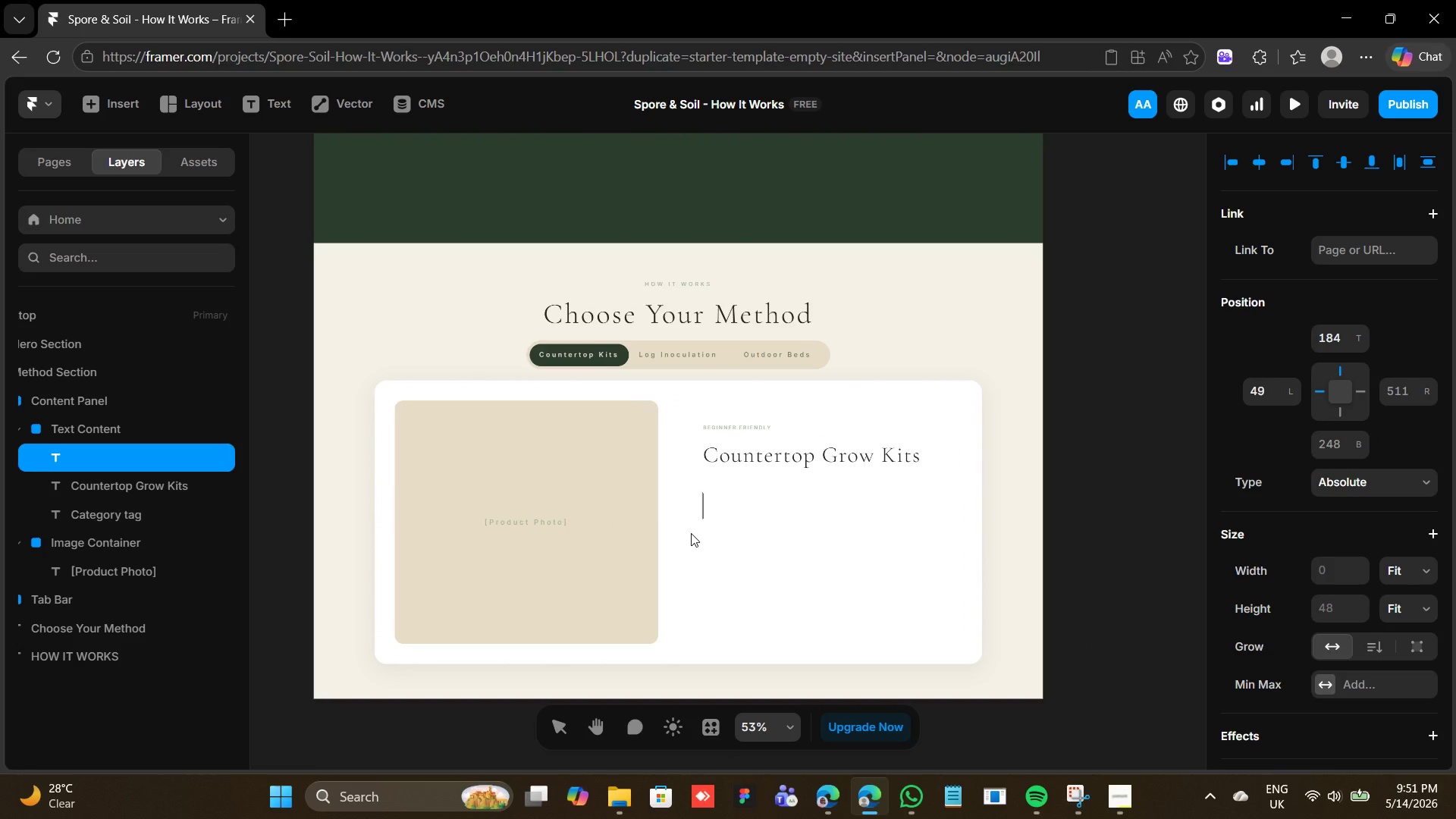 
type(Our)
 